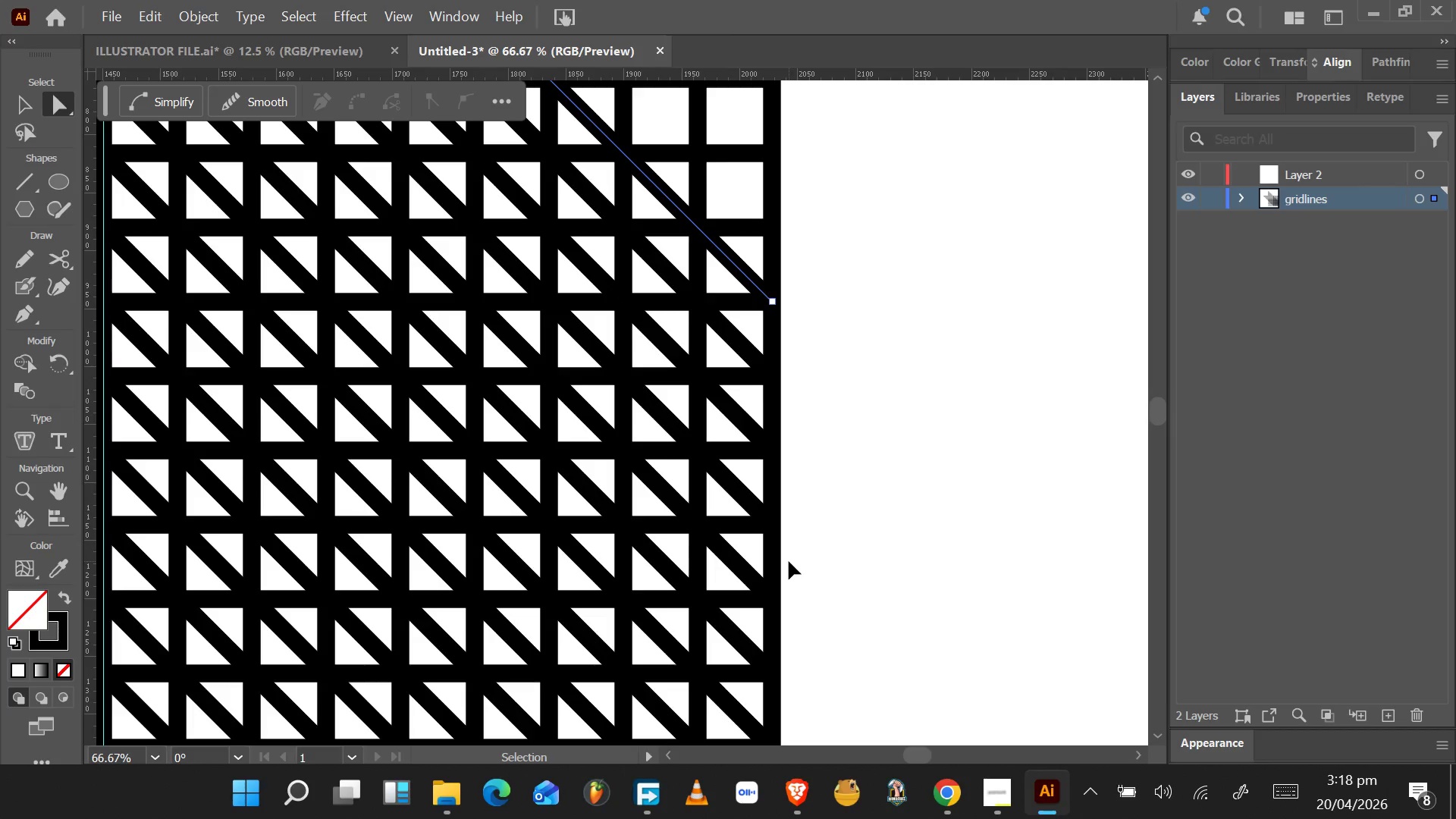 
key(Control+D)
 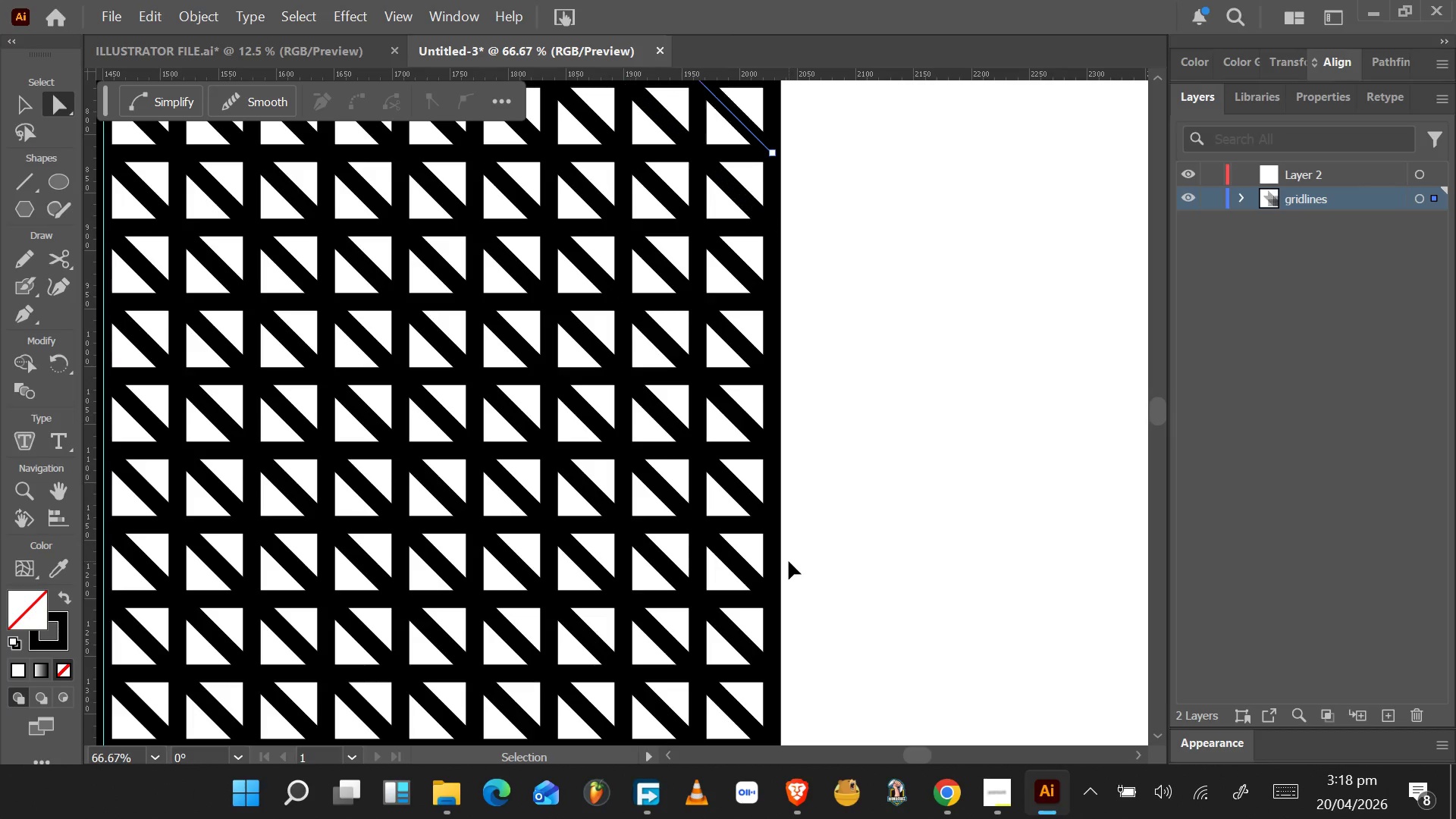 
key(Control+D)
 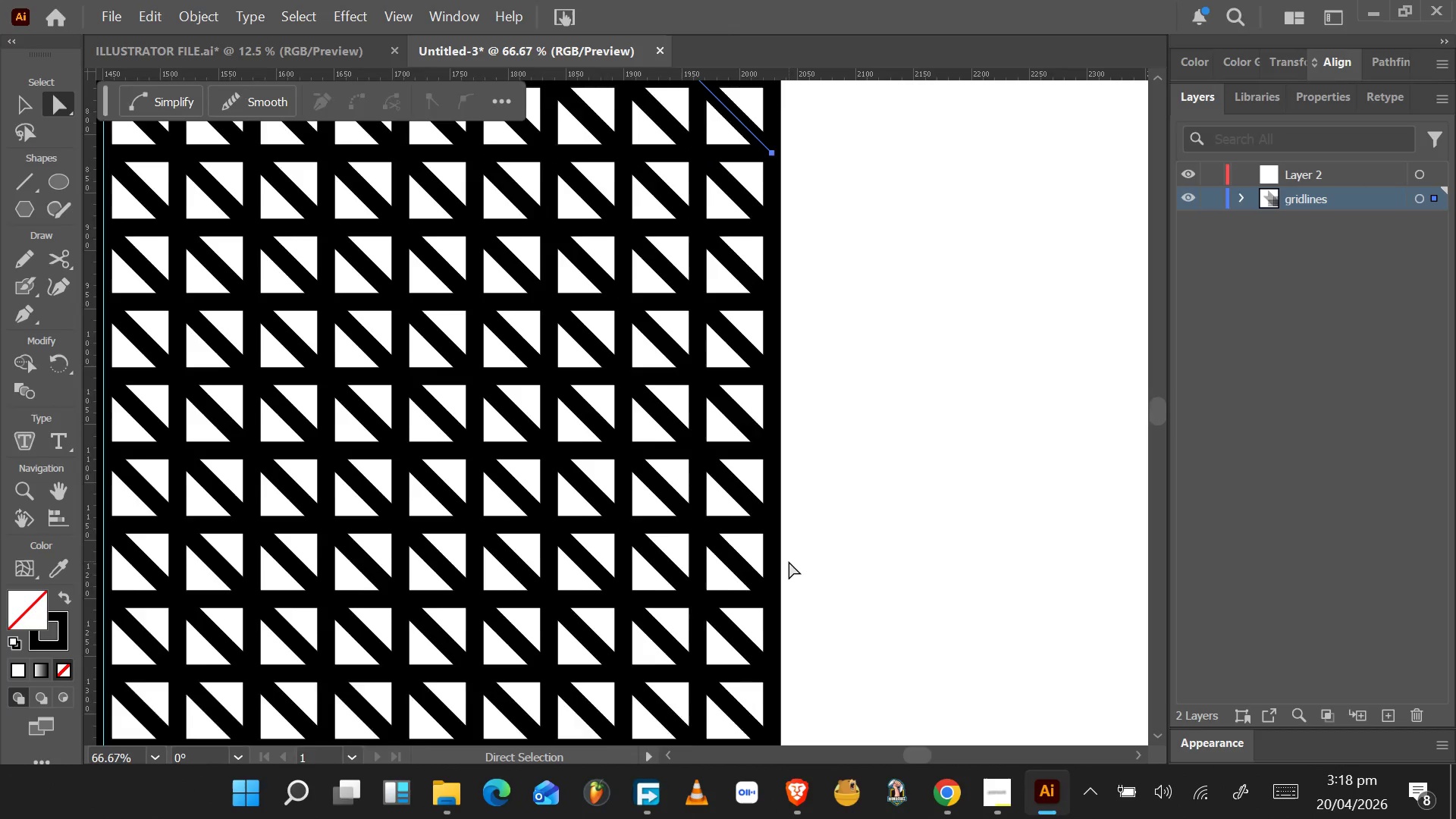 
key(Control+D)
 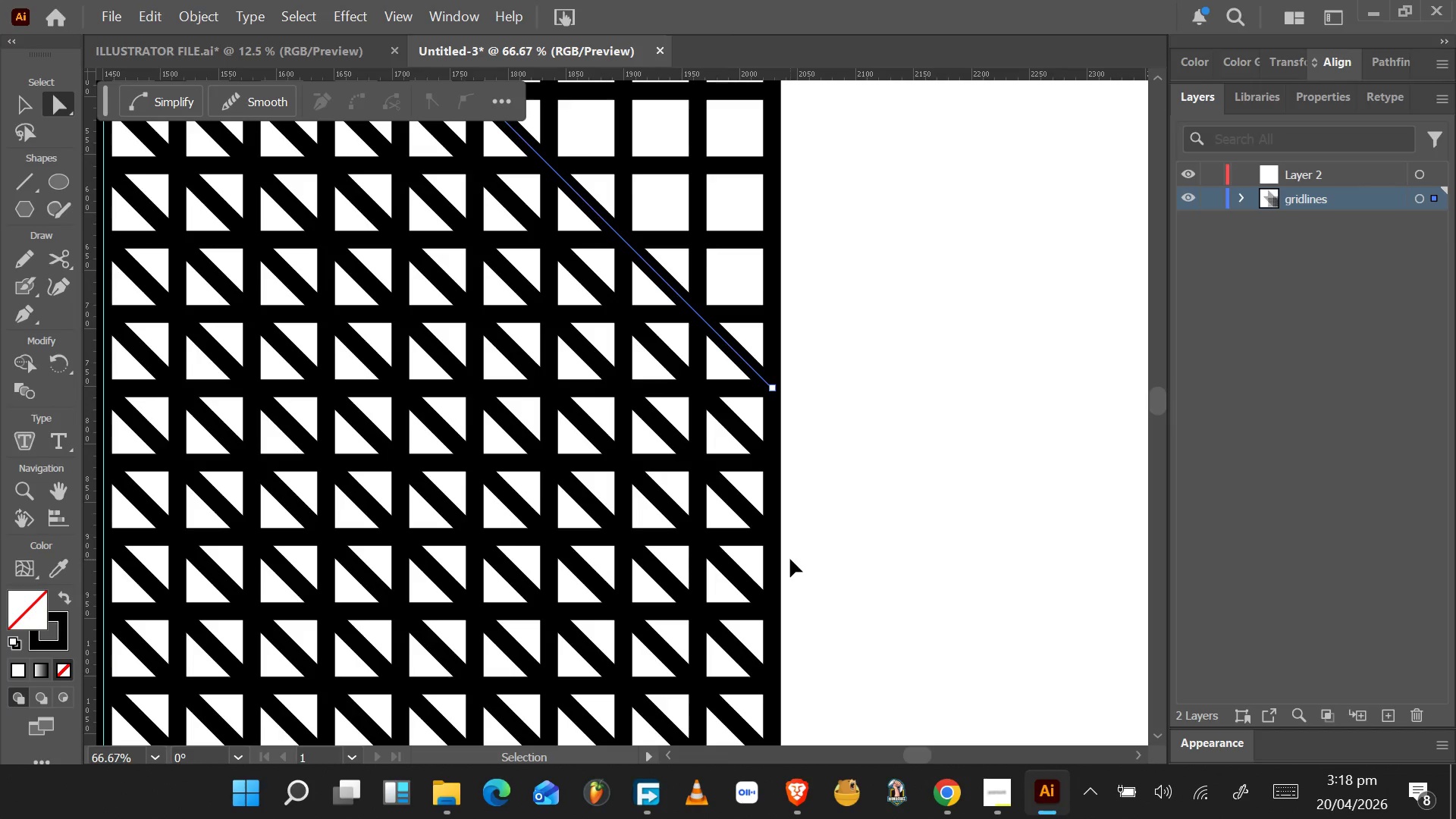 
scroll: coordinate [790, 559], scroll_direction: up, amount: 17.0
 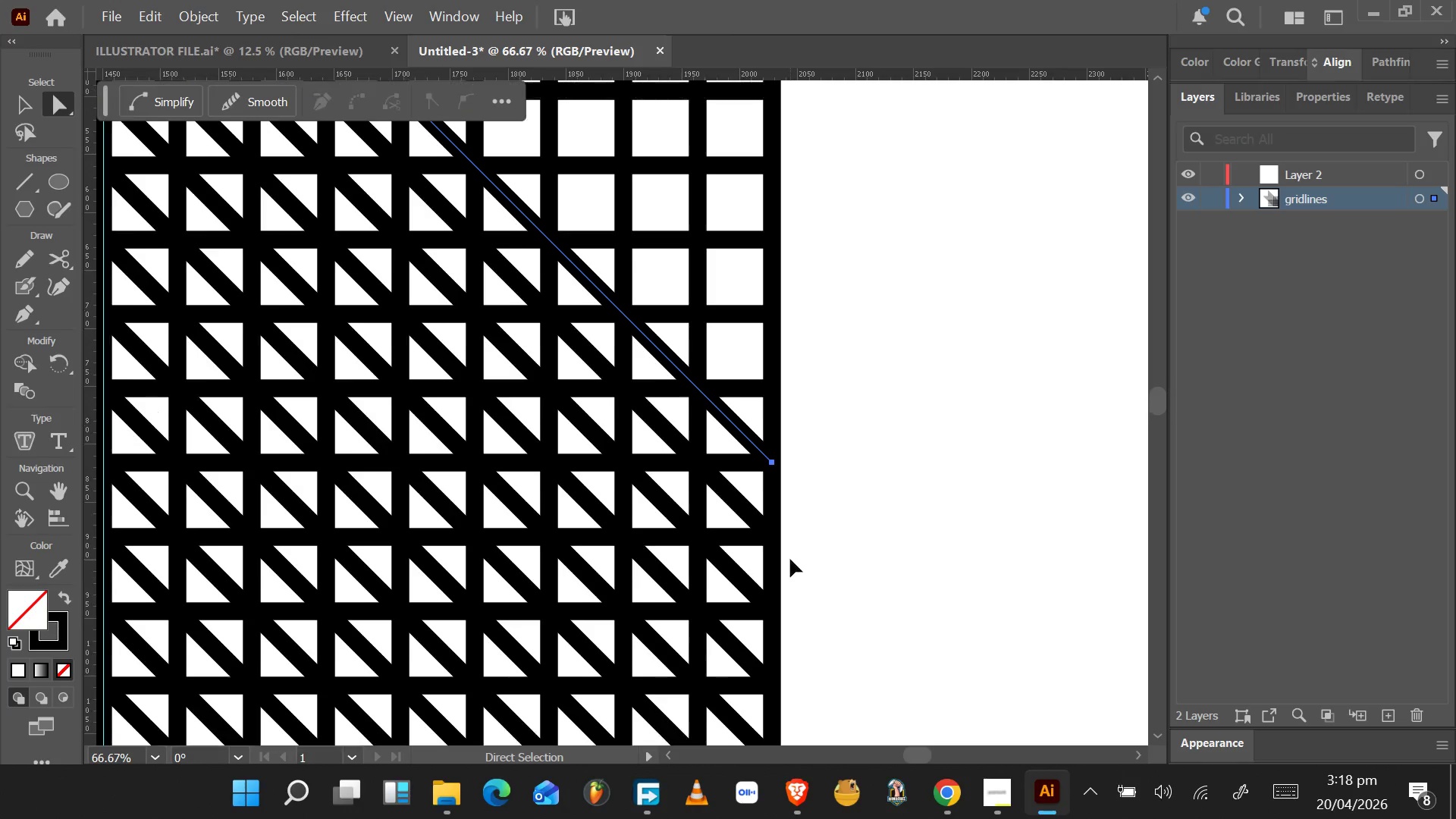 
key(Control+D)
 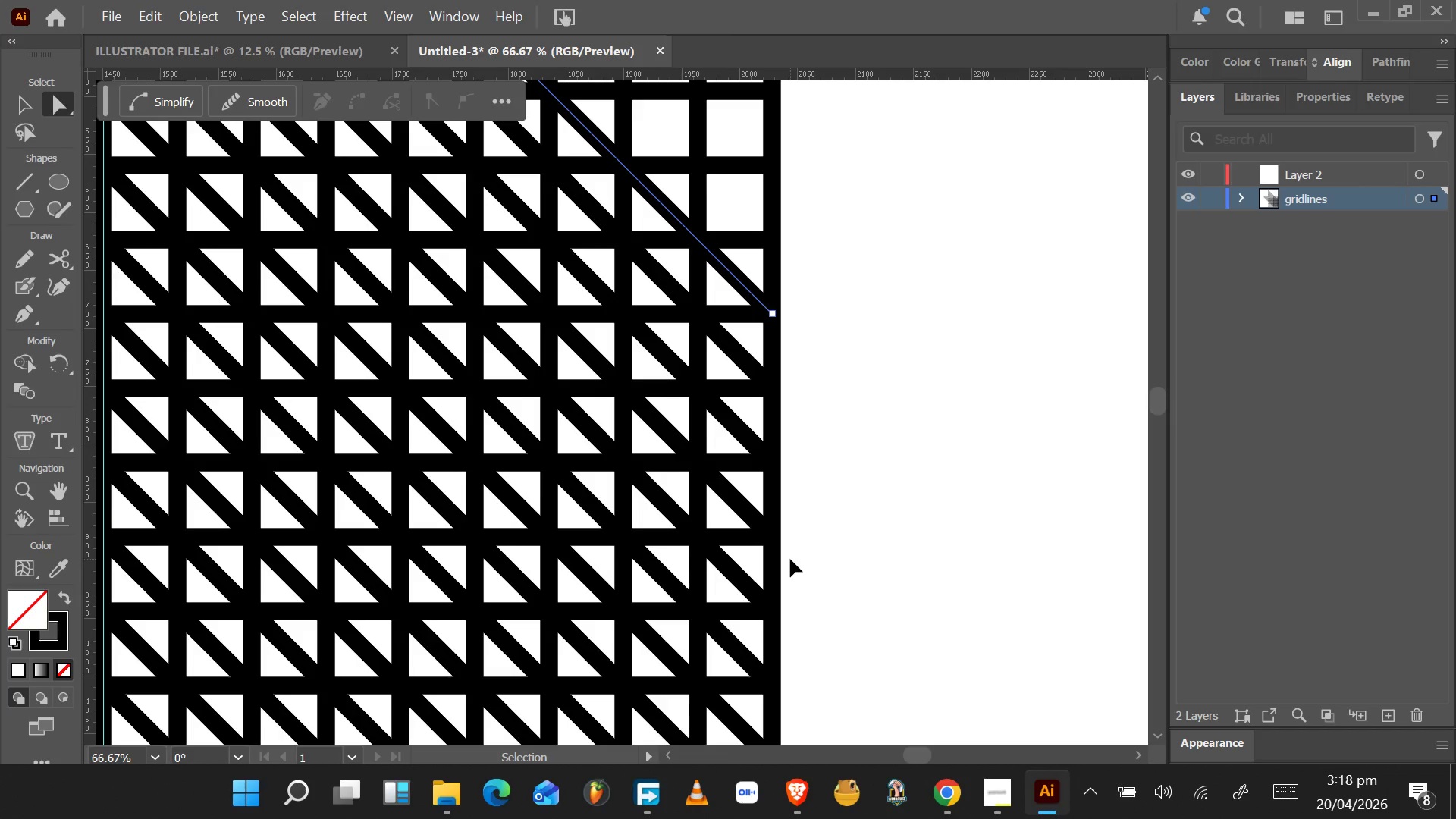 
key(Control+D)
 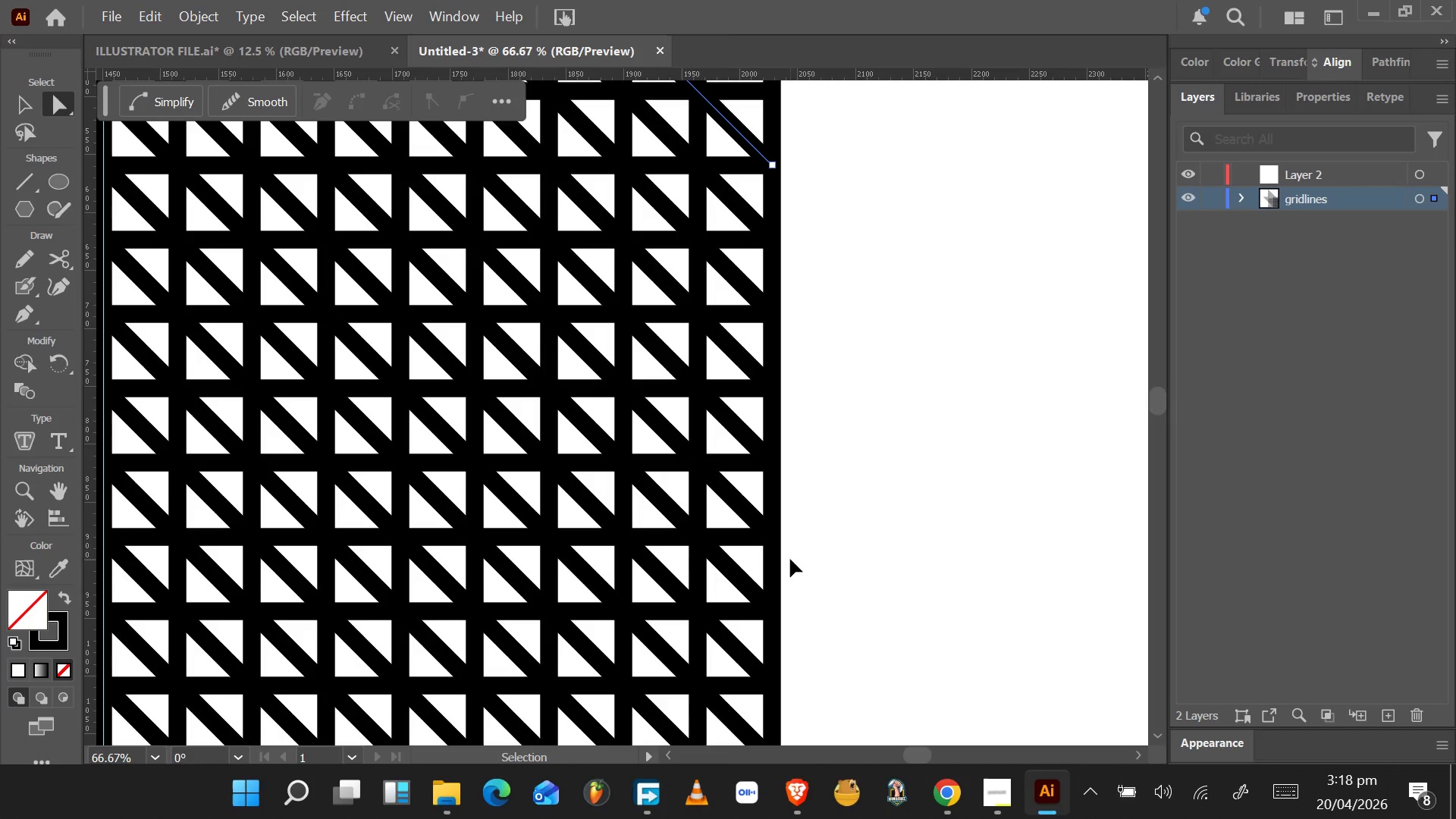 
key(Control+D)
 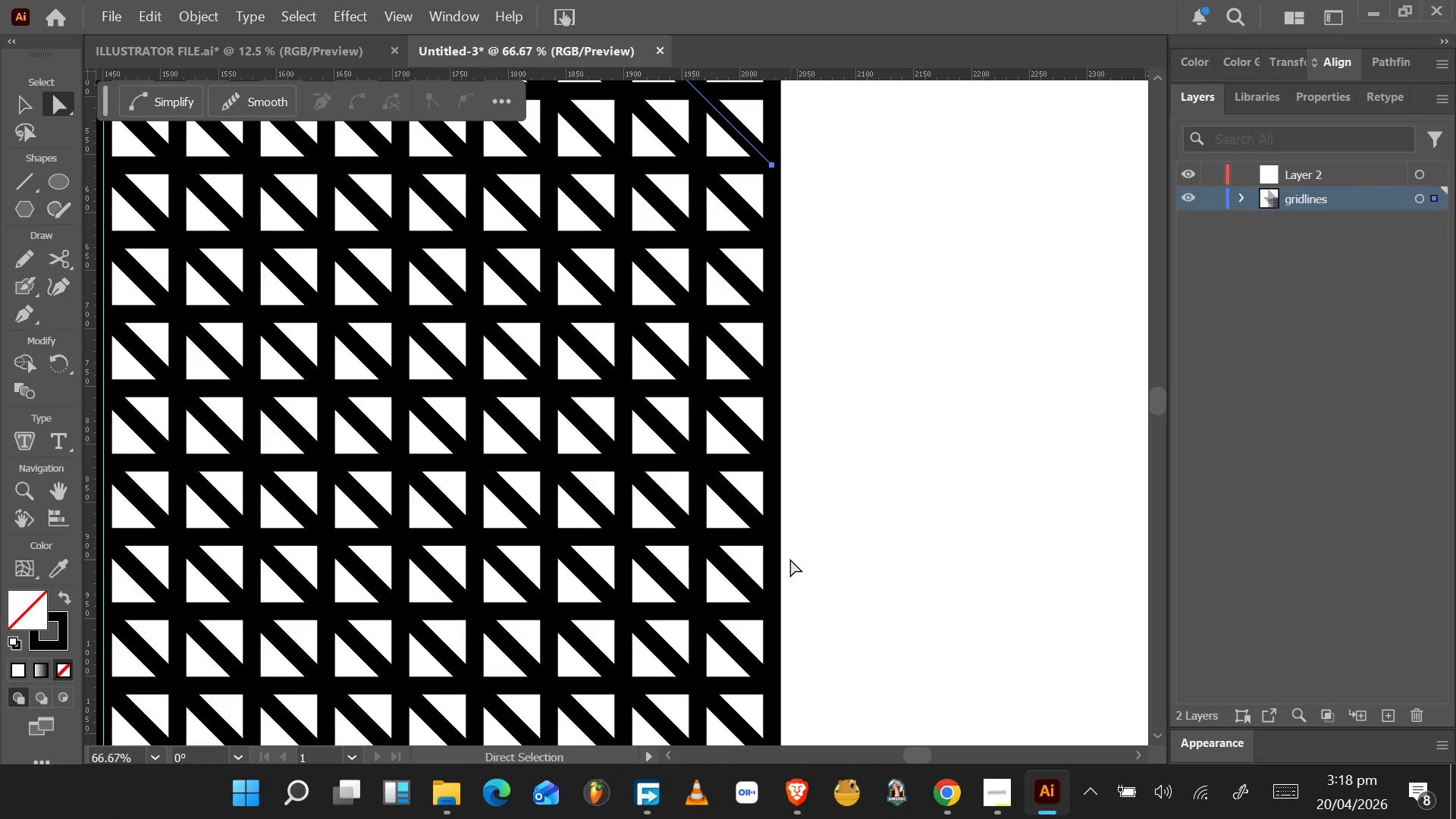 
key(Control+D)
 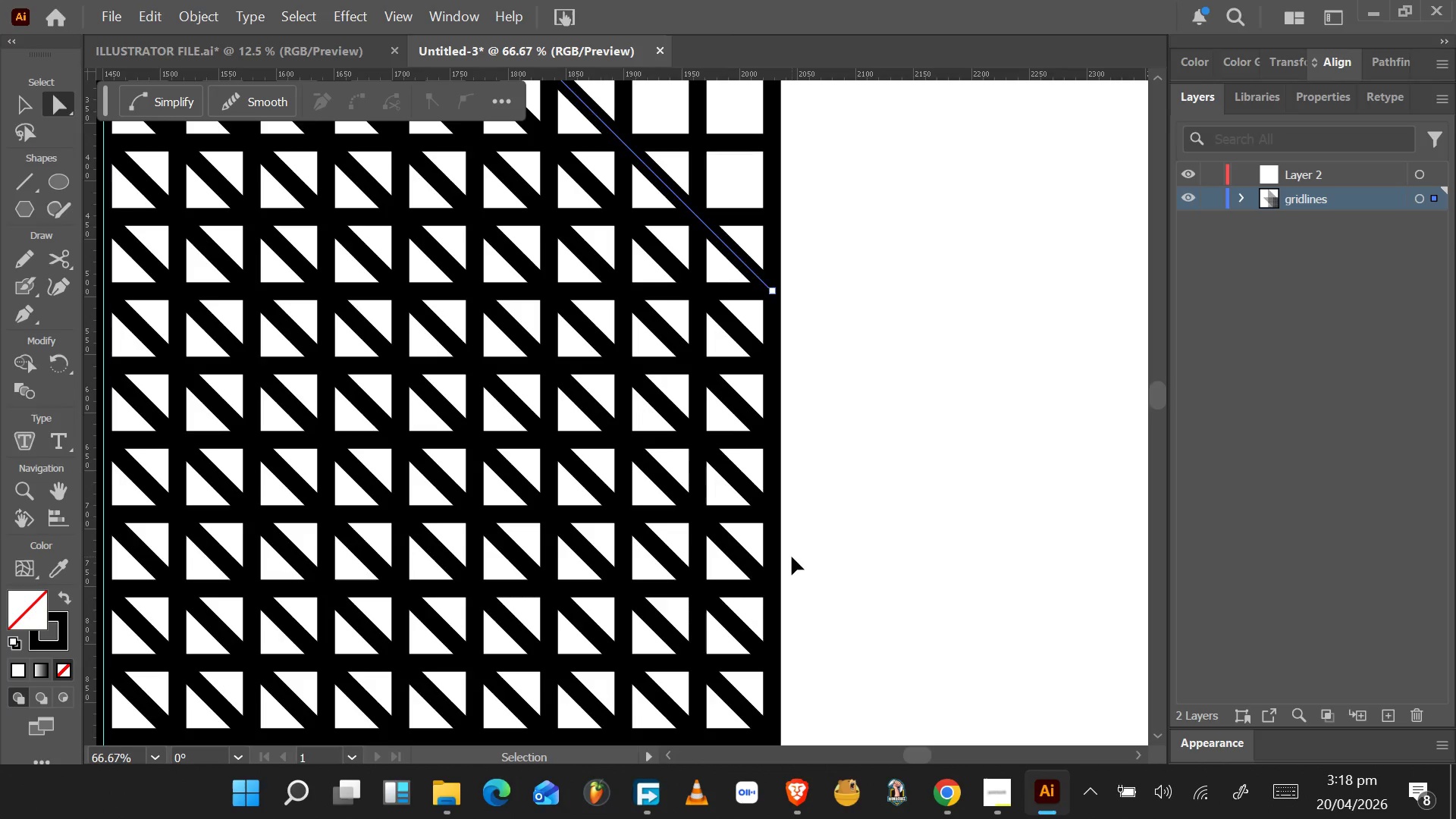 
scroll: coordinate [791, 557], scroll_direction: up, amount: 11.0
 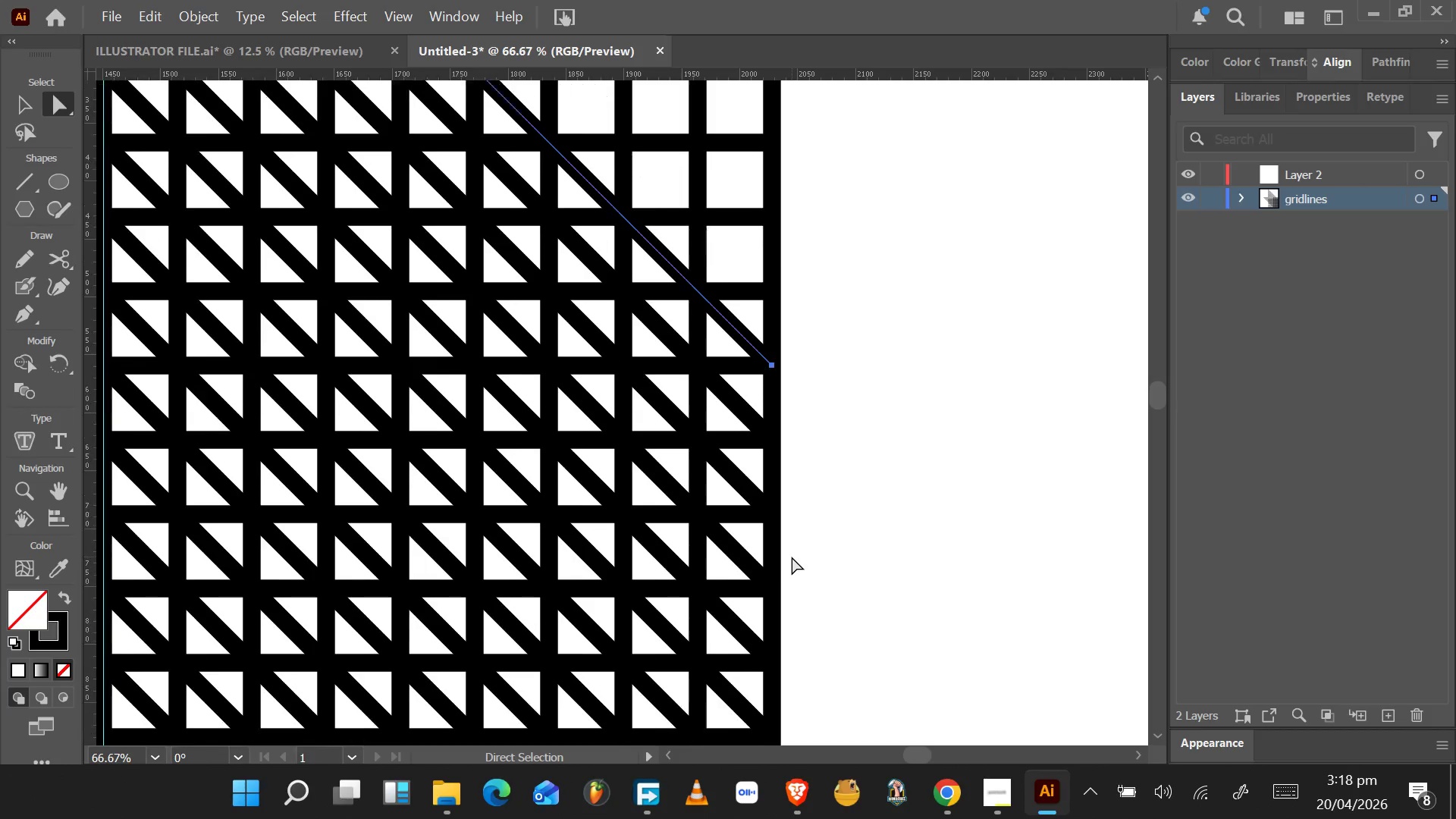 
key(Control+D)
 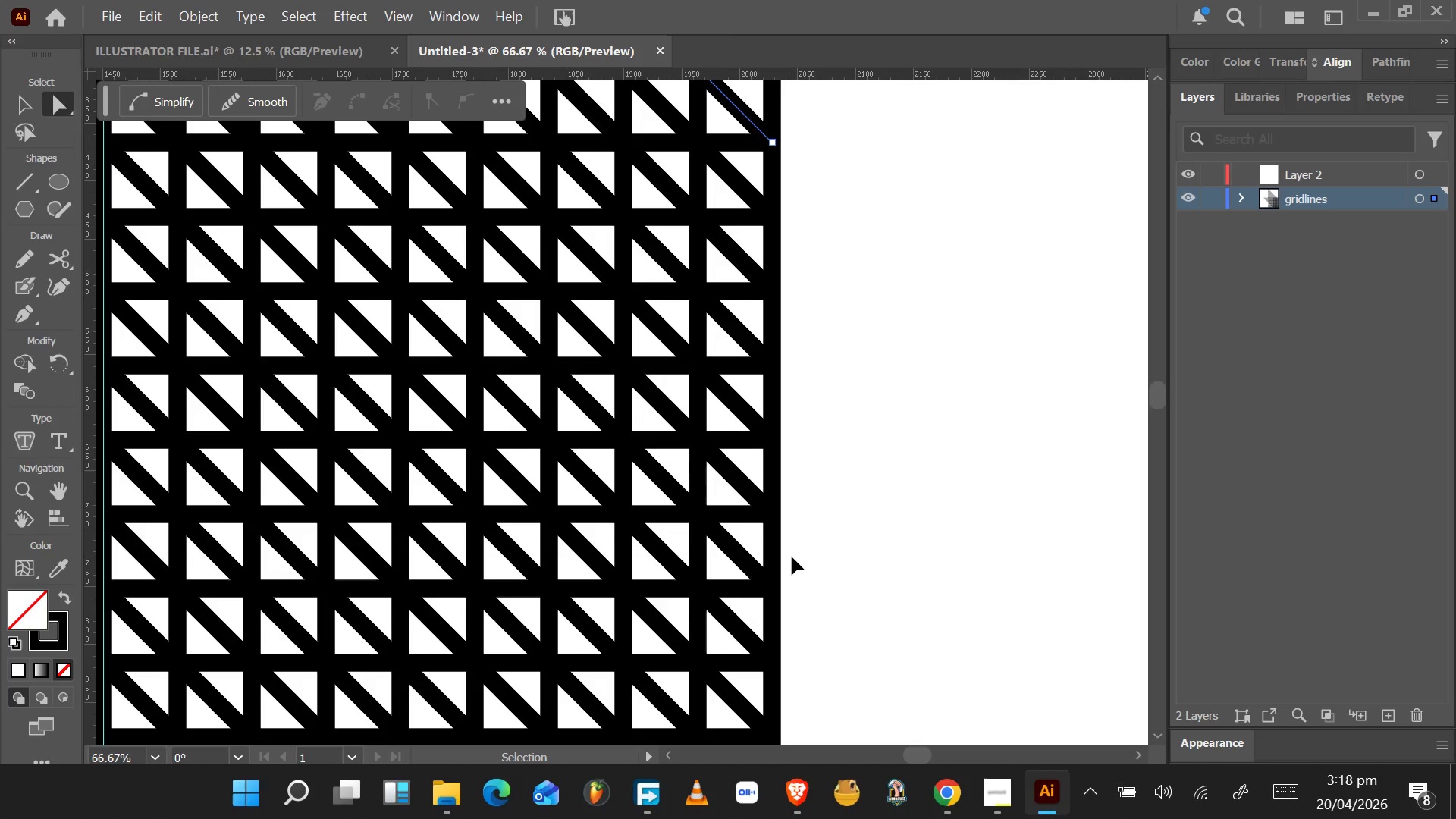 
key(Control+D)
 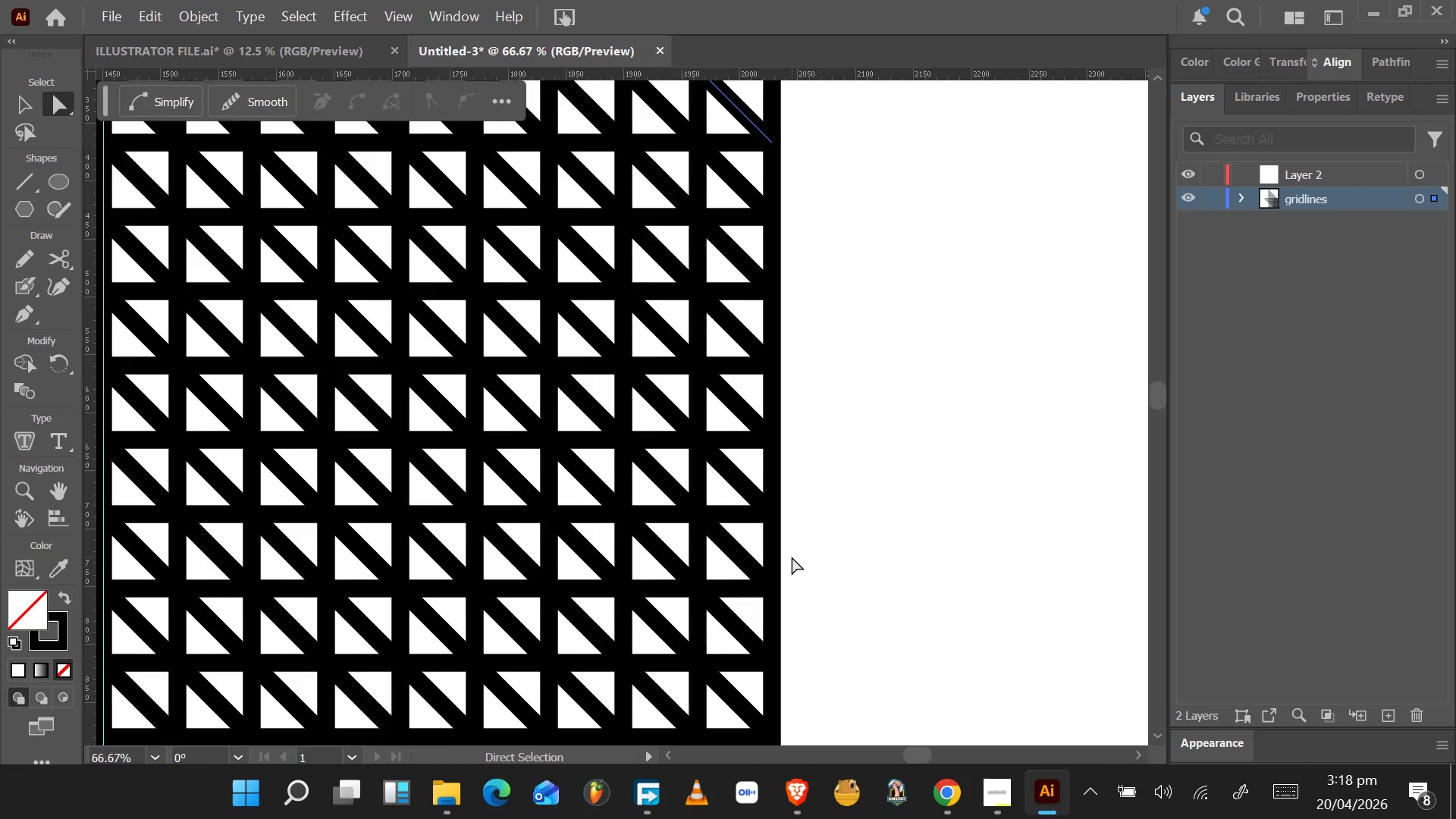 
scroll: coordinate [792, 556], scroll_direction: up, amount: 4.0
 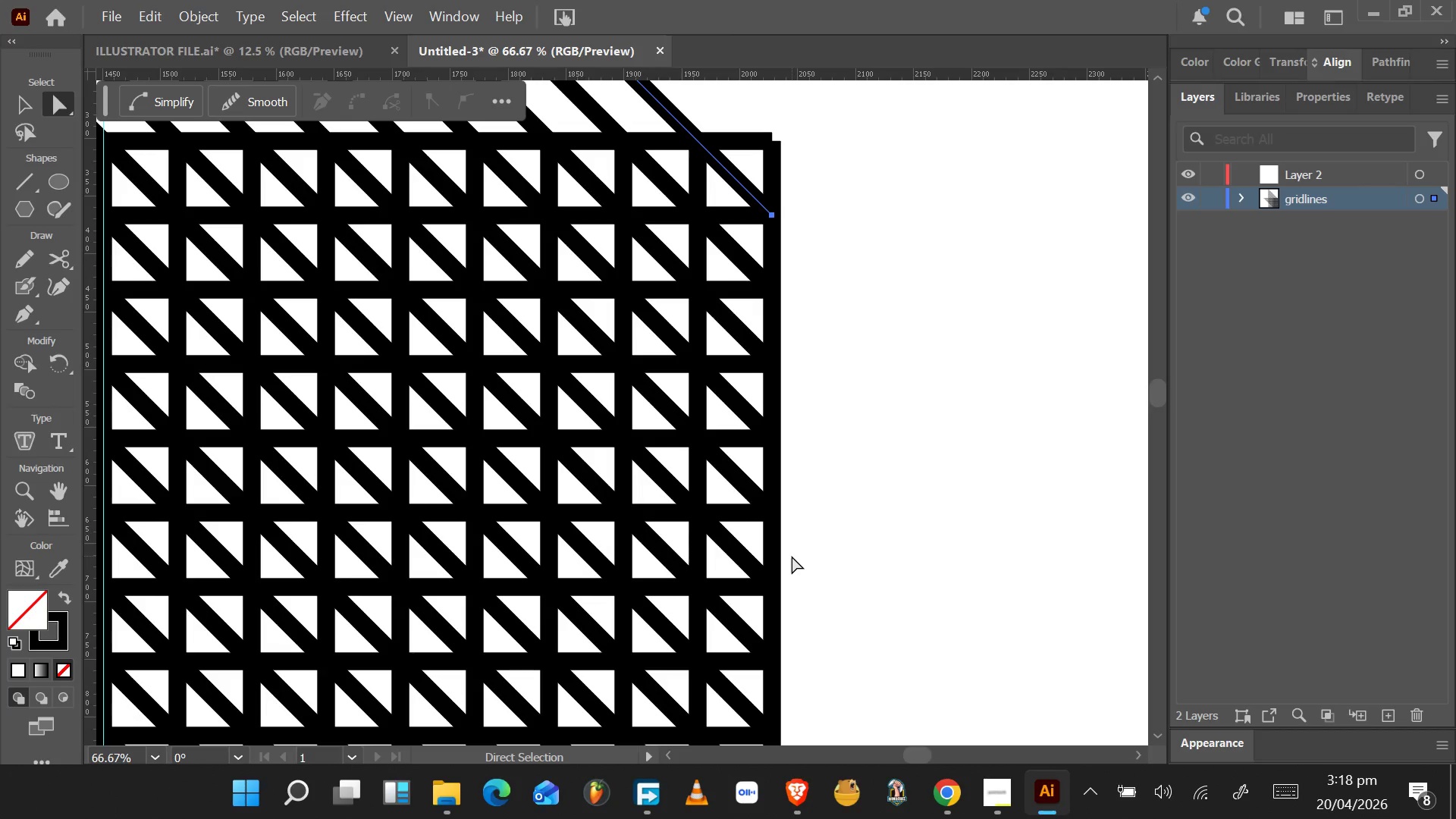 
hold_key(key=AltLeft, duration=0.5)
scroll: coordinate [792, 557], scroll_direction: down, amount: 5.0
 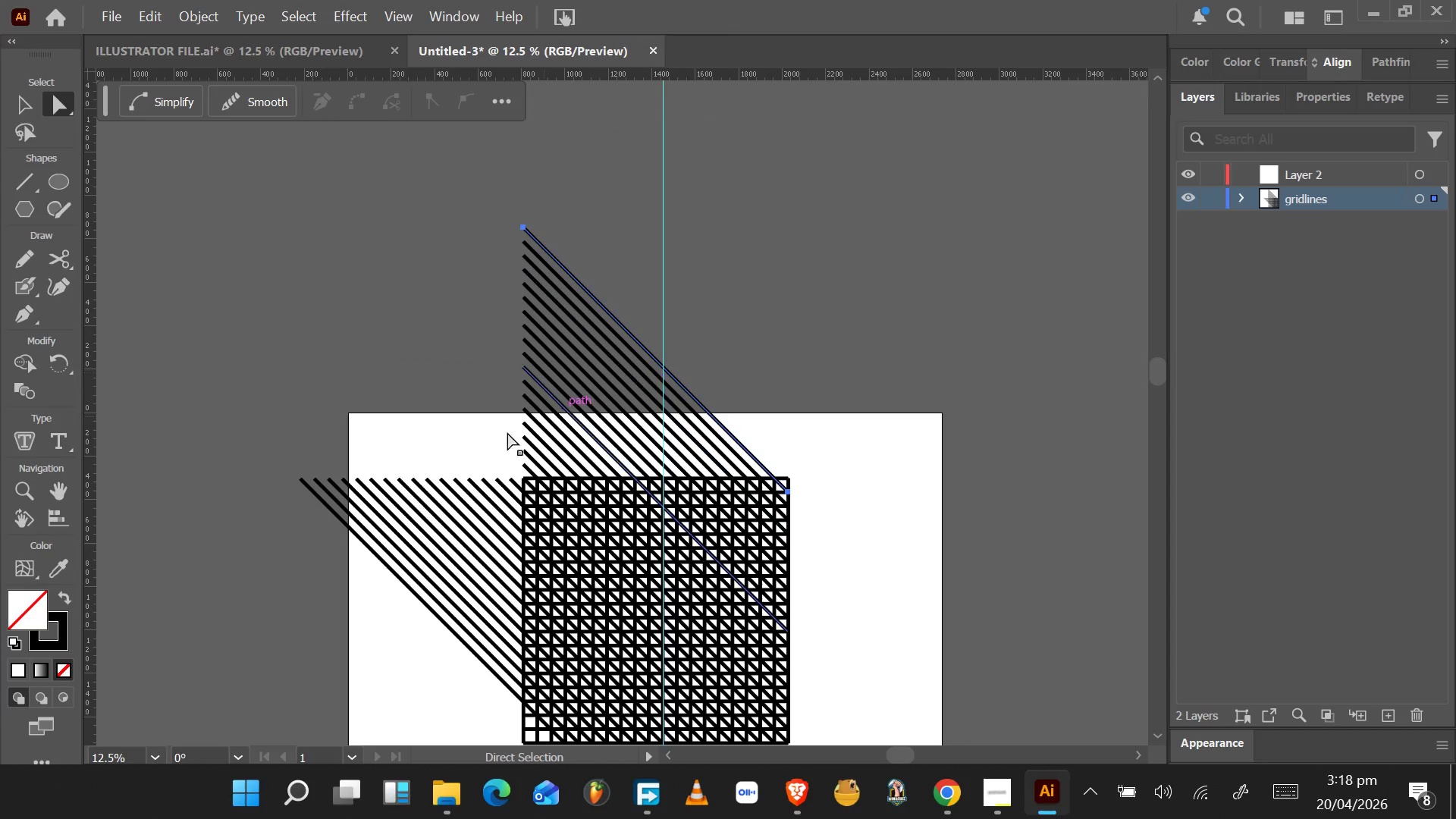 
left_click_drag(start_coordinate=[300, 665], to_coordinate=[516, 254])
 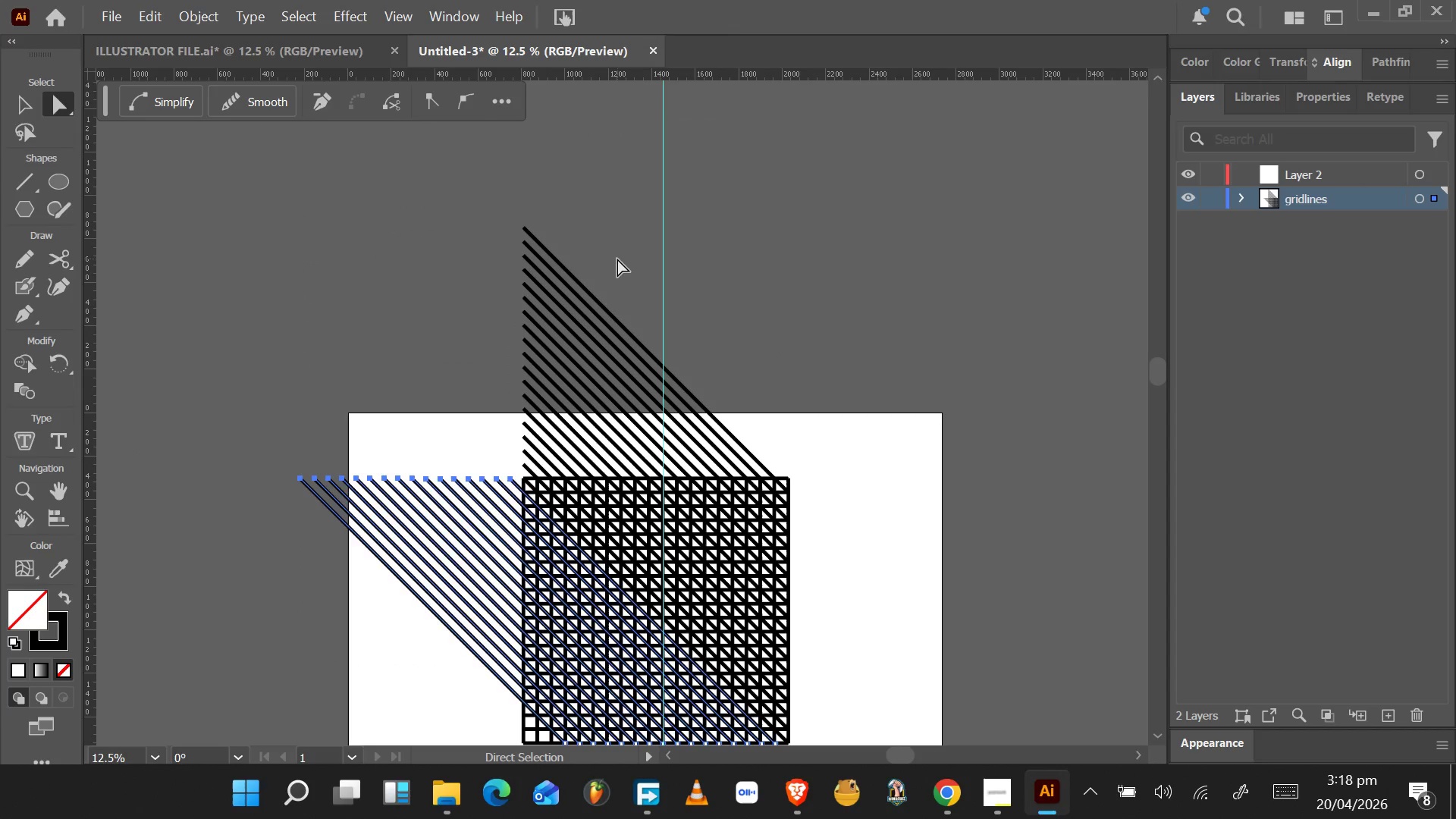 
hold_key(key=ShiftLeft, duration=1.55)
left_click_drag(start_coordinate=[623, 256], to_coordinate=[518, 467])
 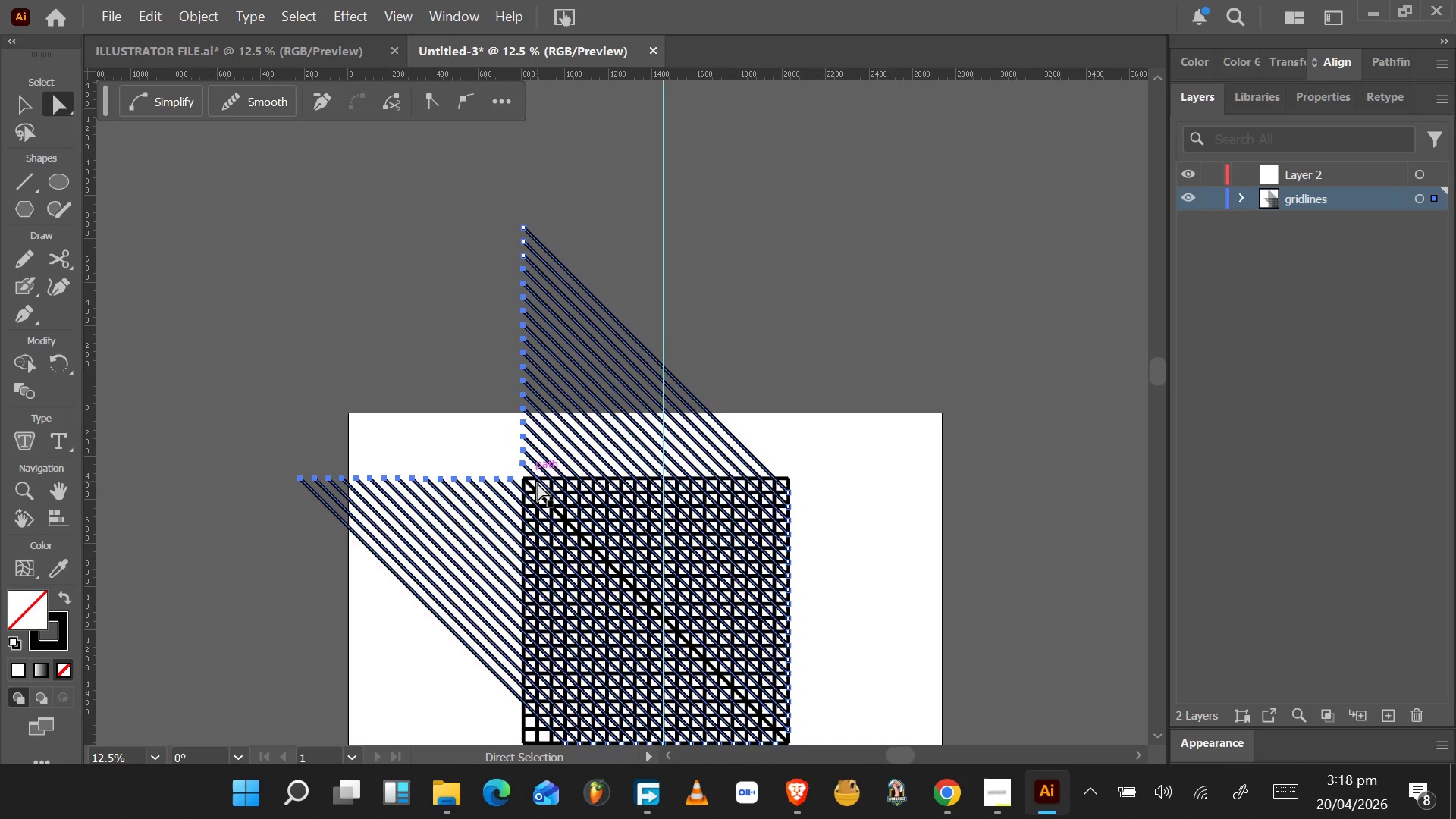 
hold_key(key=ShiftLeft, duration=1.19)
 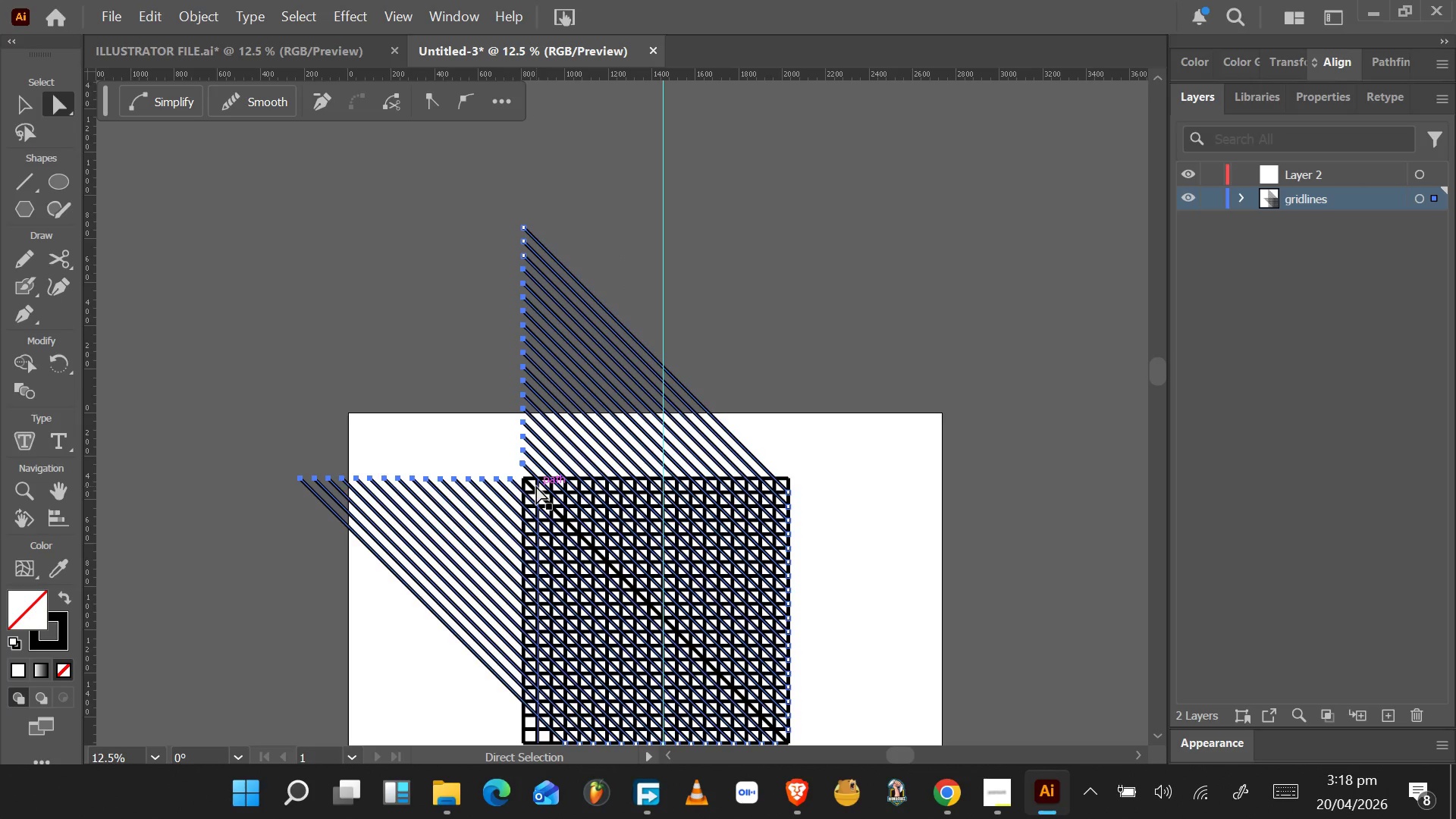 
hold_key(key=AltLeft, duration=0.66)
scroll: coordinate [538, 494], scroll_direction: up, amount: 5.0
 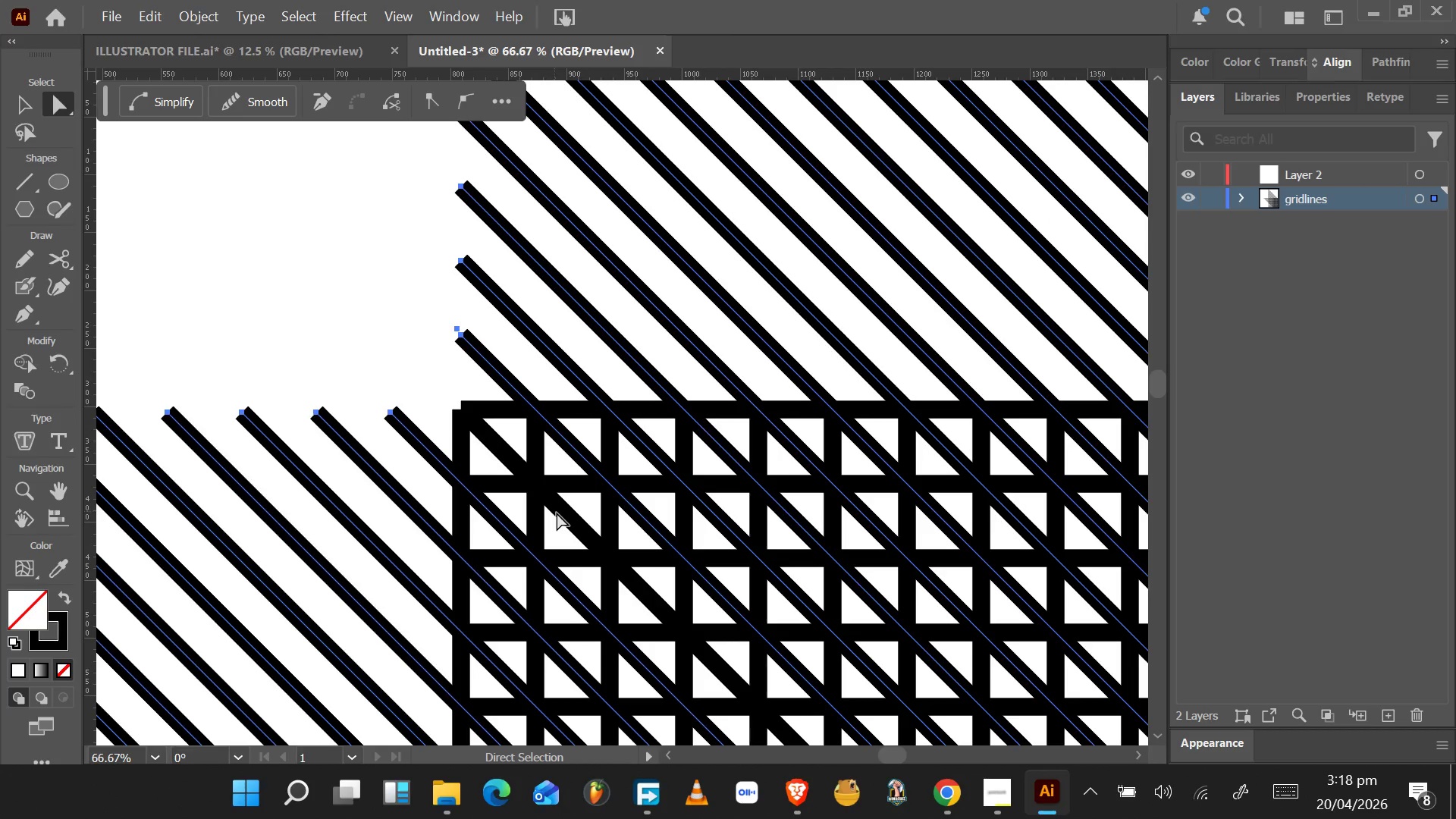 
hold_key(key=ShiftLeft, duration=0.78)
left_click([575, 524])
 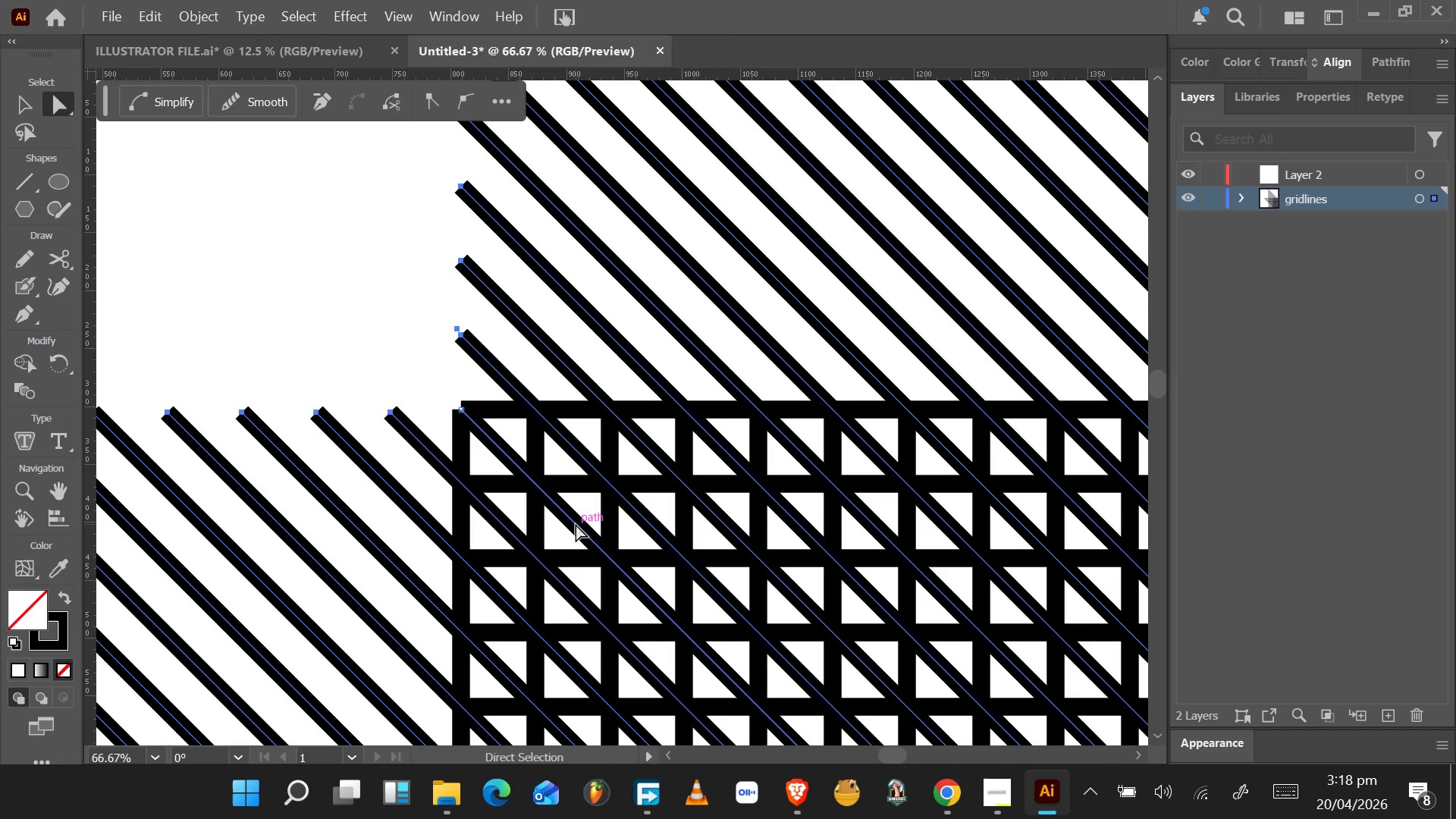 
hold_key(key=AltLeft, duration=1.42)
scroll: coordinate [576, 524], scroll_direction: down, amount: 5.0
 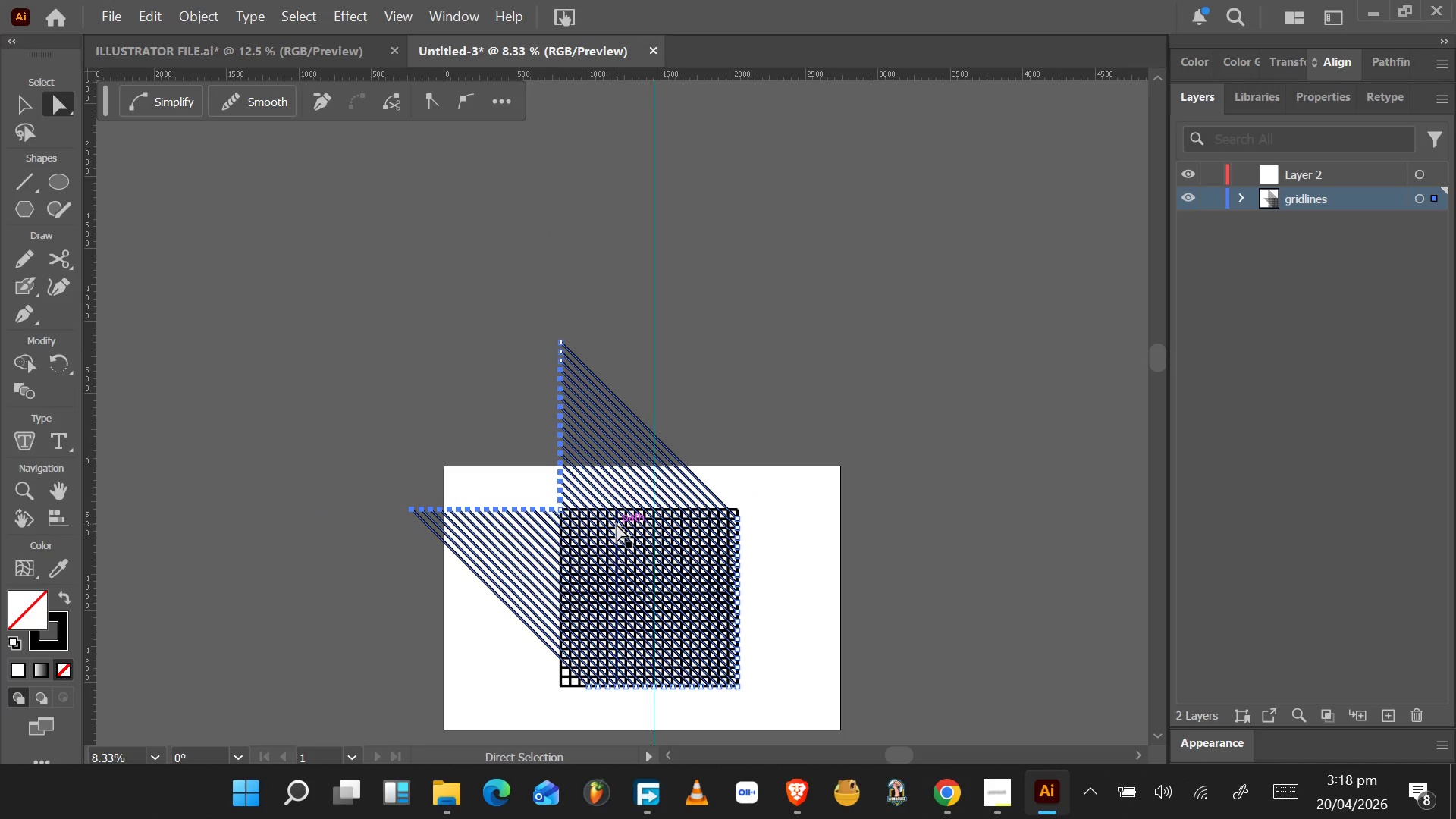 
wait(8.3)
 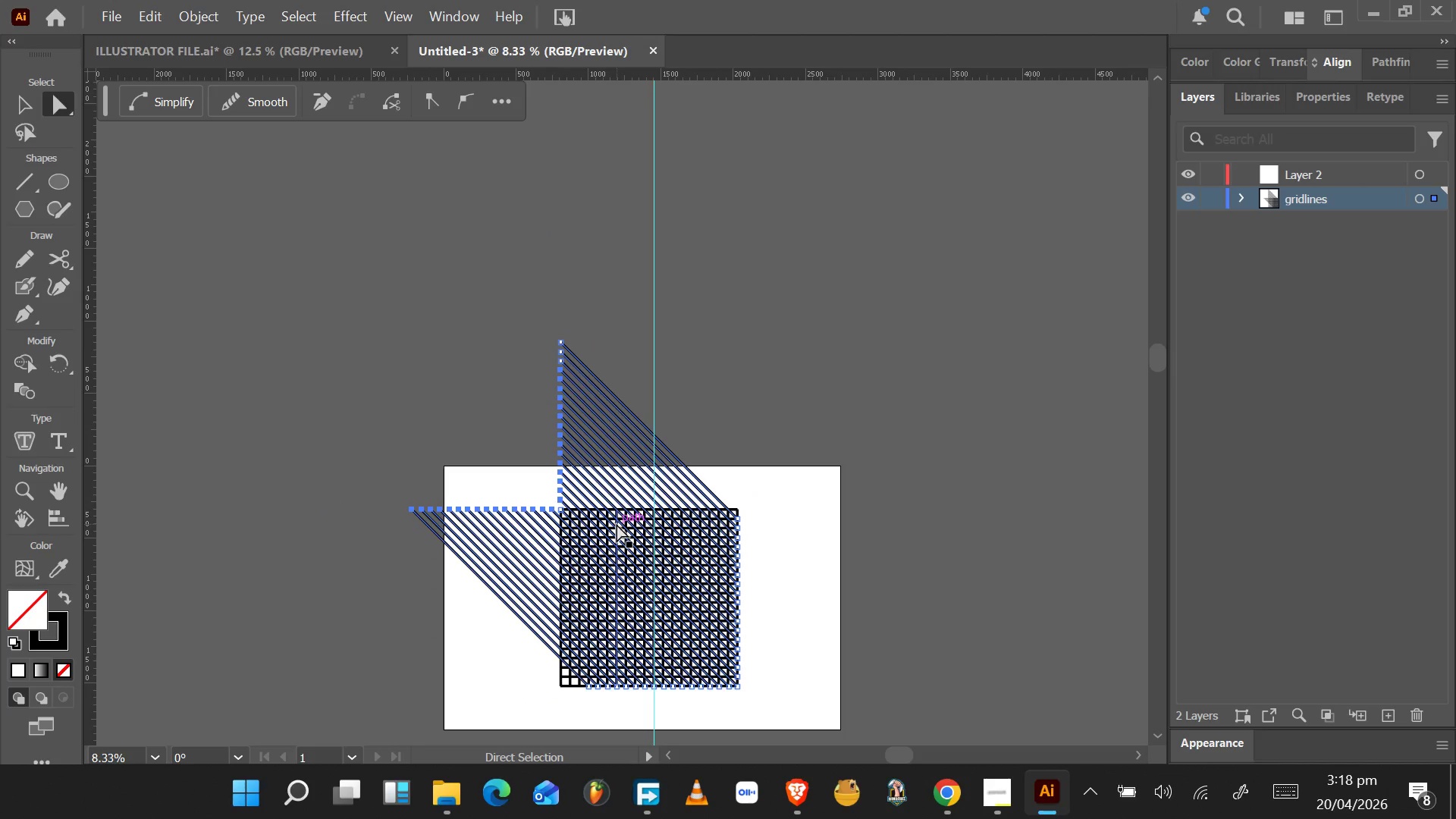 
right_click([586, 593])
 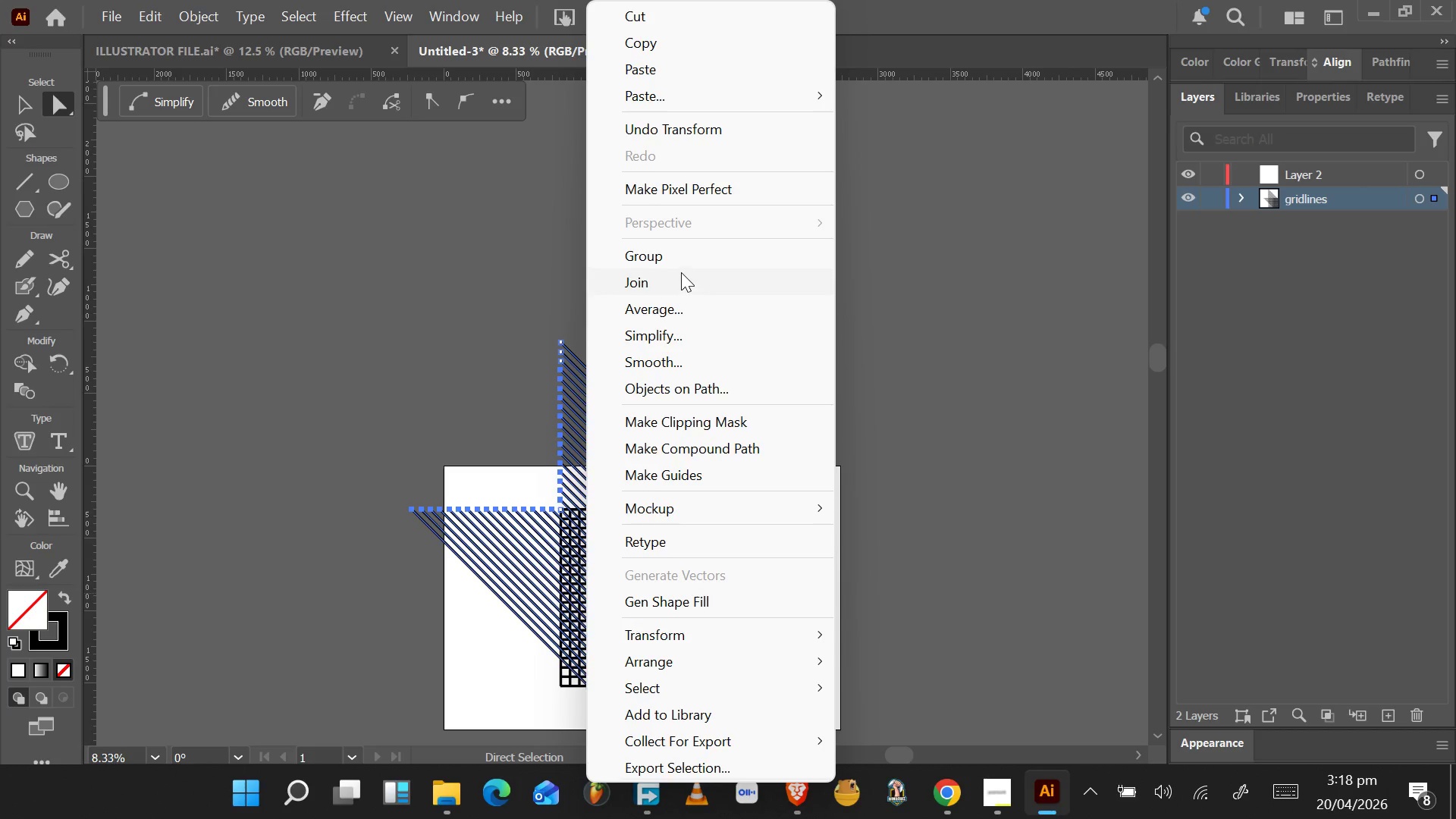 
left_click([681, 266])
 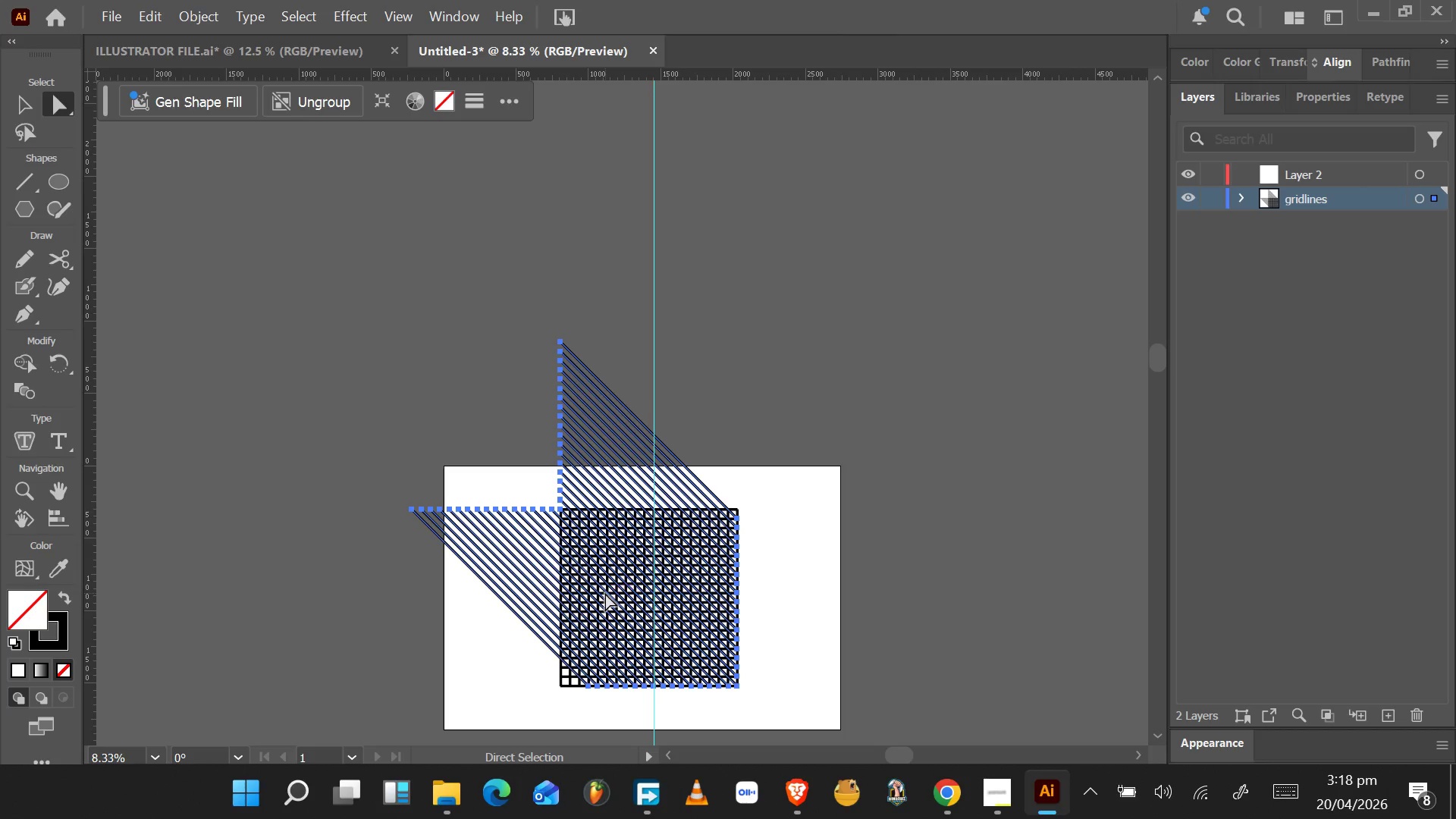 
key(V)
 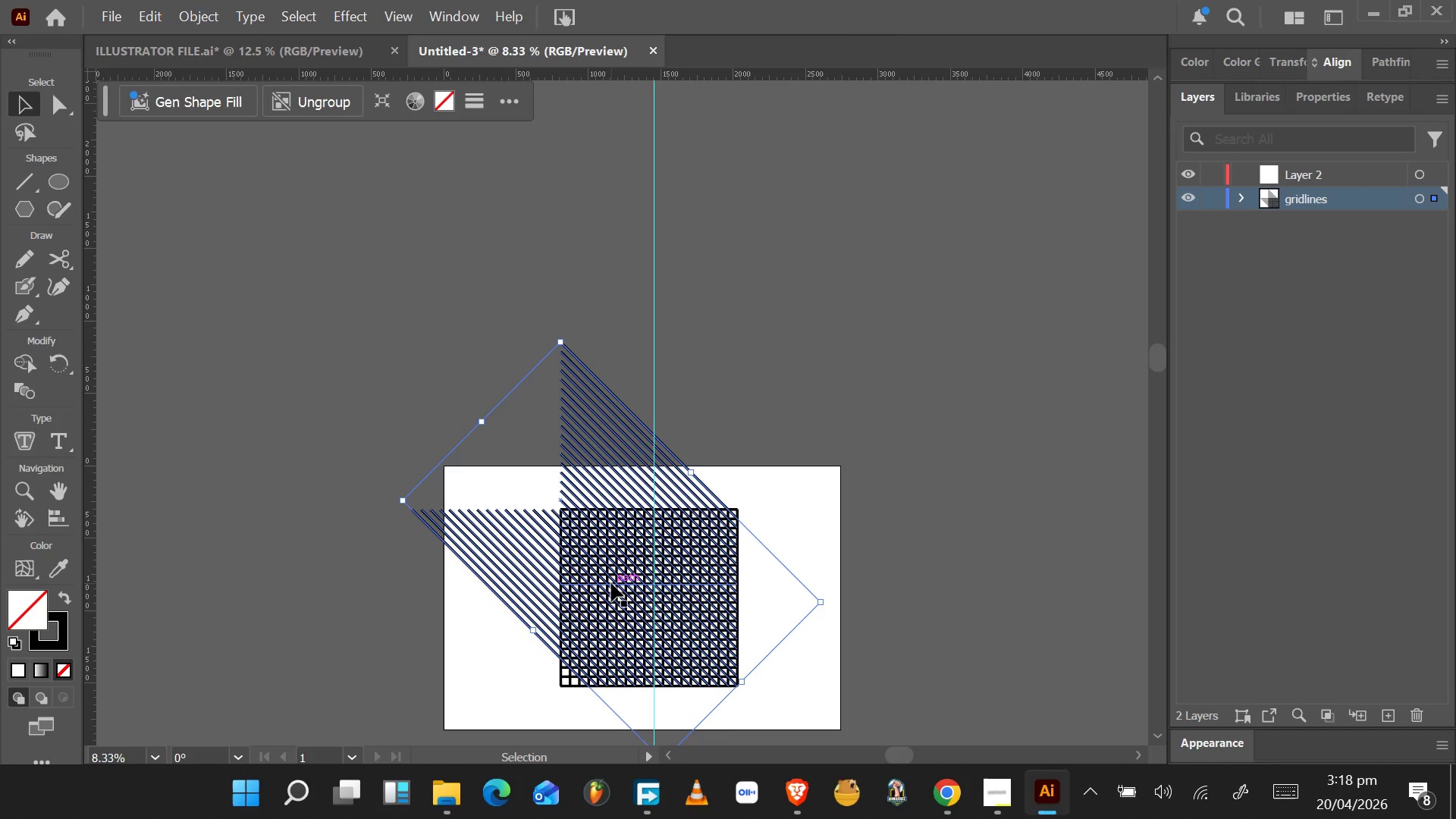 
right_click([611, 583])
 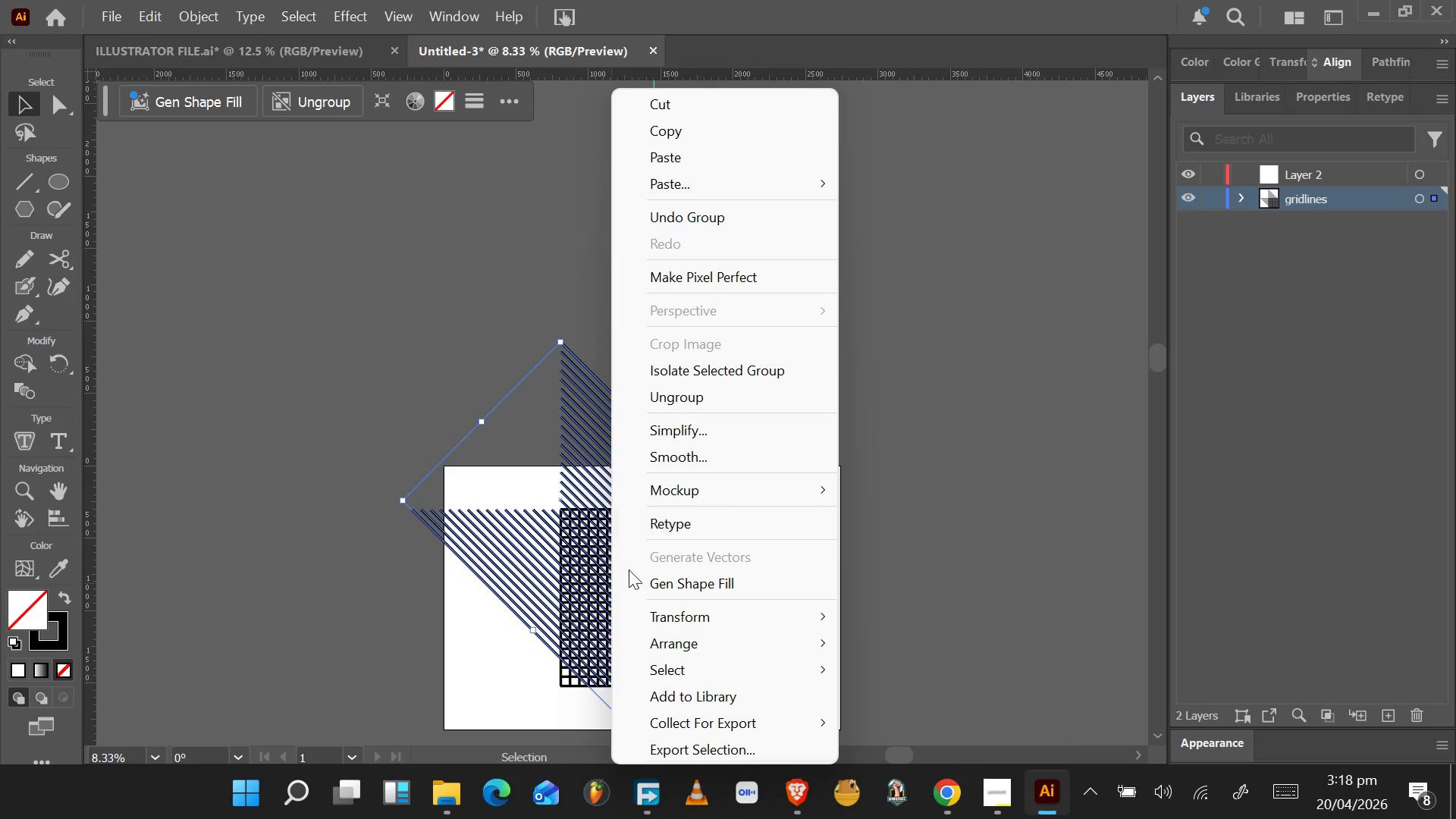 
left_click([578, 581])
 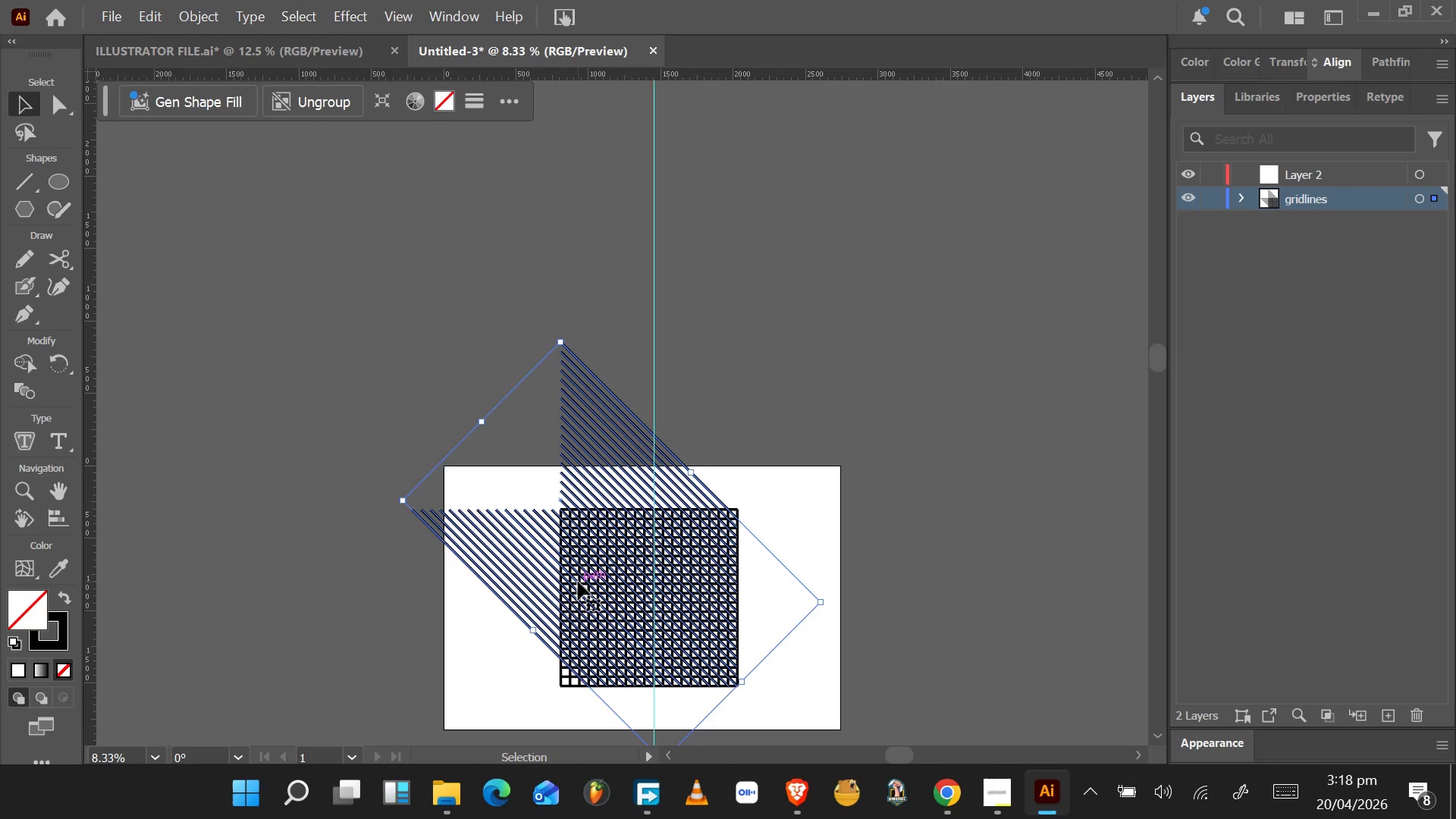 
hold_key(key=AltLeft, duration=0.73)
left_click_drag(start_coordinate=[578, 582], to_coordinate=[614, 585])
 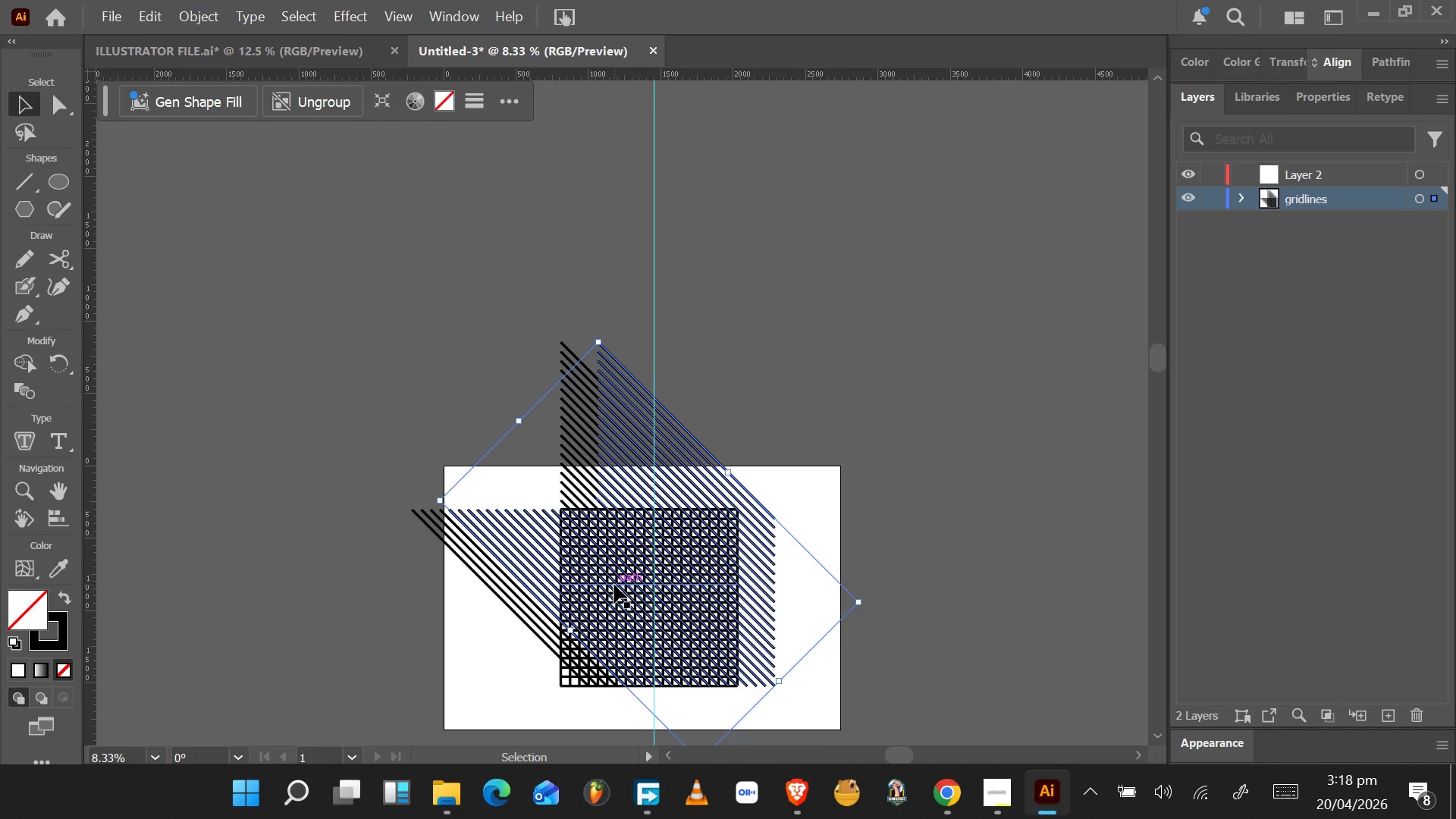 
right_click([614, 585])
 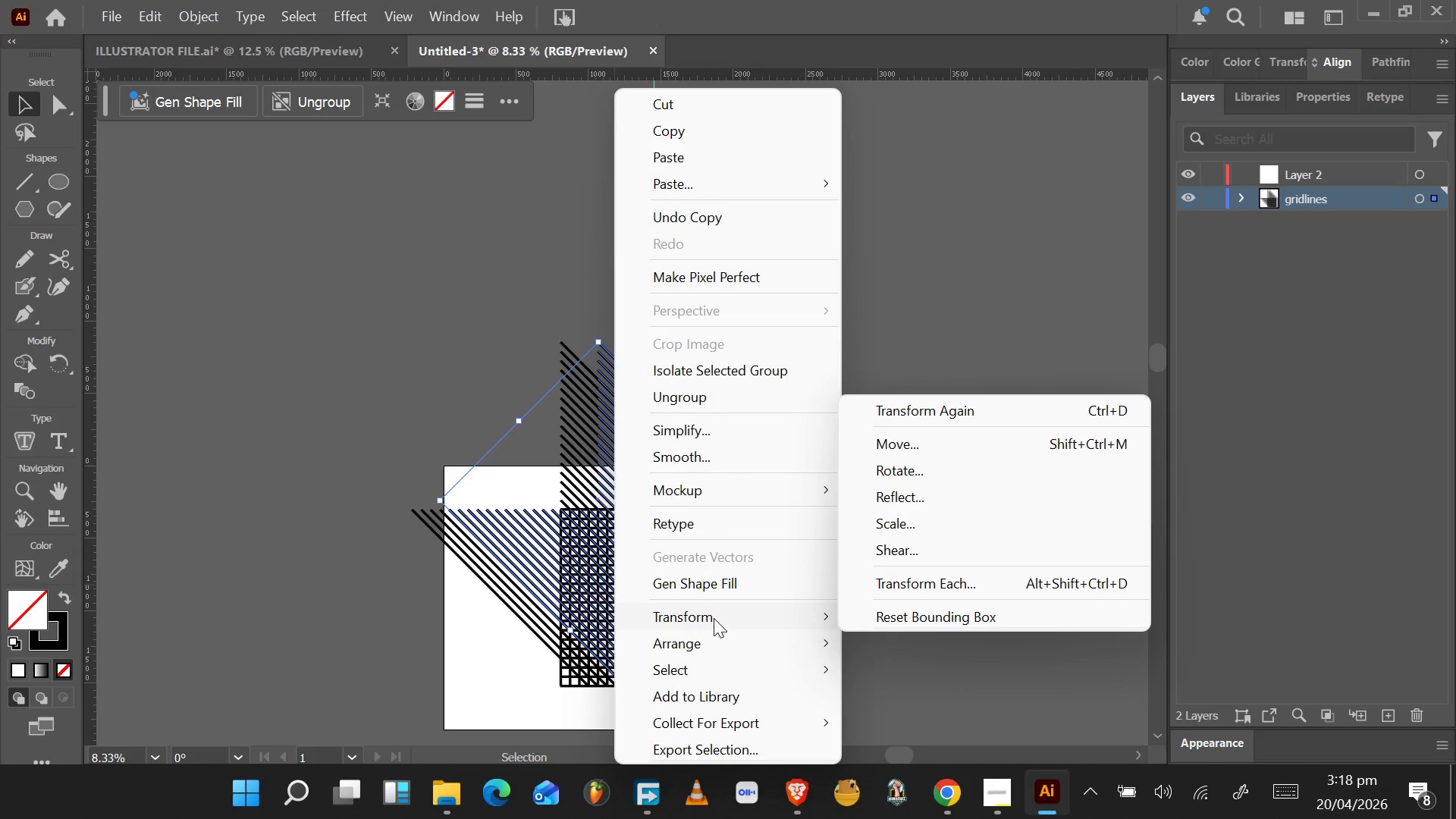 
mouse_move([736, 628])
 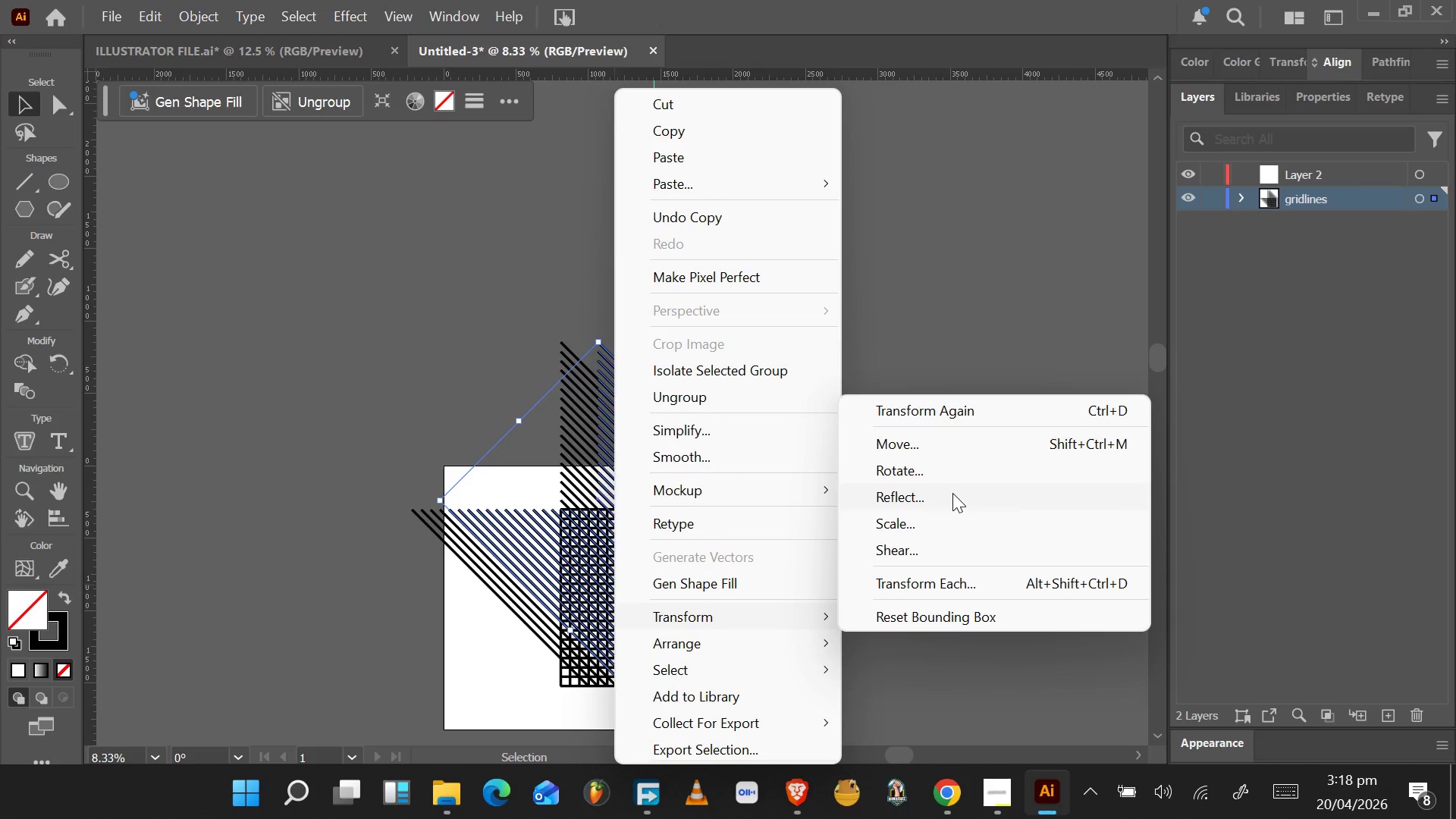 
left_click([952, 493])
 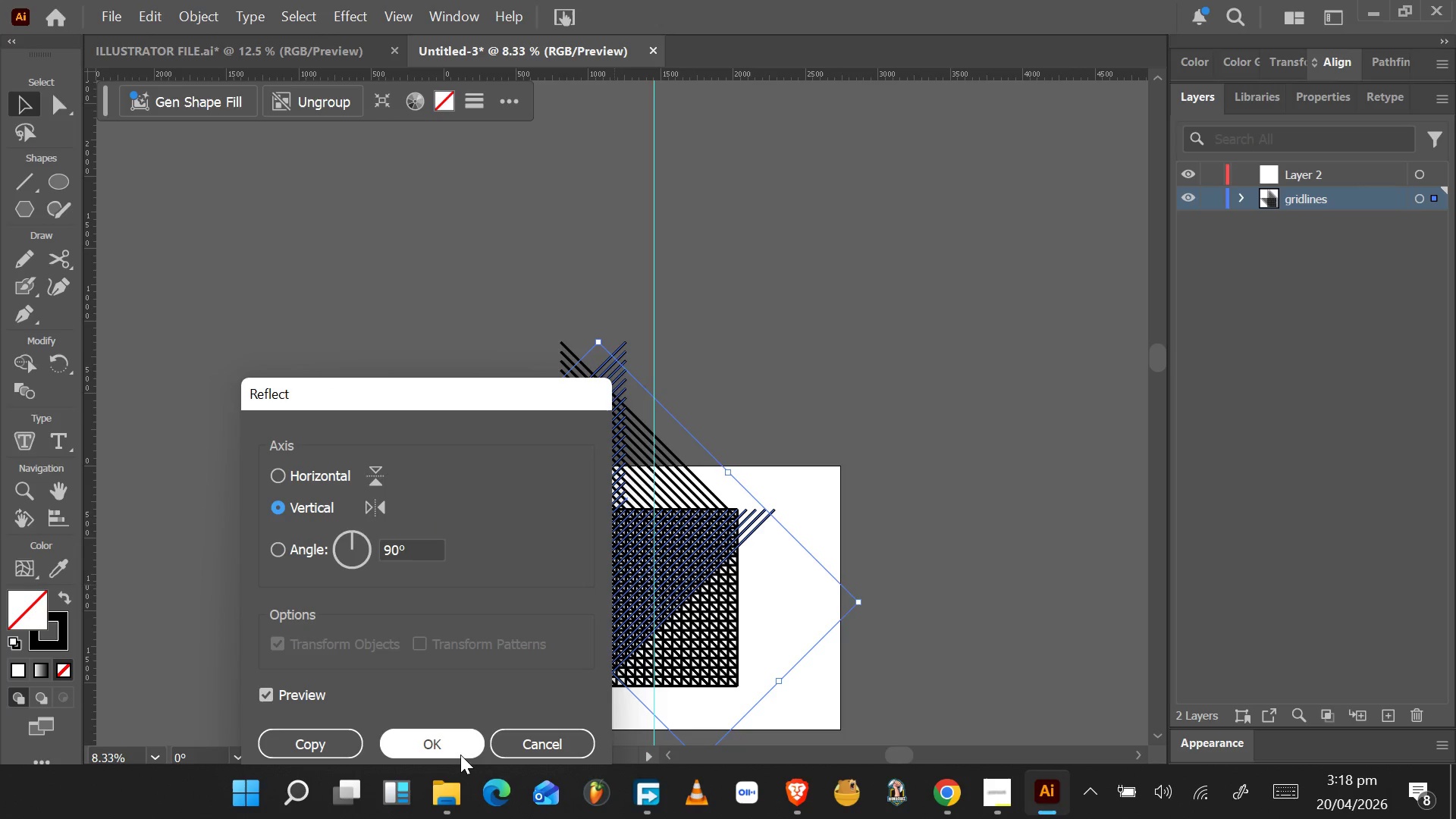 
left_click([457, 747])
 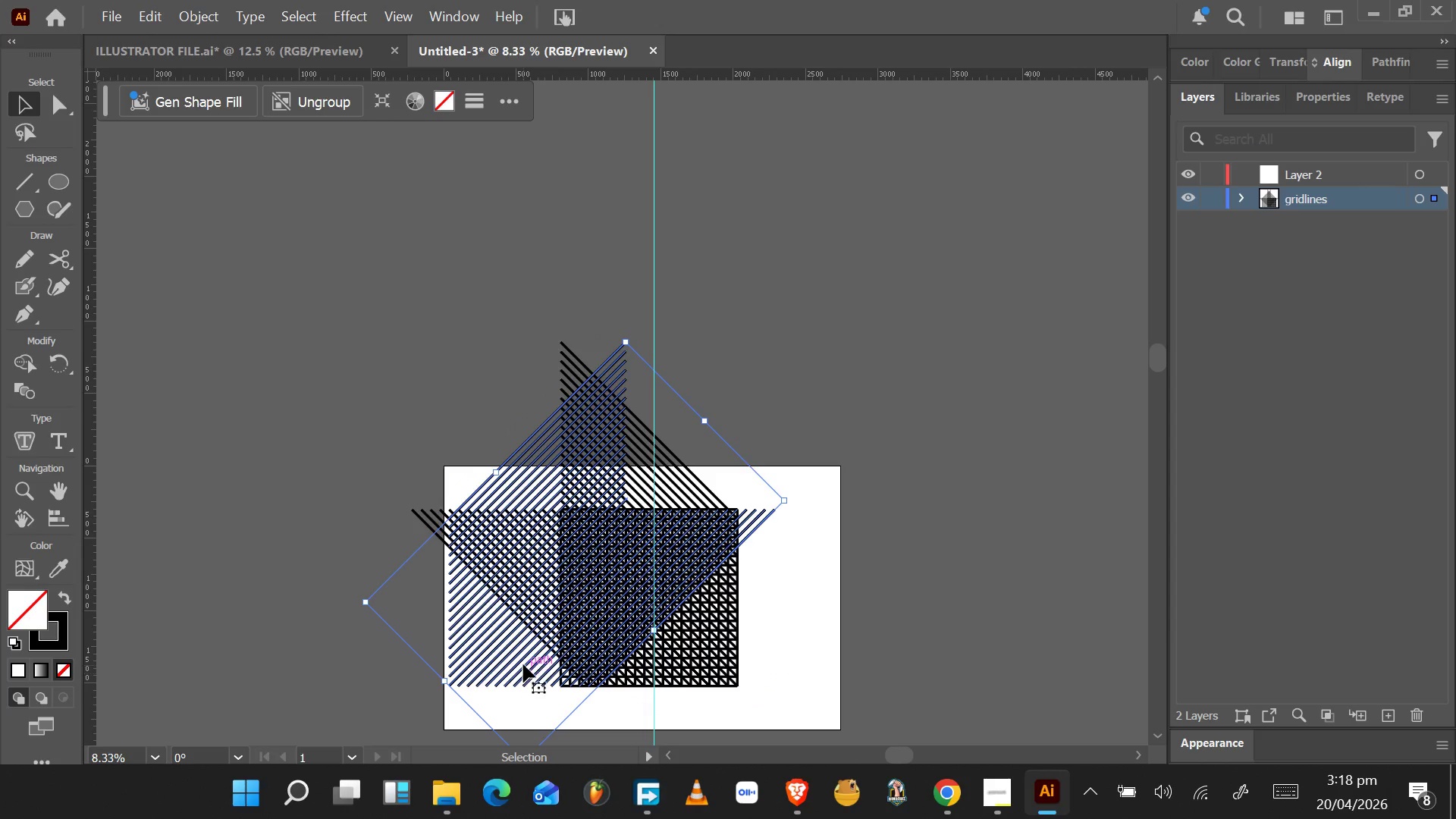 
left_click_drag(start_coordinate=[525, 659], to_coordinate=[637, 659])
 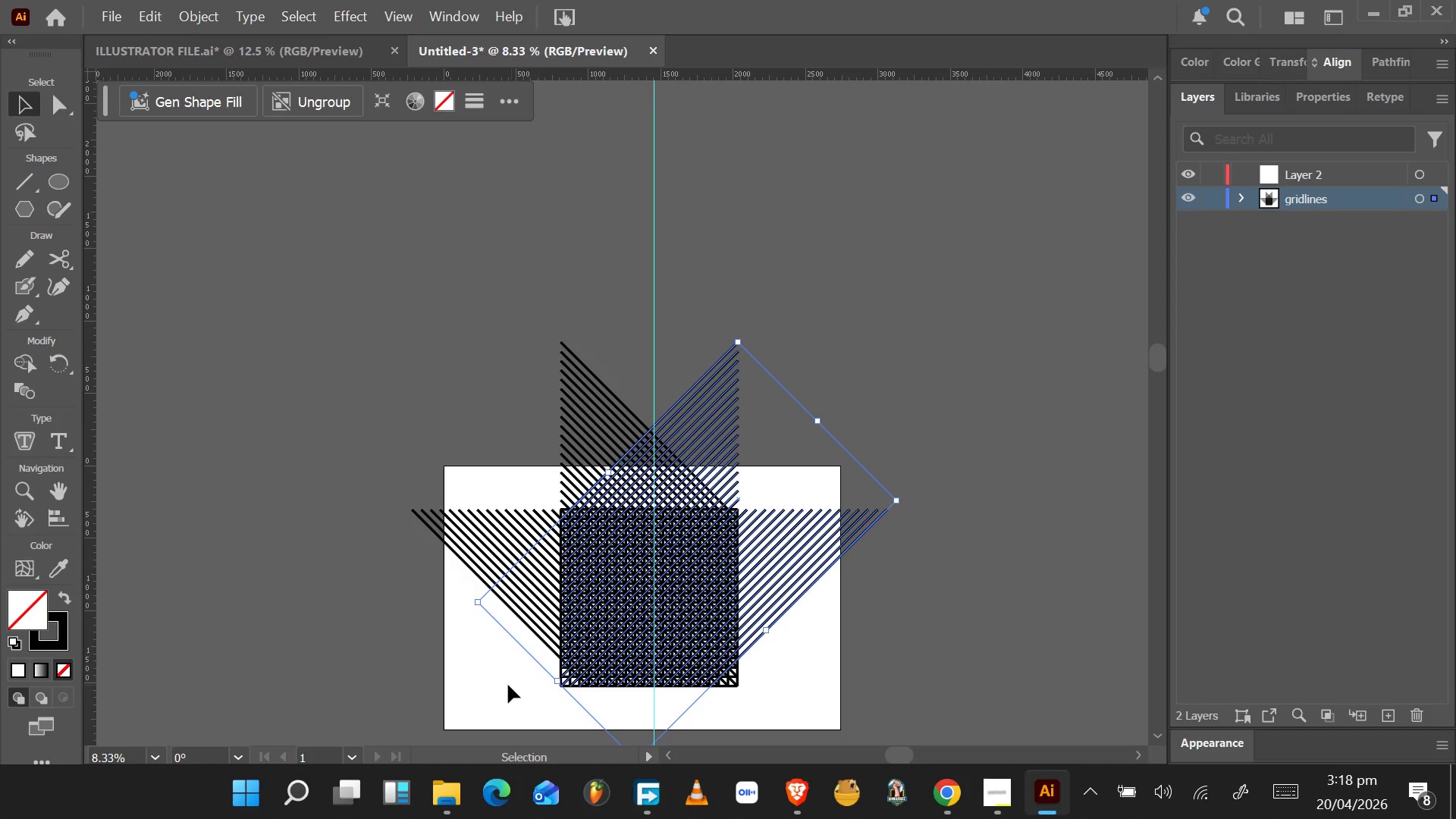 
hold_key(key=MetaLeft, duration=0.47)
 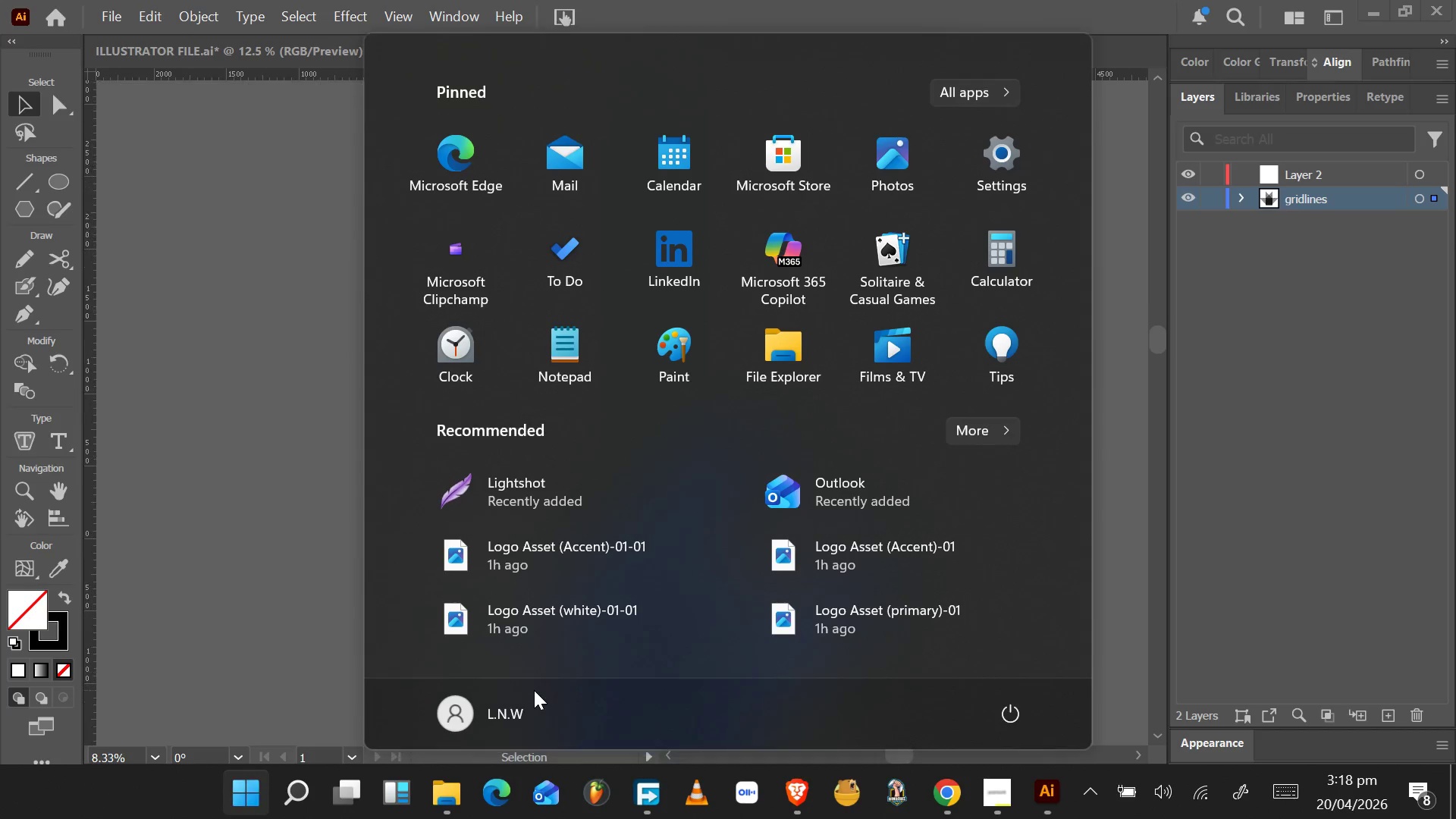 
key(Meta+MetaLeft)
 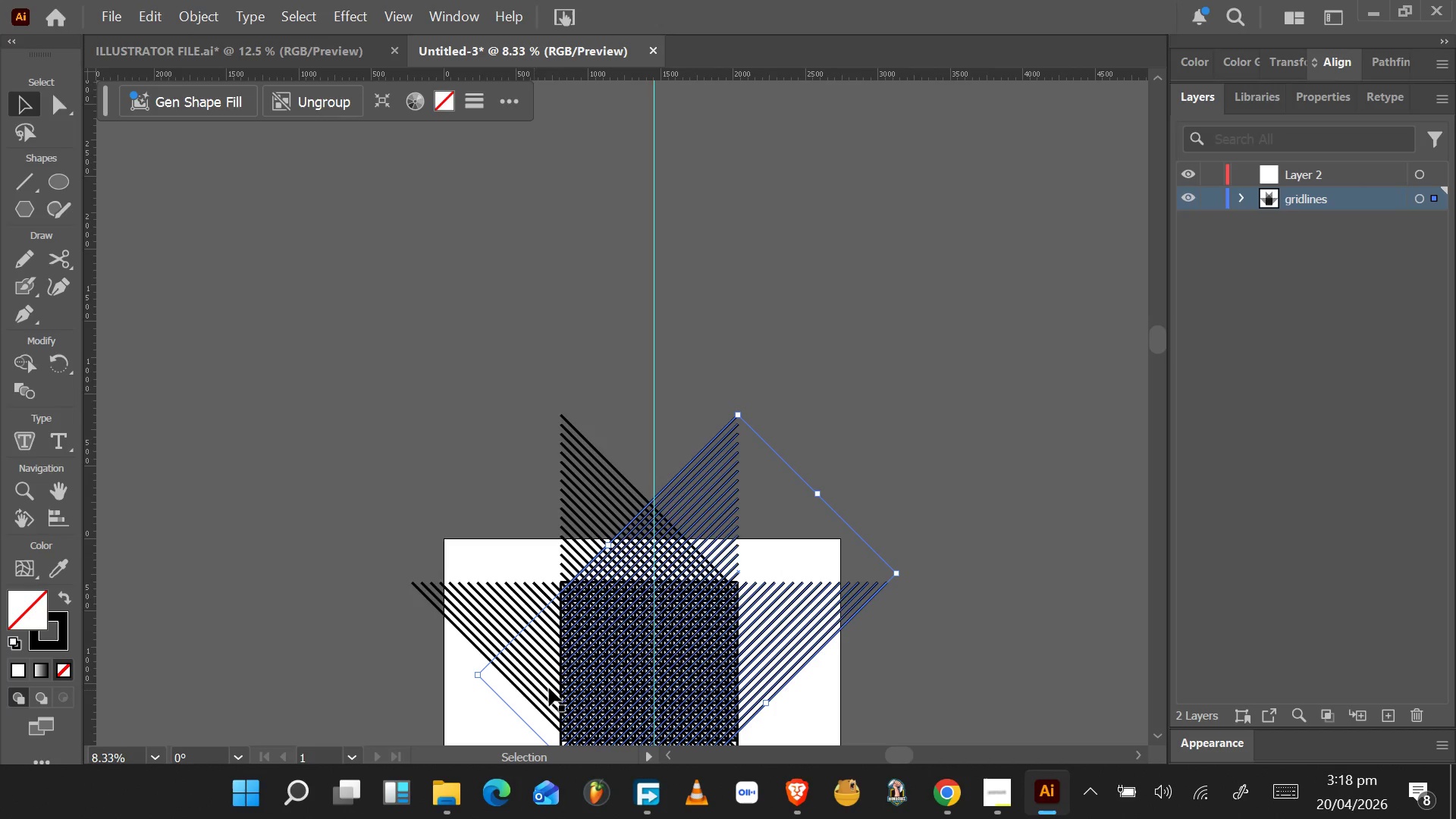 
scroll: coordinate [557, 695], scroll_direction: down, amount: 13.0
 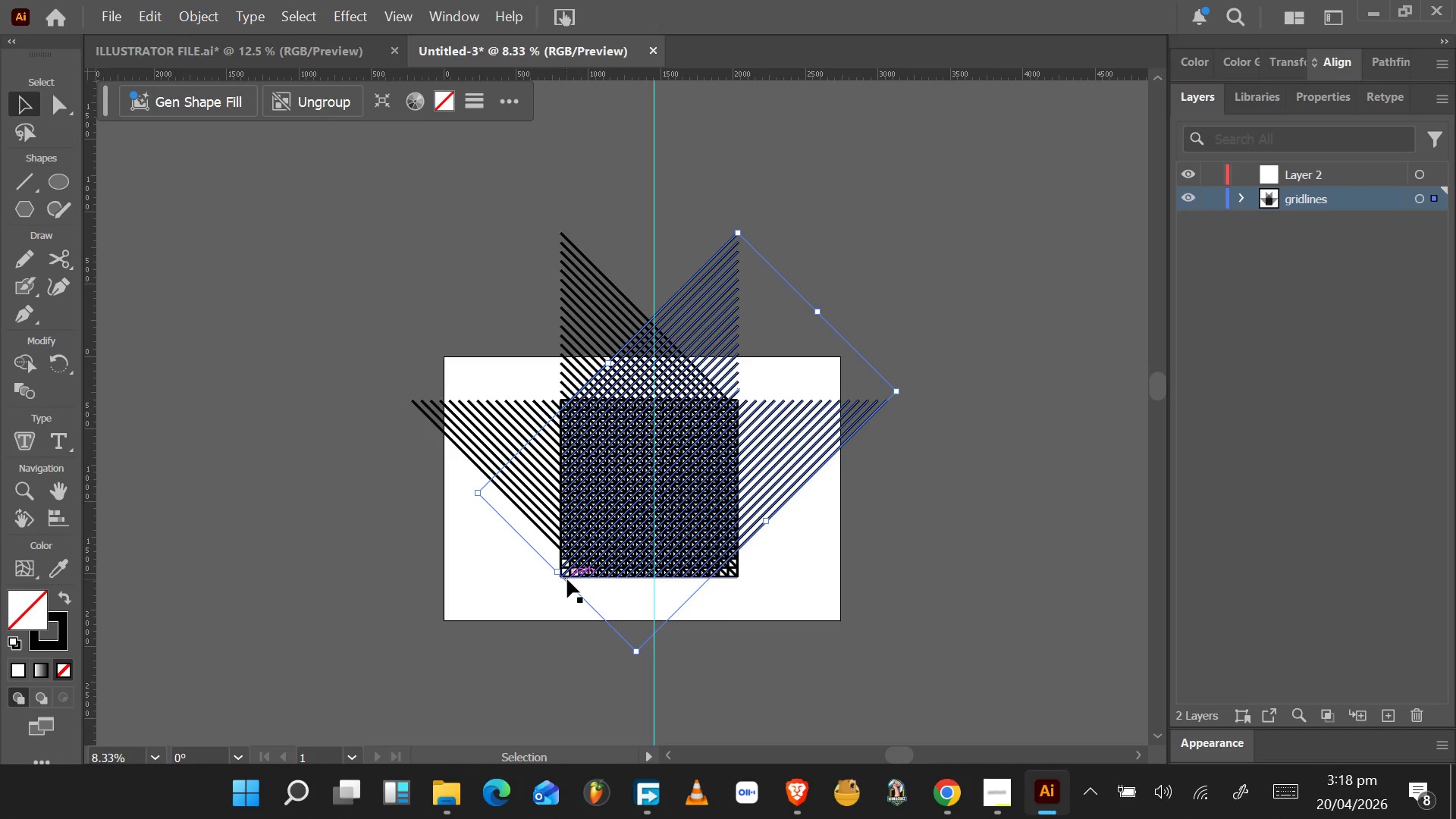 
hold_key(key=AltLeft, duration=1.39)
scroll: coordinate [548, 568], scroll_direction: up, amount: 10.0
 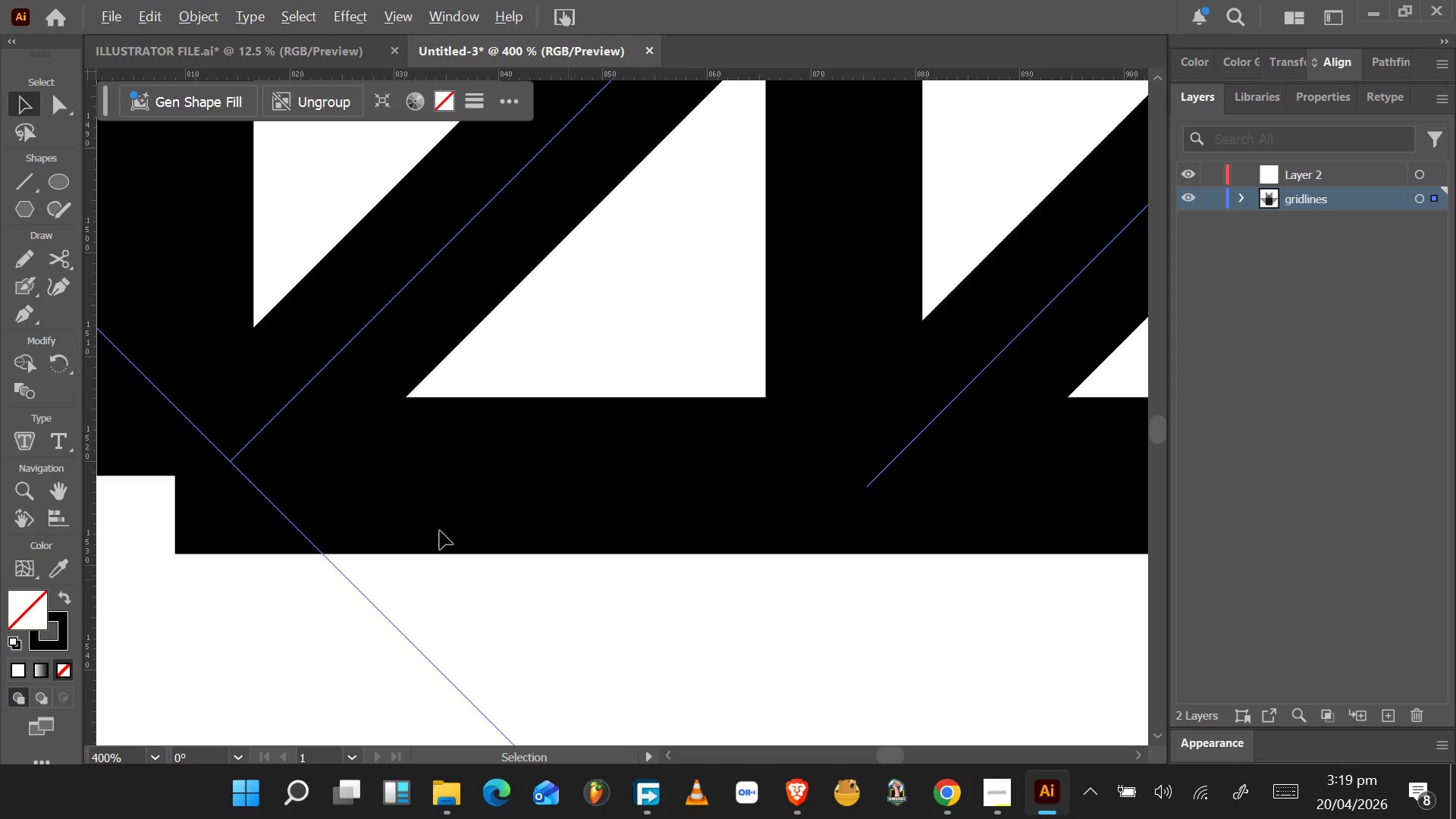 
key(Alt+AltLeft)
 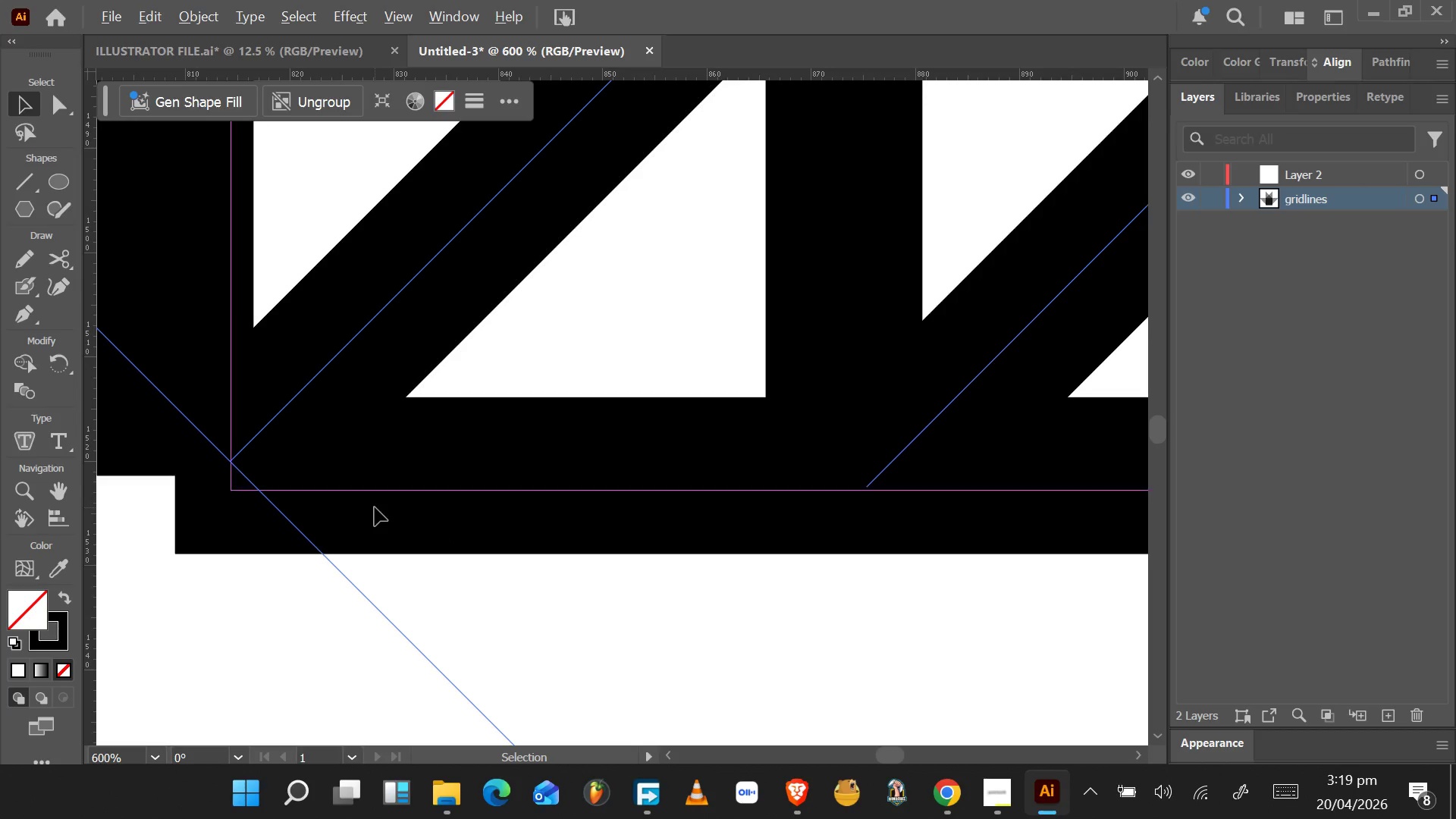 
scroll: coordinate [375, 507], scroll_direction: down, amount: 2.0
 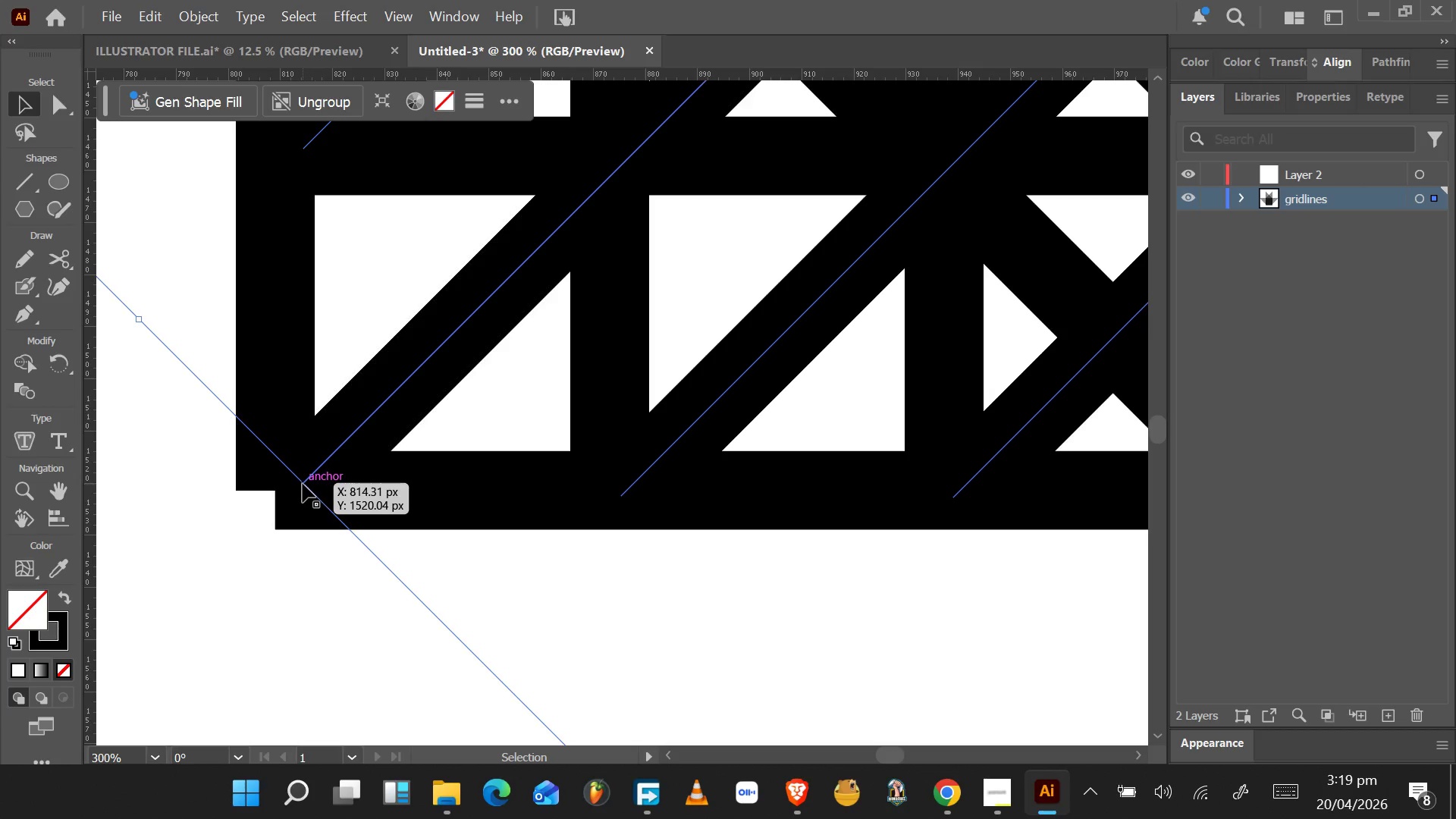 
left_click_drag(start_coordinate=[303, 484], to_coordinate=[277, 490])
 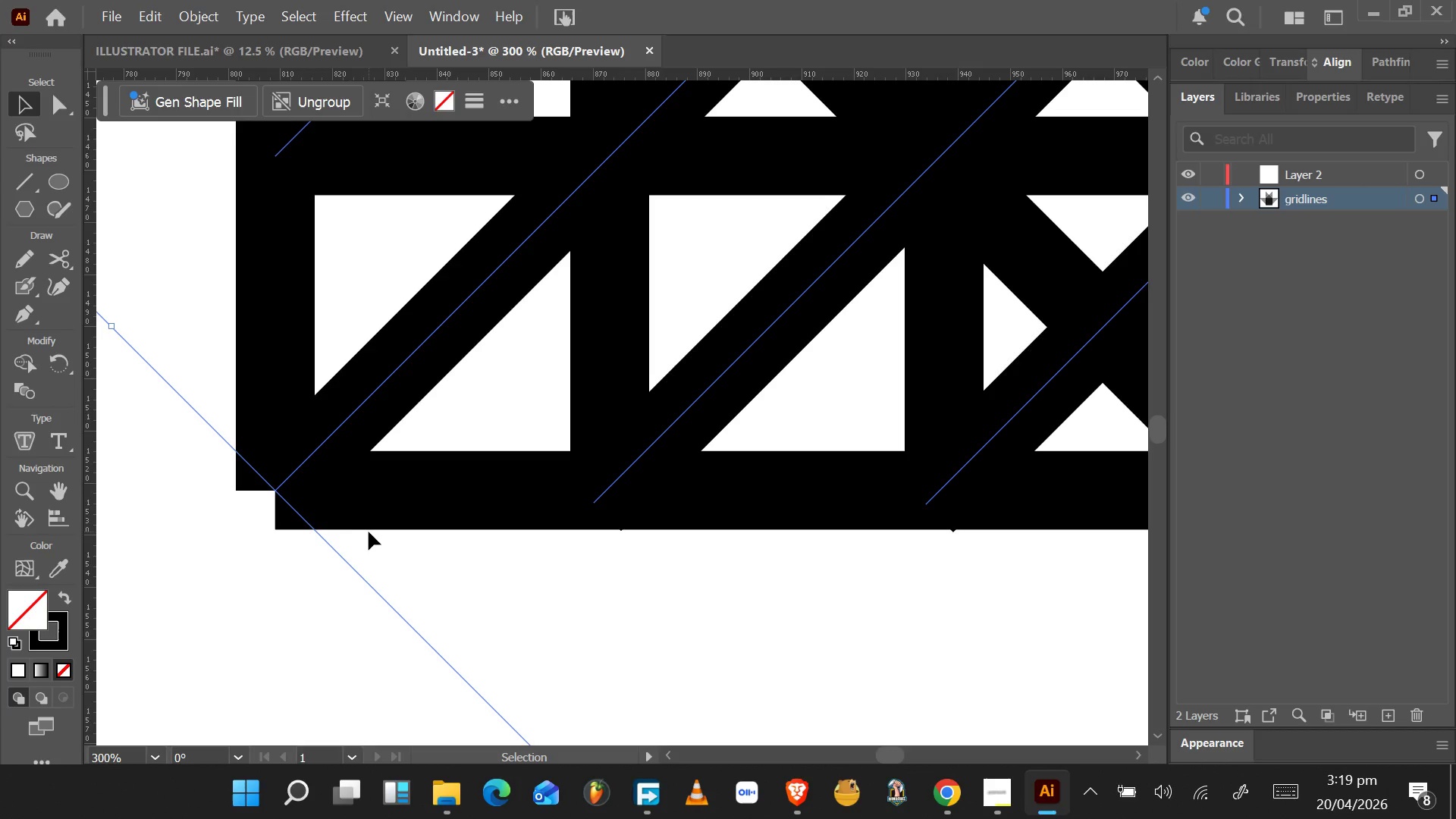 
hold_key(key=AltLeft, duration=1.55)
scroll: coordinate [376, 530], scroll_direction: down, amount: 11.0
 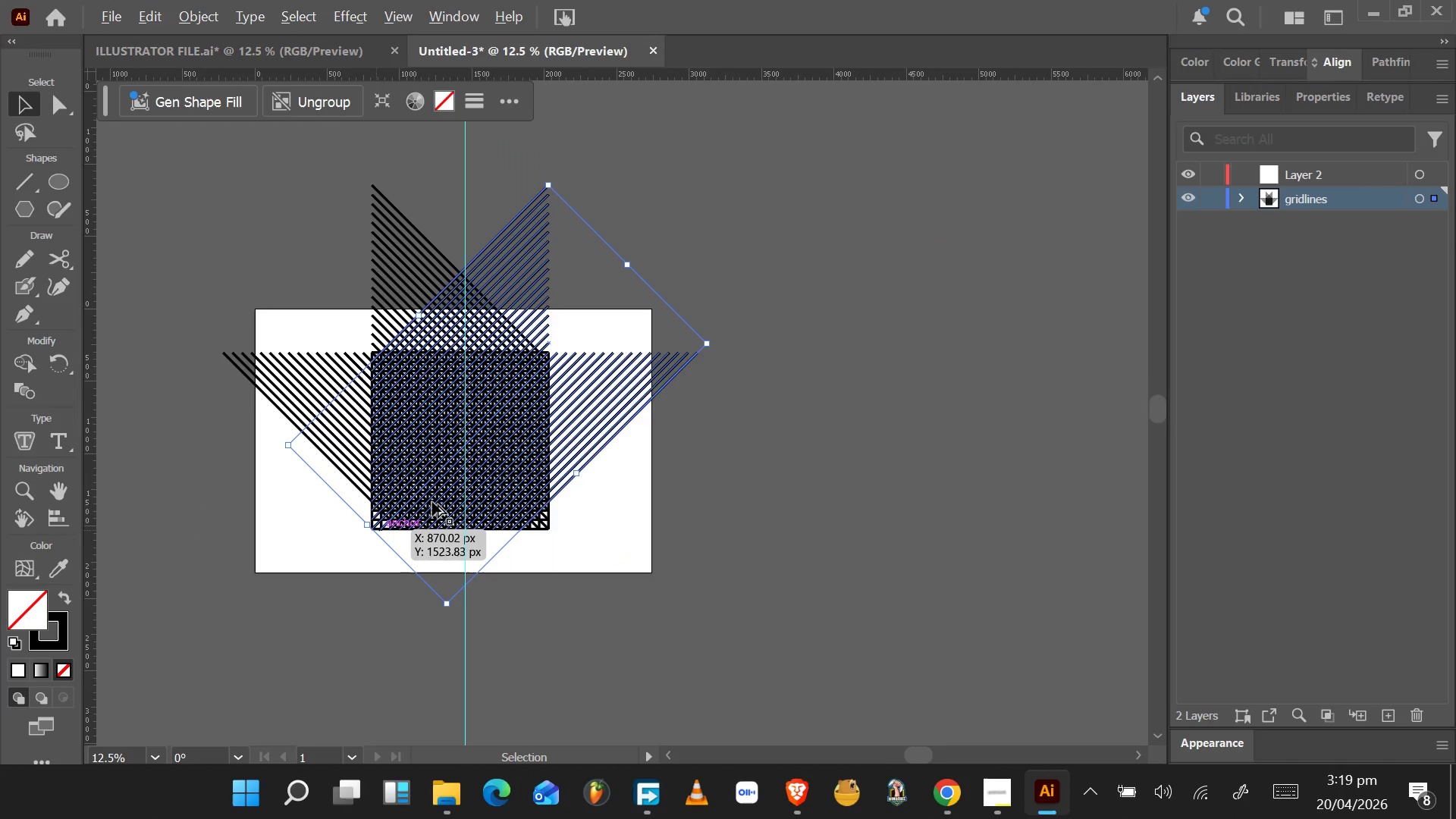 
hold_key(key=AltLeft, duration=1.53)
scroll: coordinate [481, 387], scroll_direction: up, amount: 6.0
 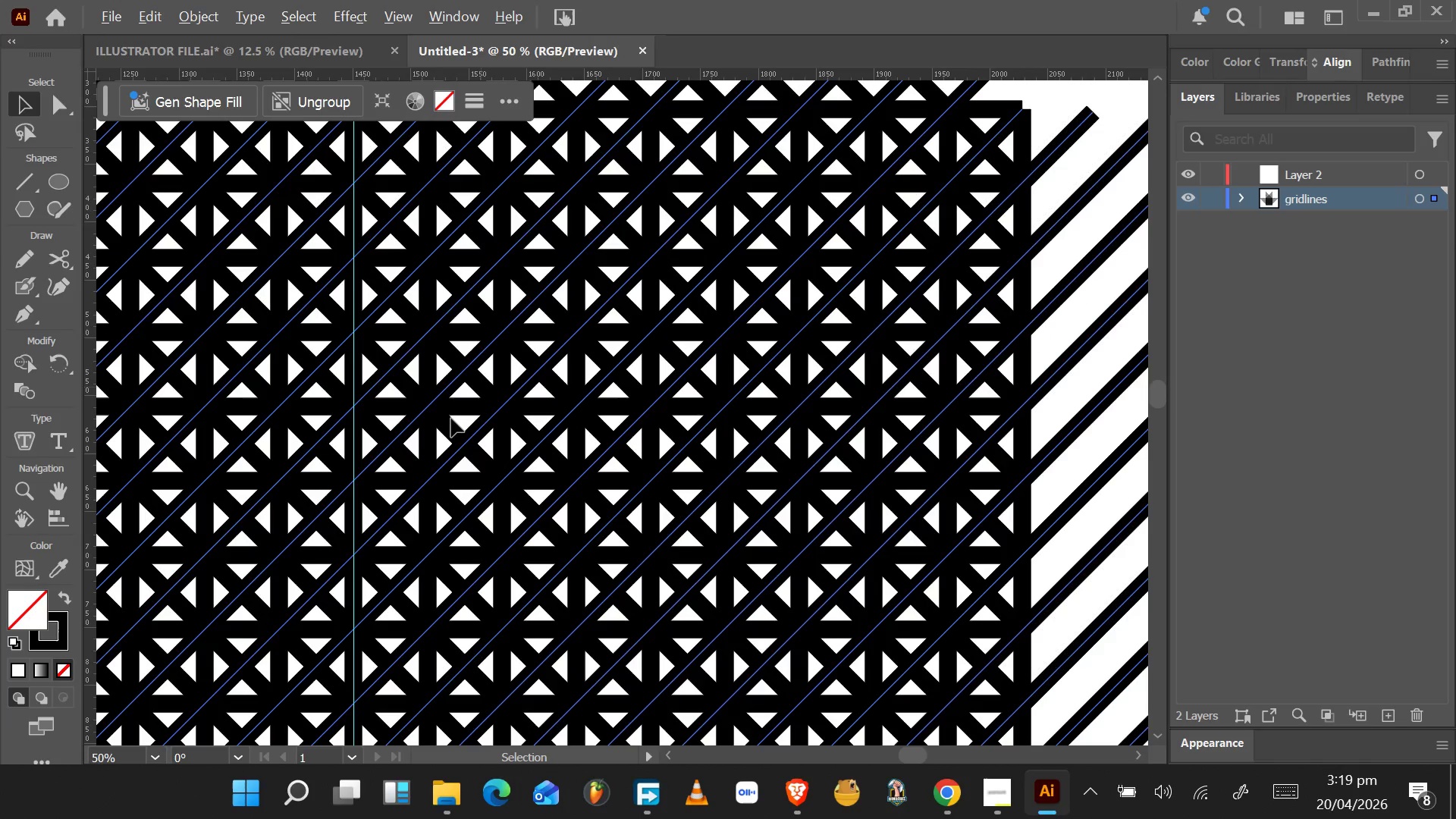 
hold_key(key=AltLeft, duration=1.05)
scroll: coordinate [452, 419], scroll_direction: down, amount: 5.0
 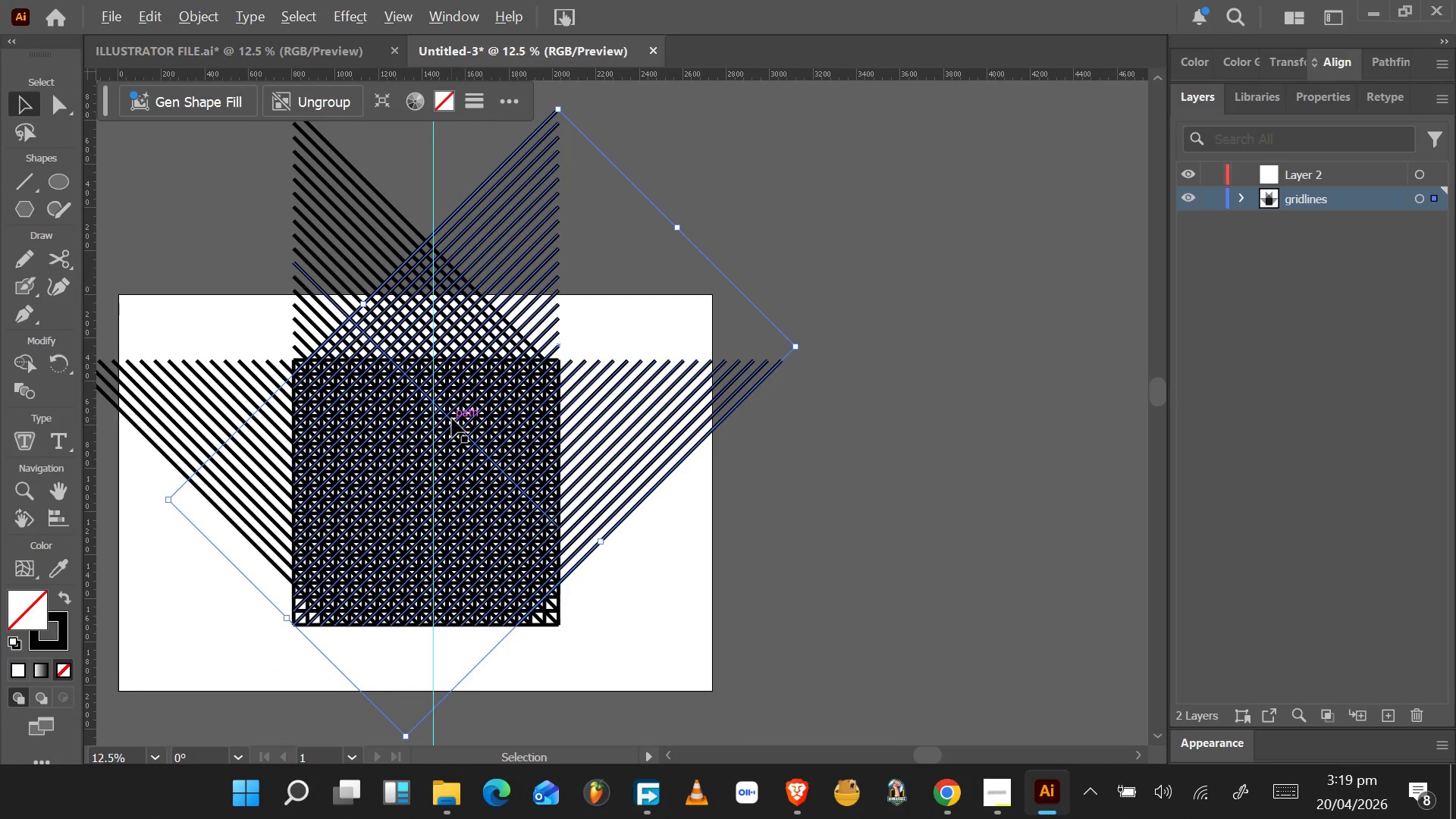 
left_click_drag(start_coordinate=[266, 632], to_coordinate=[736, 250])
 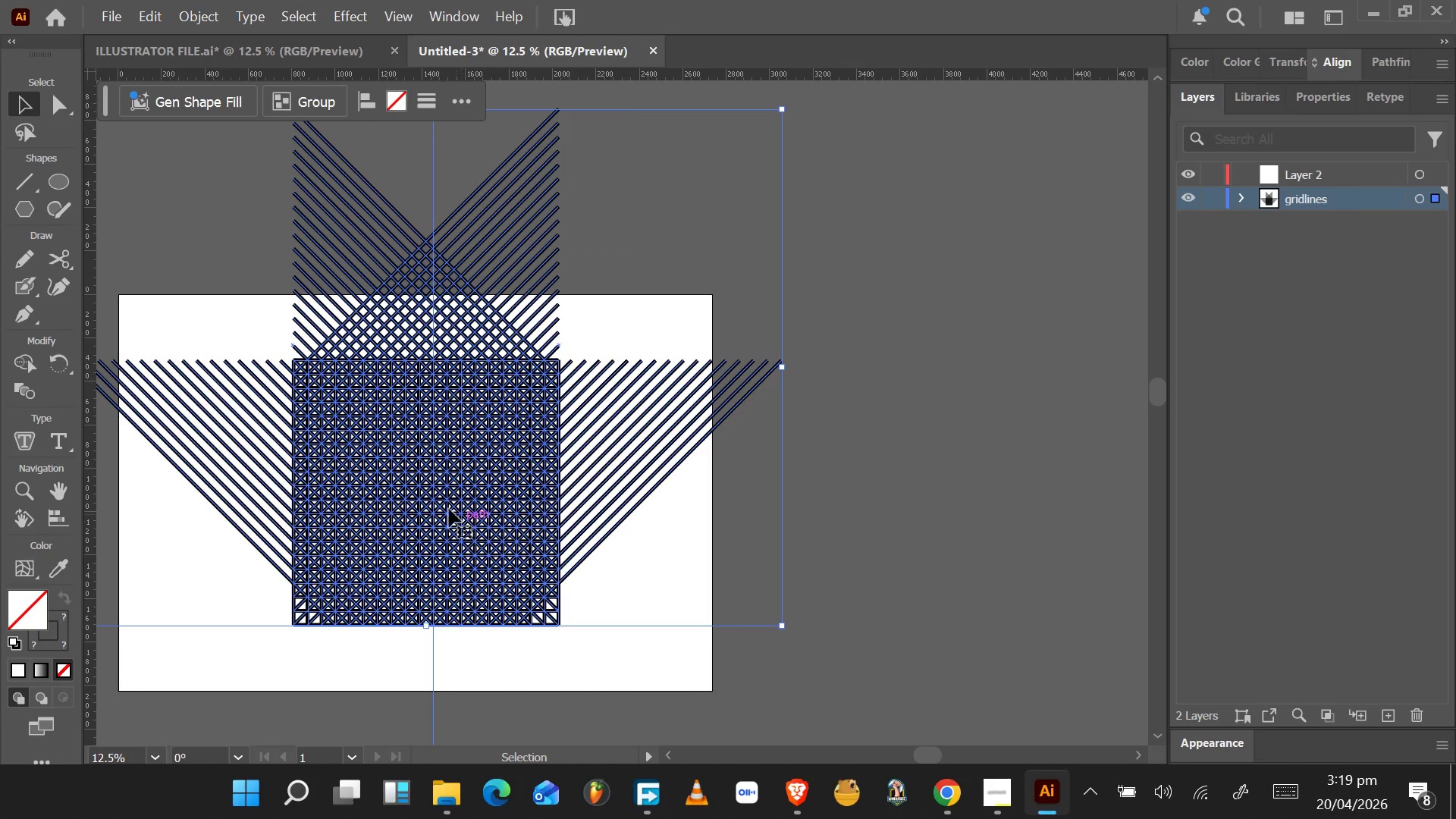 
hold_key(key=AltLeft, duration=0.52)
scroll: coordinate [414, 481], scroll_direction: up, amount: 4.0
 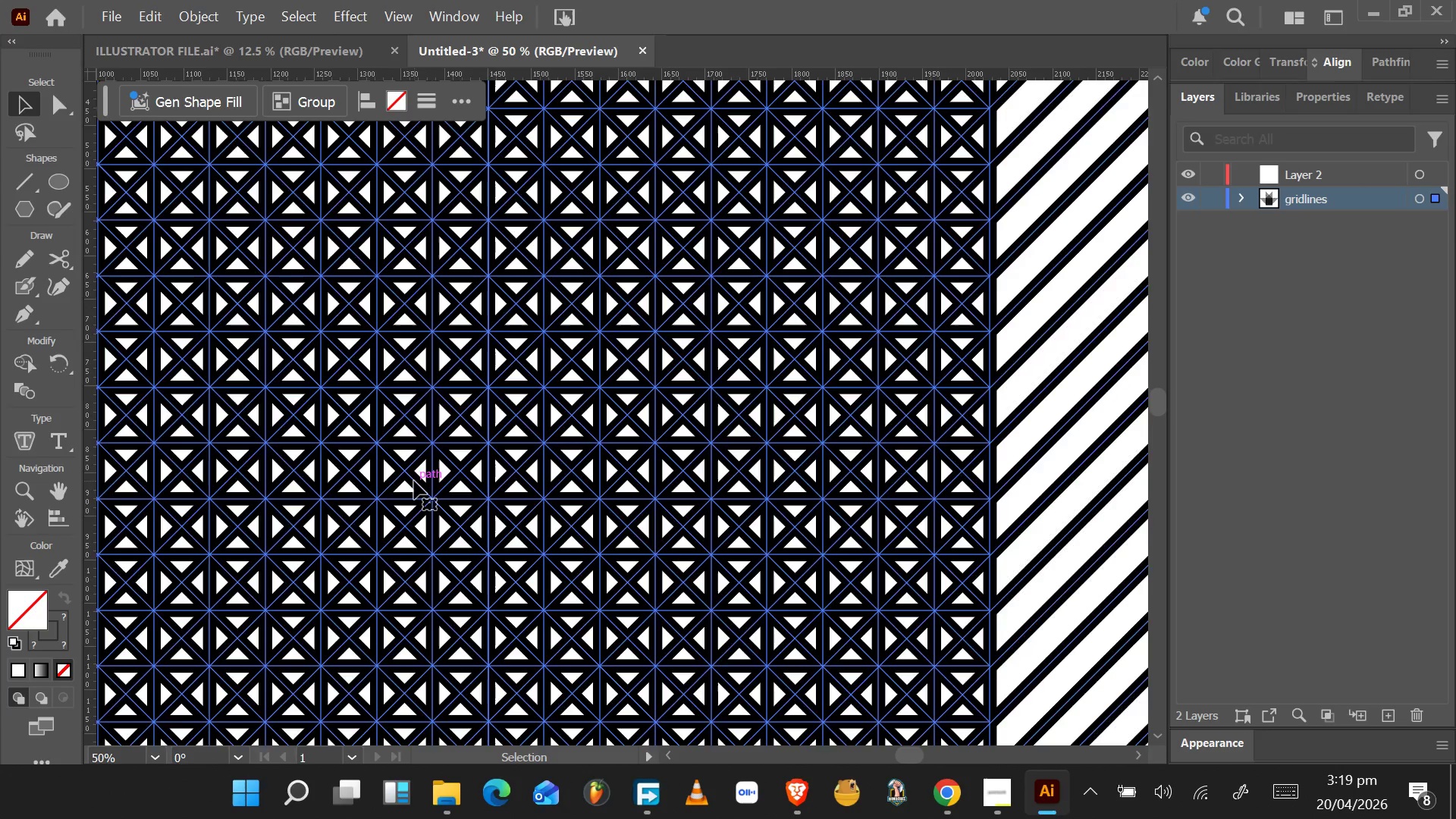 
key(Alt+AltLeft)
 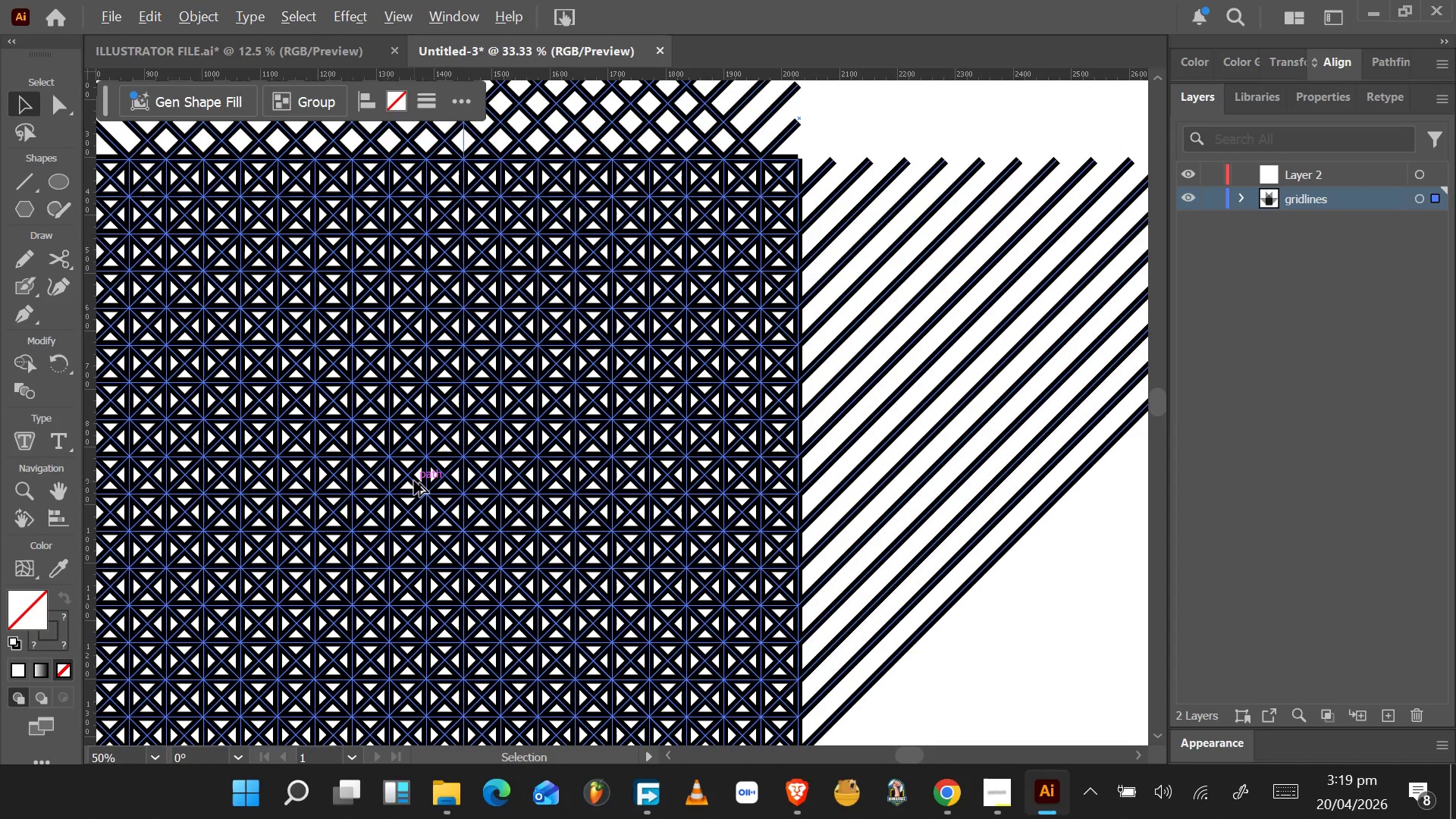 
scroll: coordinate [414, 481], scroll_direction: down, amount: 1.0
 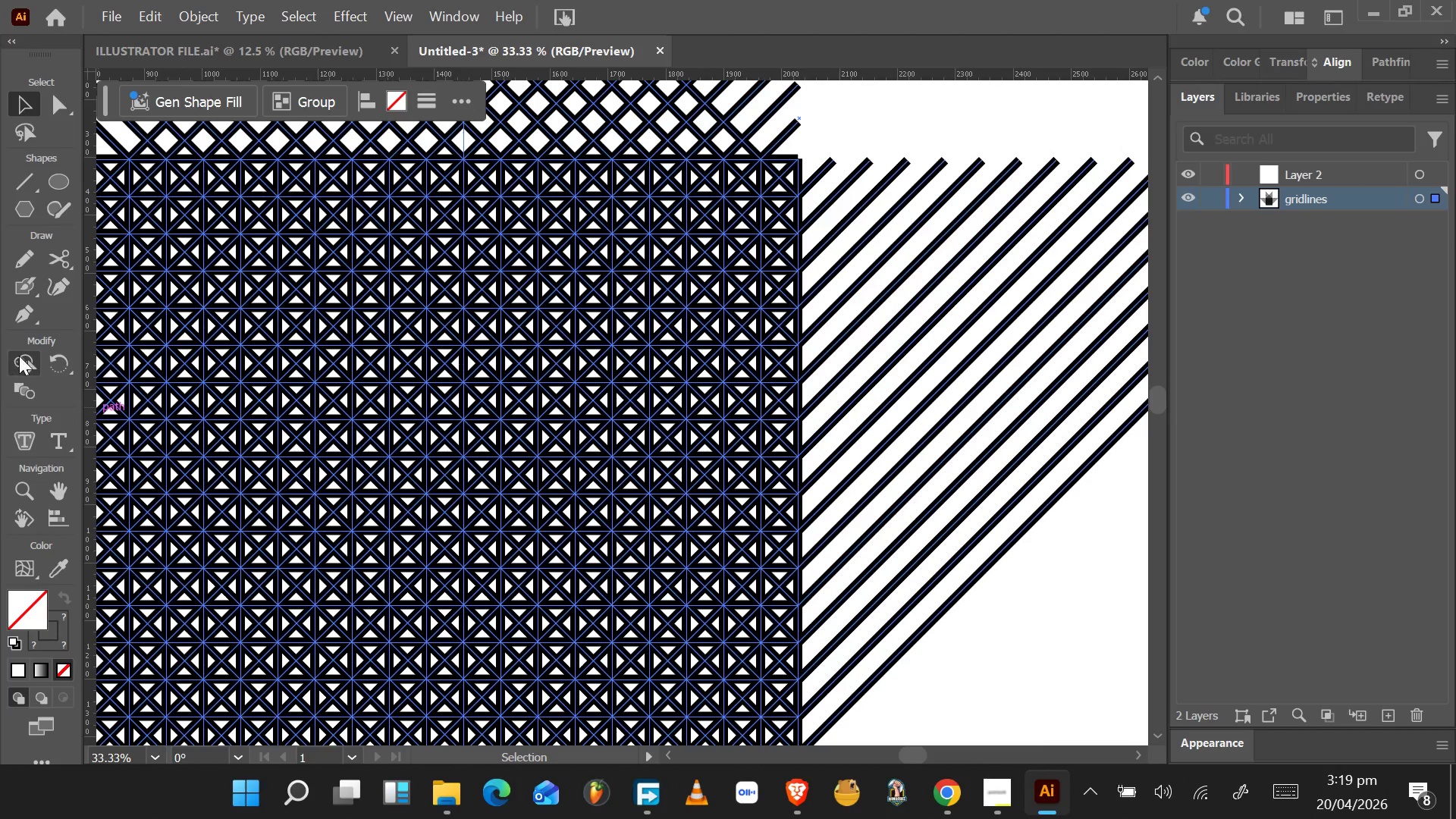 
left_click([20, 365])
 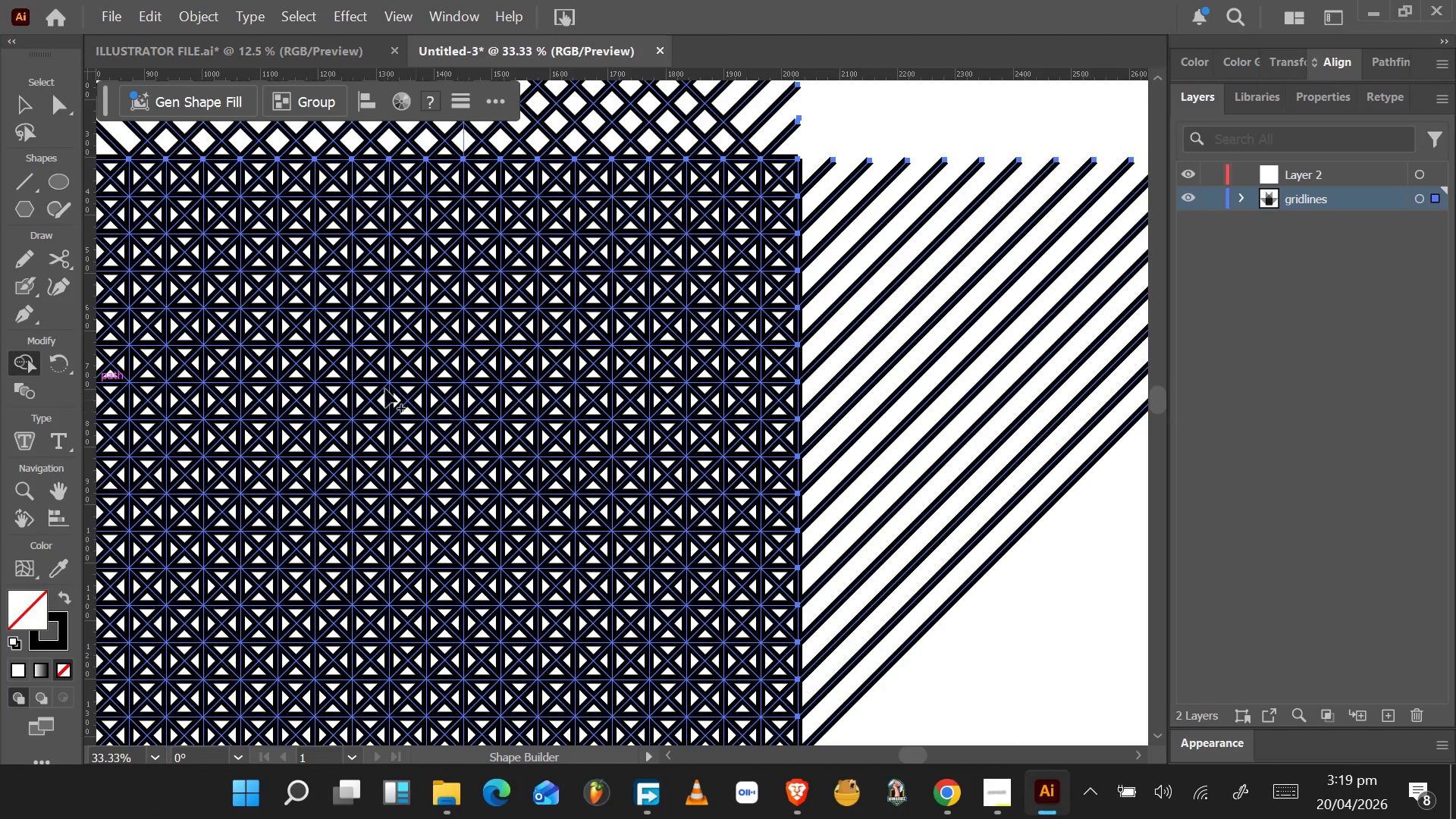 
scroll: coordinate [322, 361], scroll_direction: down, amount: 3.0
 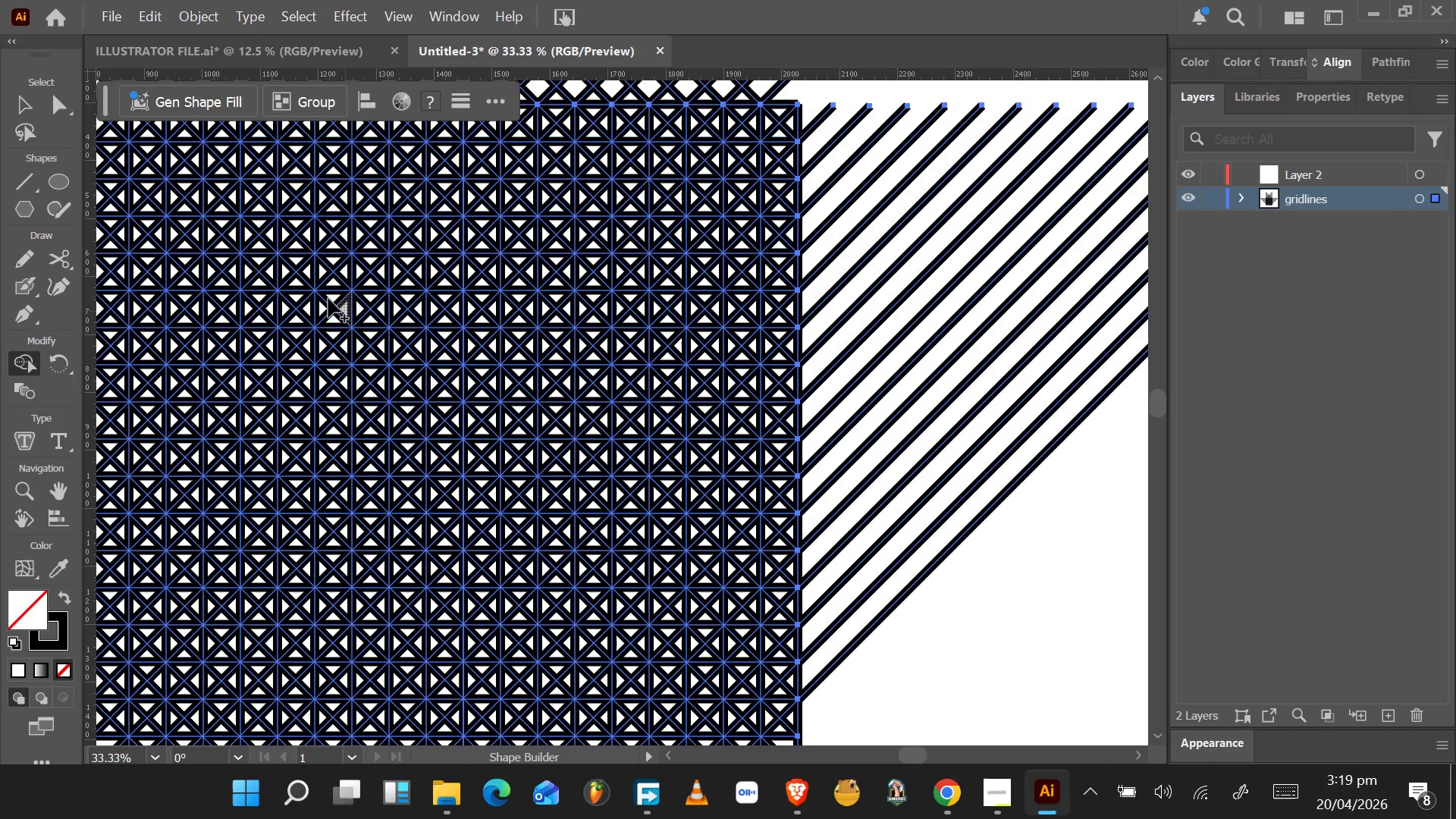 
key(Alt+AltLeft)
 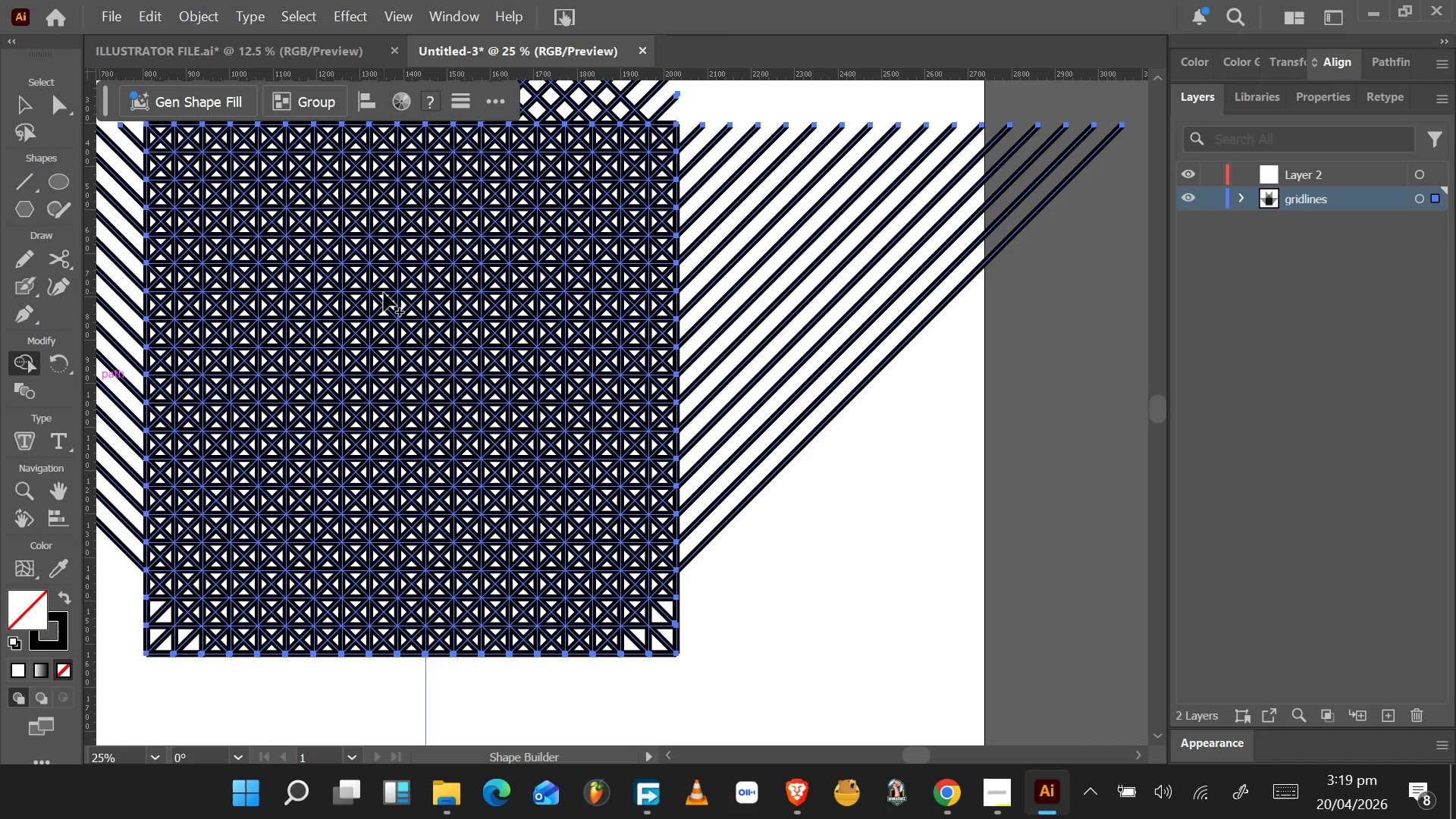 
scroll: coordinate [311, 293], scroll_direction: down, amount: 2.0
 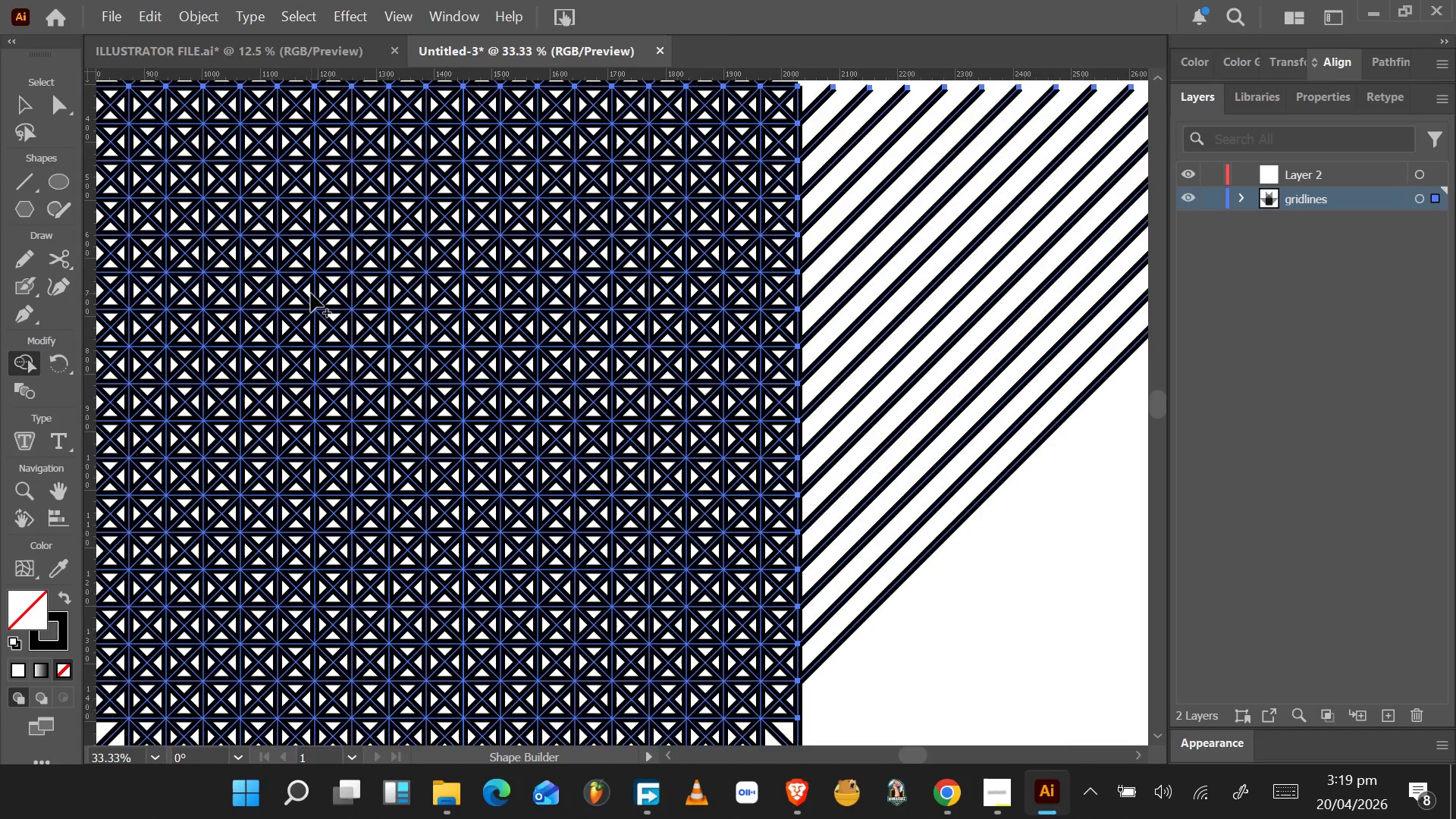 
hold_key(key=AltLeft, duration=1.55)
 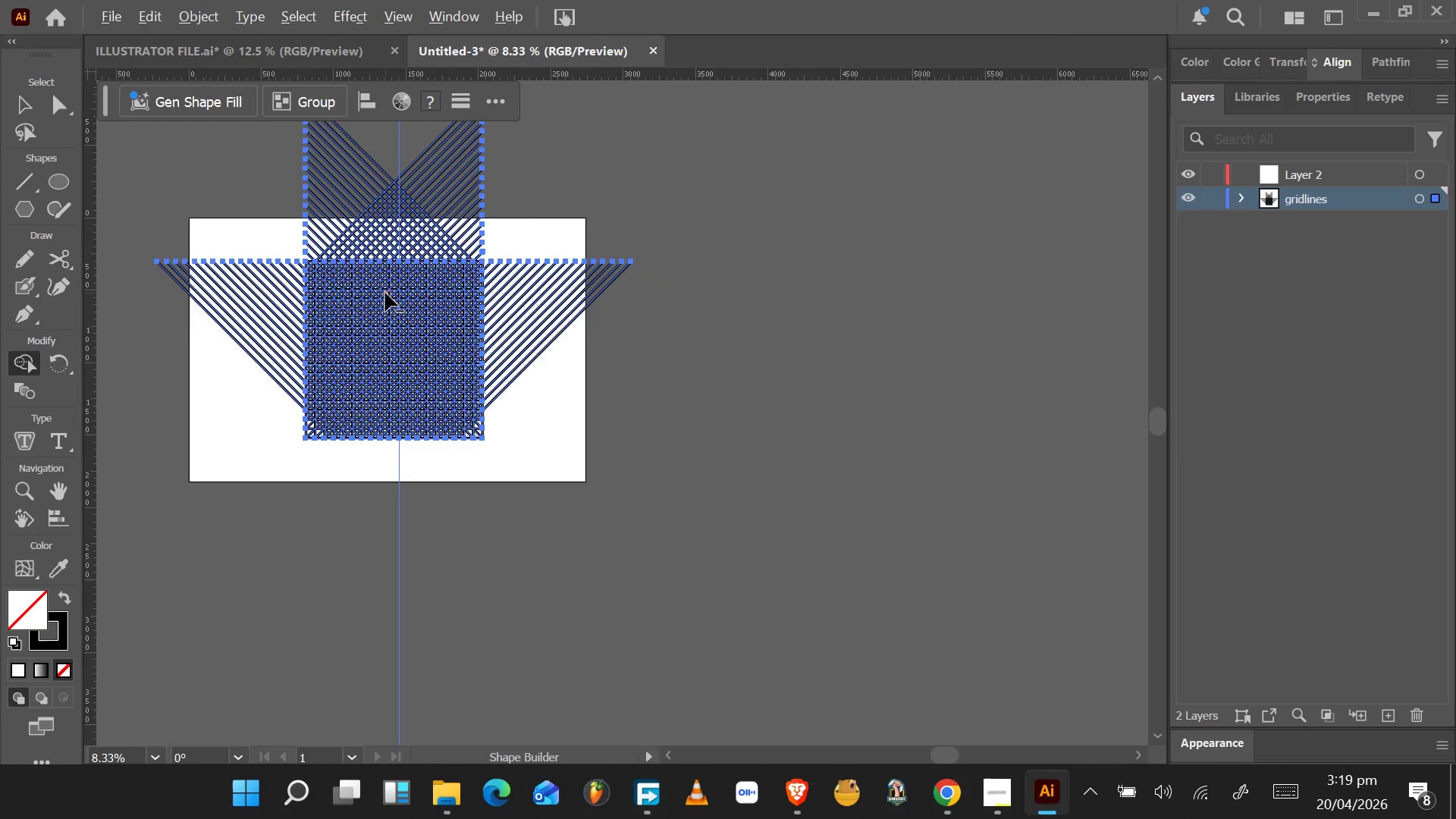 
hold_key(key=AltLeft, duration=1.53)
 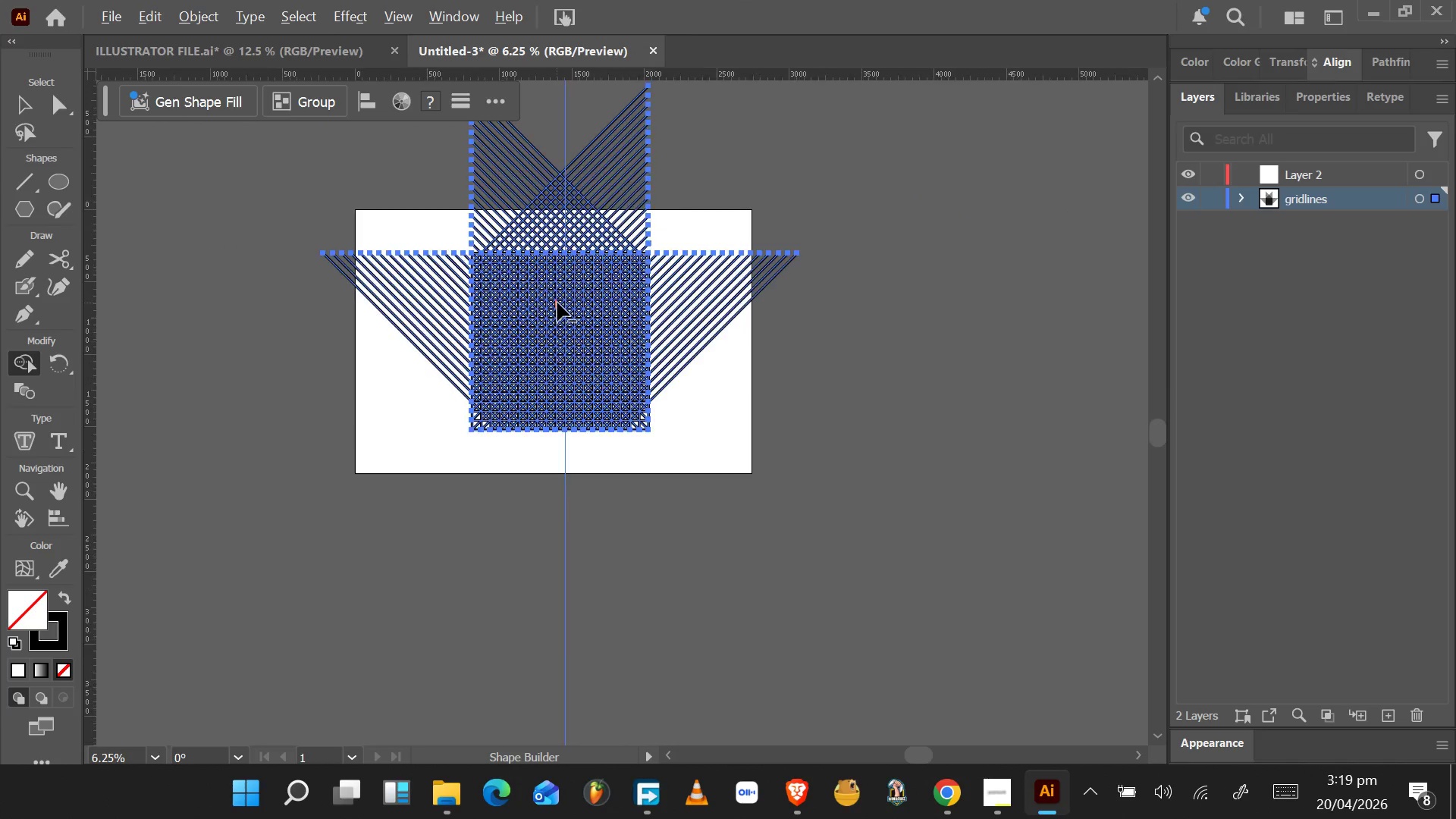 
scroll: coordinate [385, 293], scroll_direction: none, amount: 0.0
 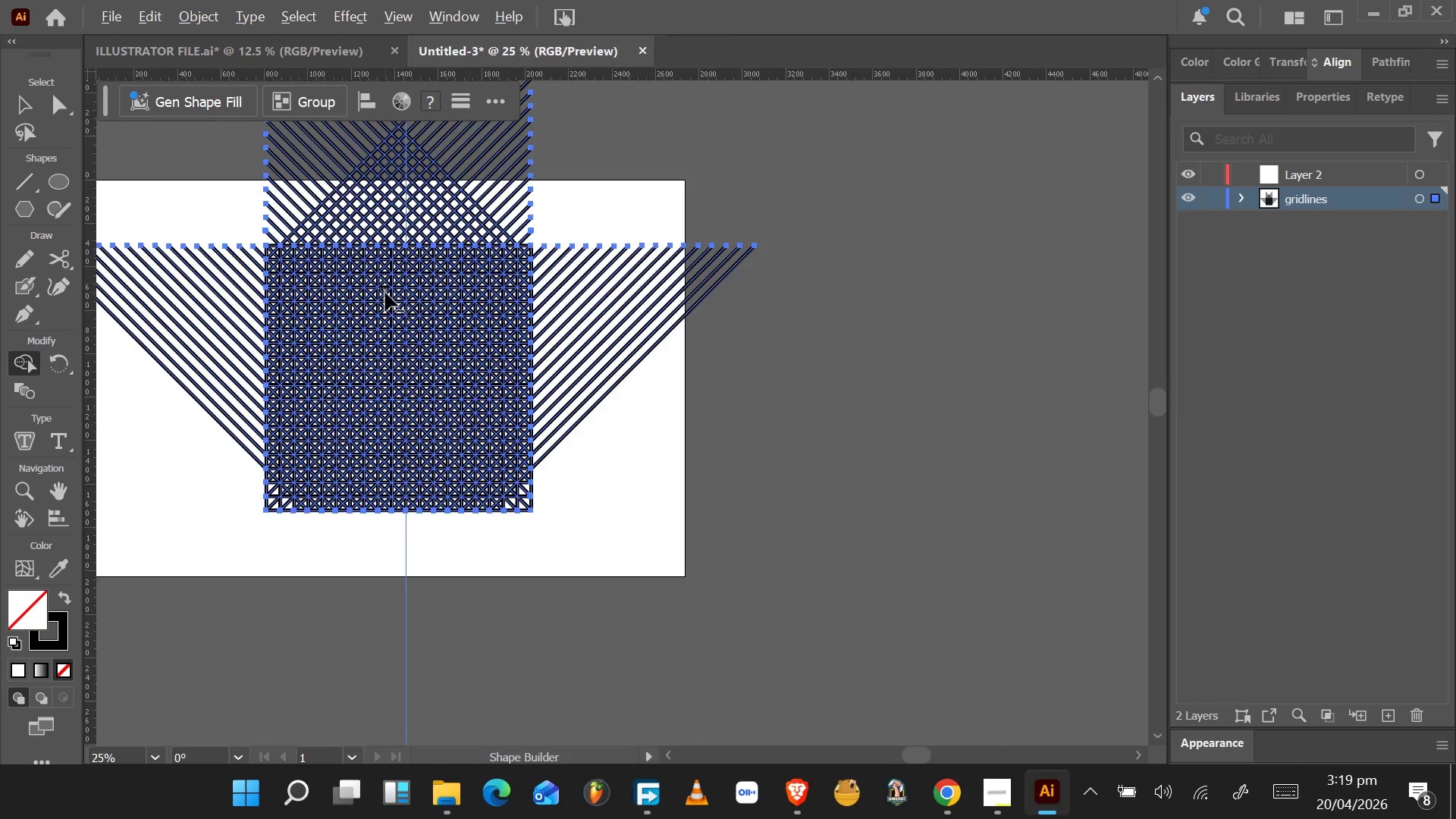 
hold_key(key=AltLeft, duration=1.52)
scroll: coordinate [557, 303], scroll_direction: up, amount: 2.0
 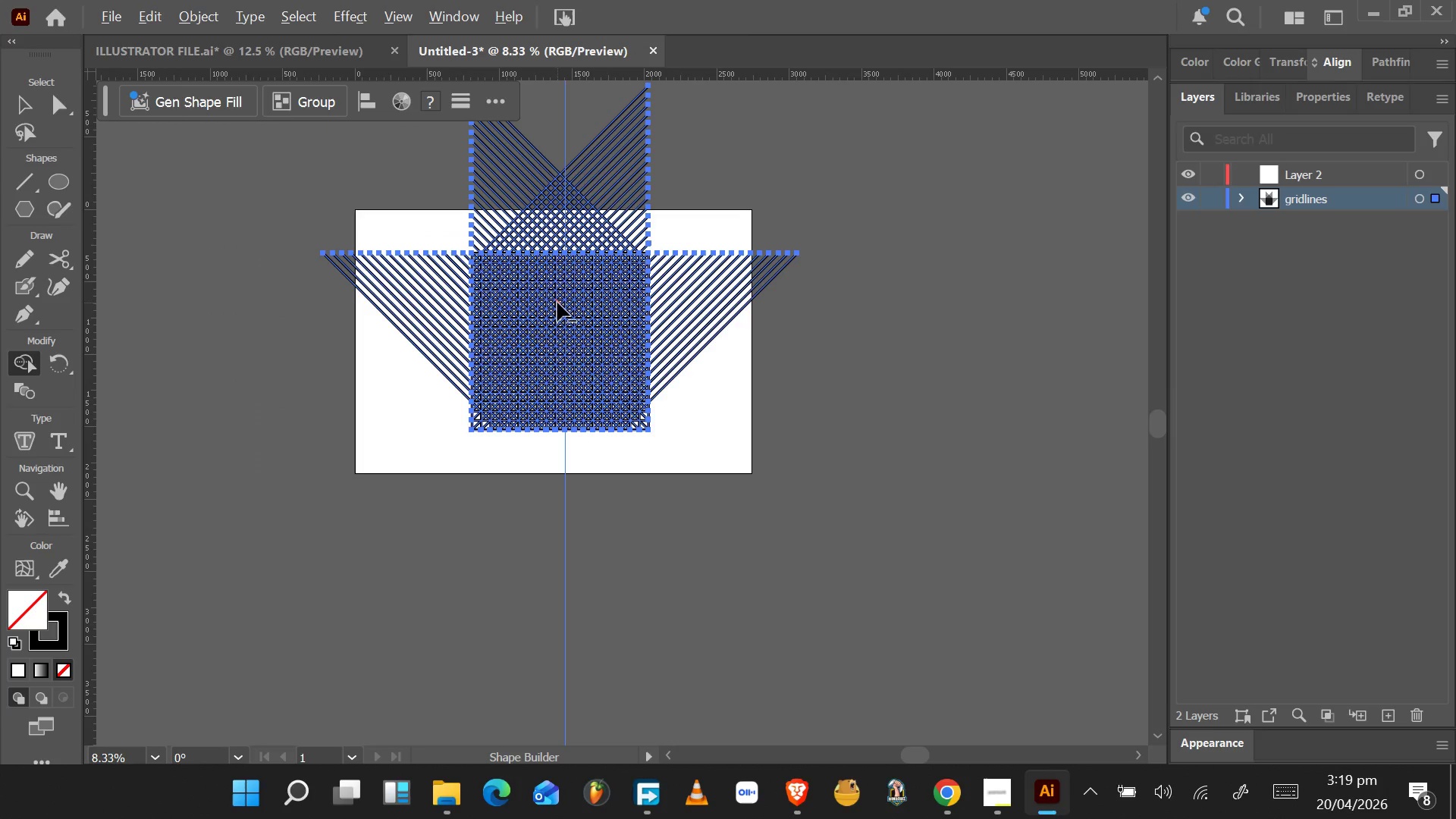 
hold_key(key=AltLeft, duration=0.47)
 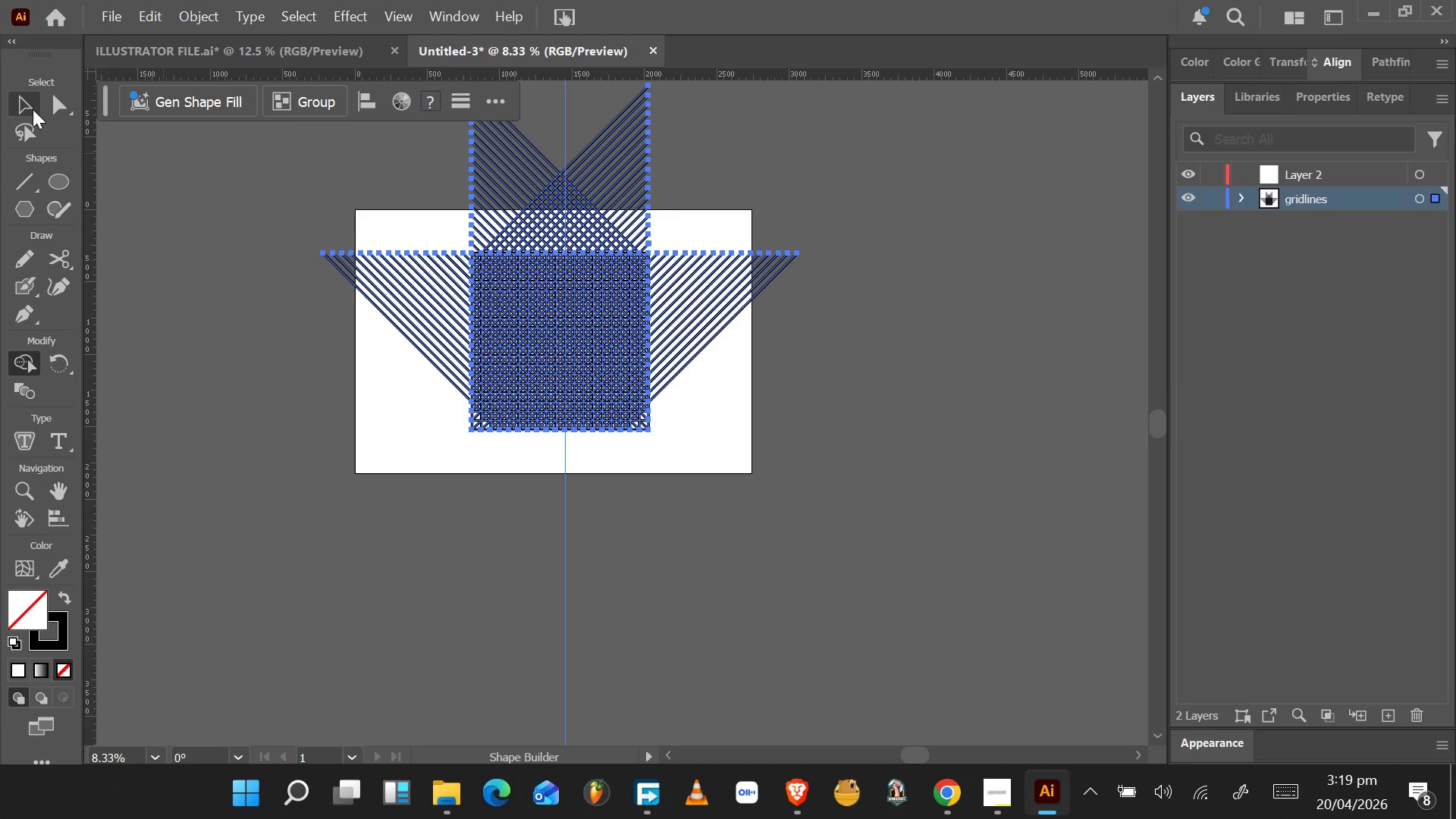 
hold_key(key=AltLeft, duration=0.38)
scroll: coordinate [584, 142], scroll_direction: up, amount: 3.0
 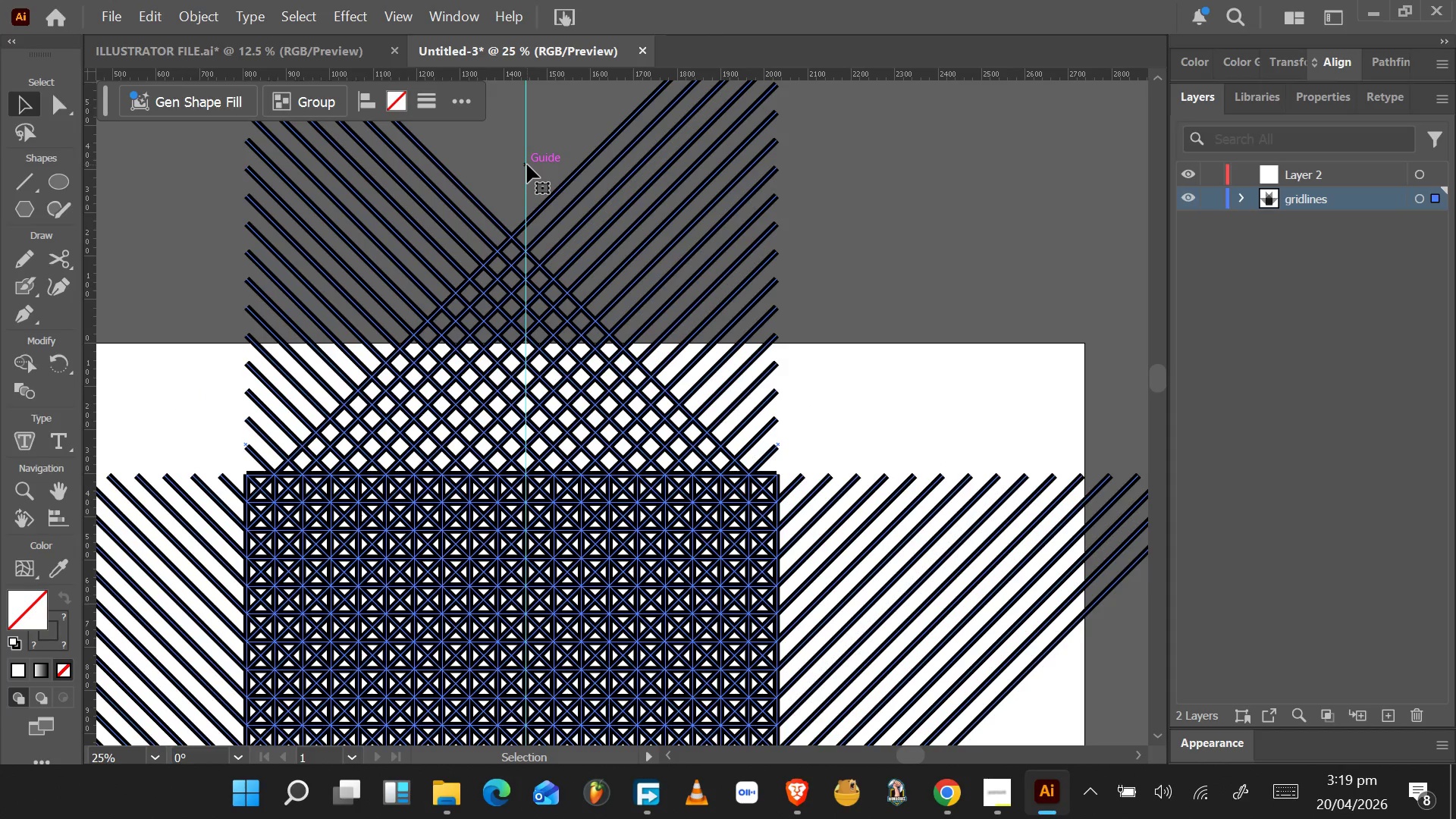 
left_click_drag(start_coordinate=[527, 165], to_coordinate=[514, 209])
 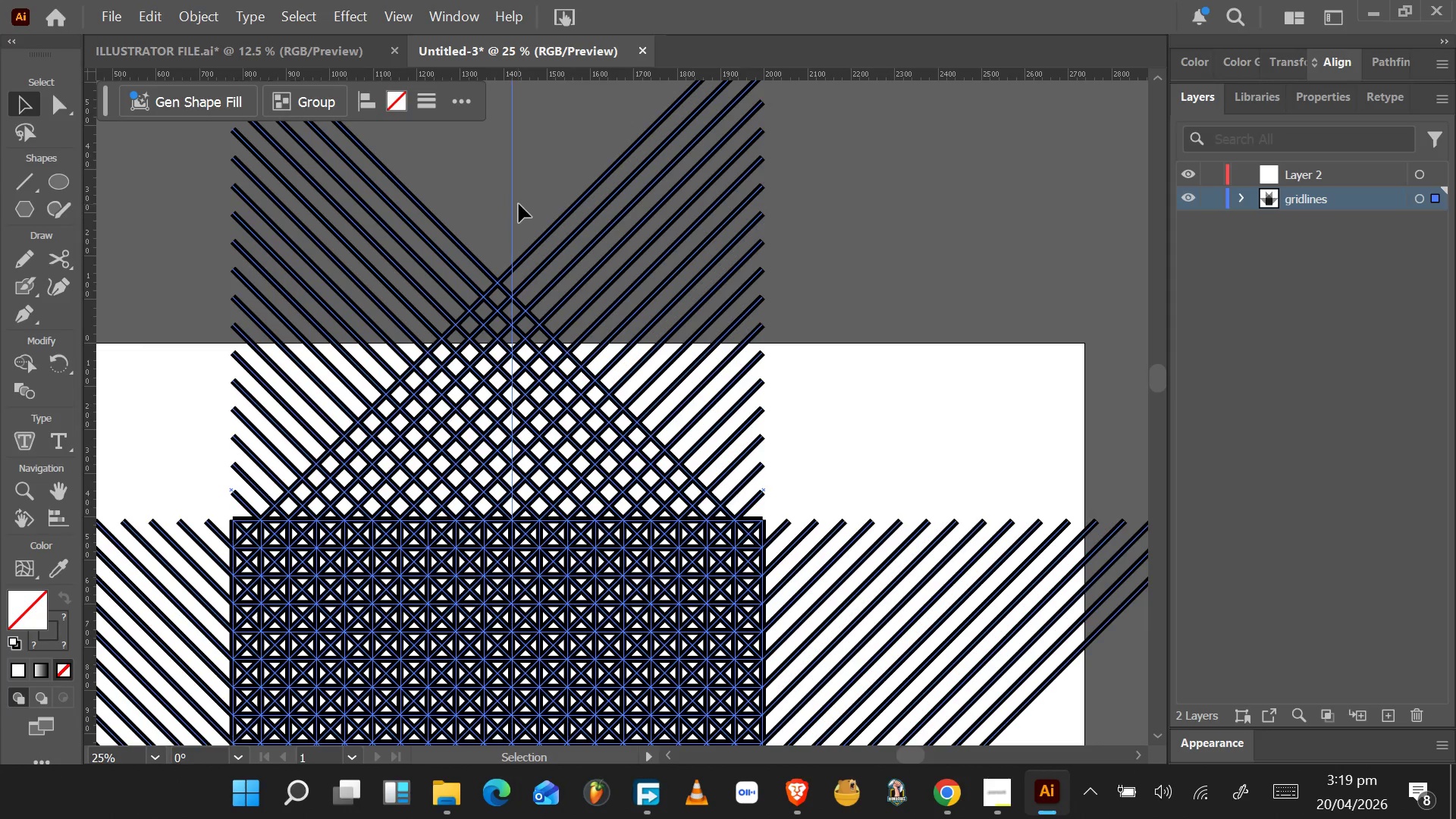 
key(Control+Z)
 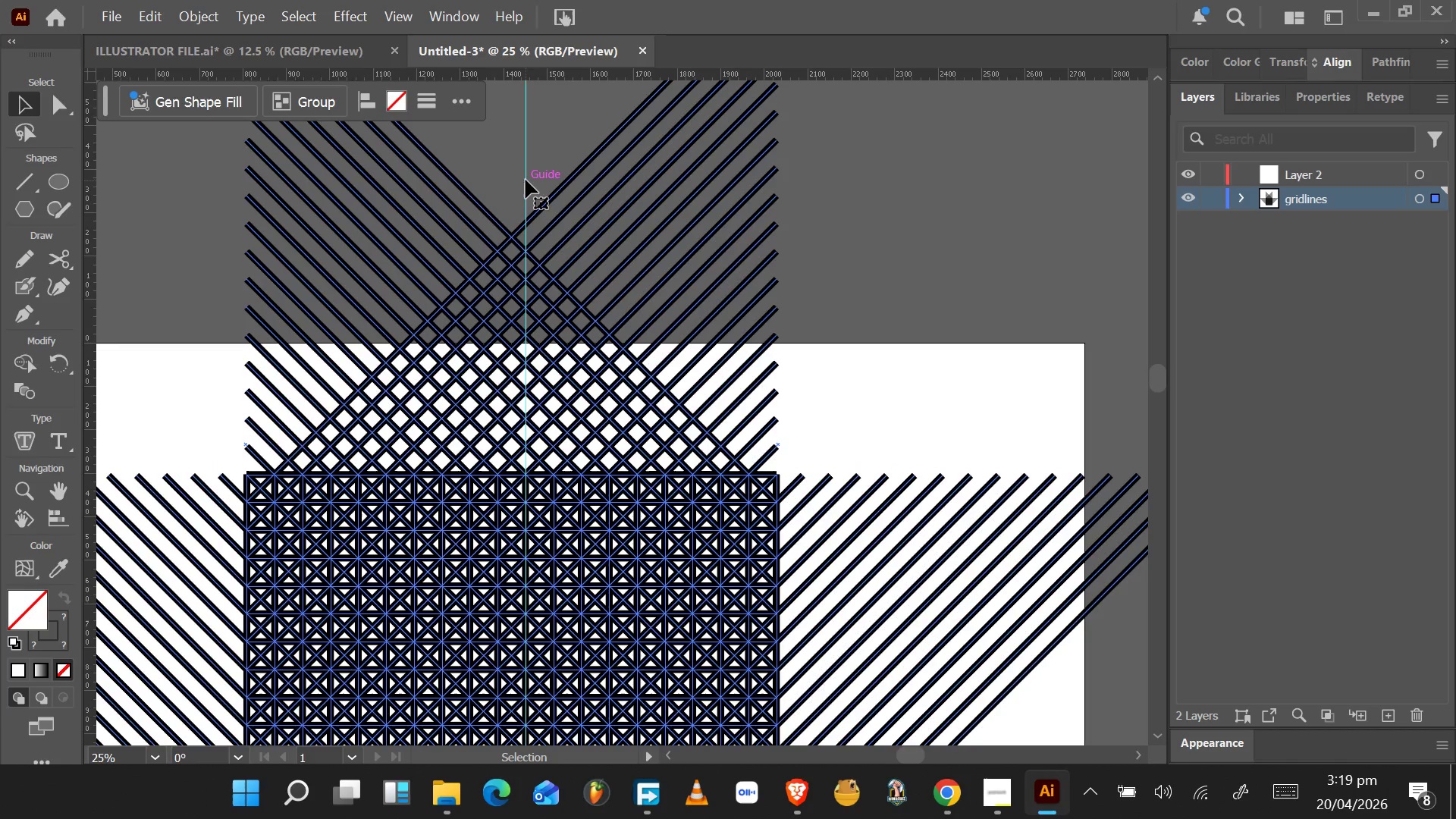 
left_click([526, 177])
 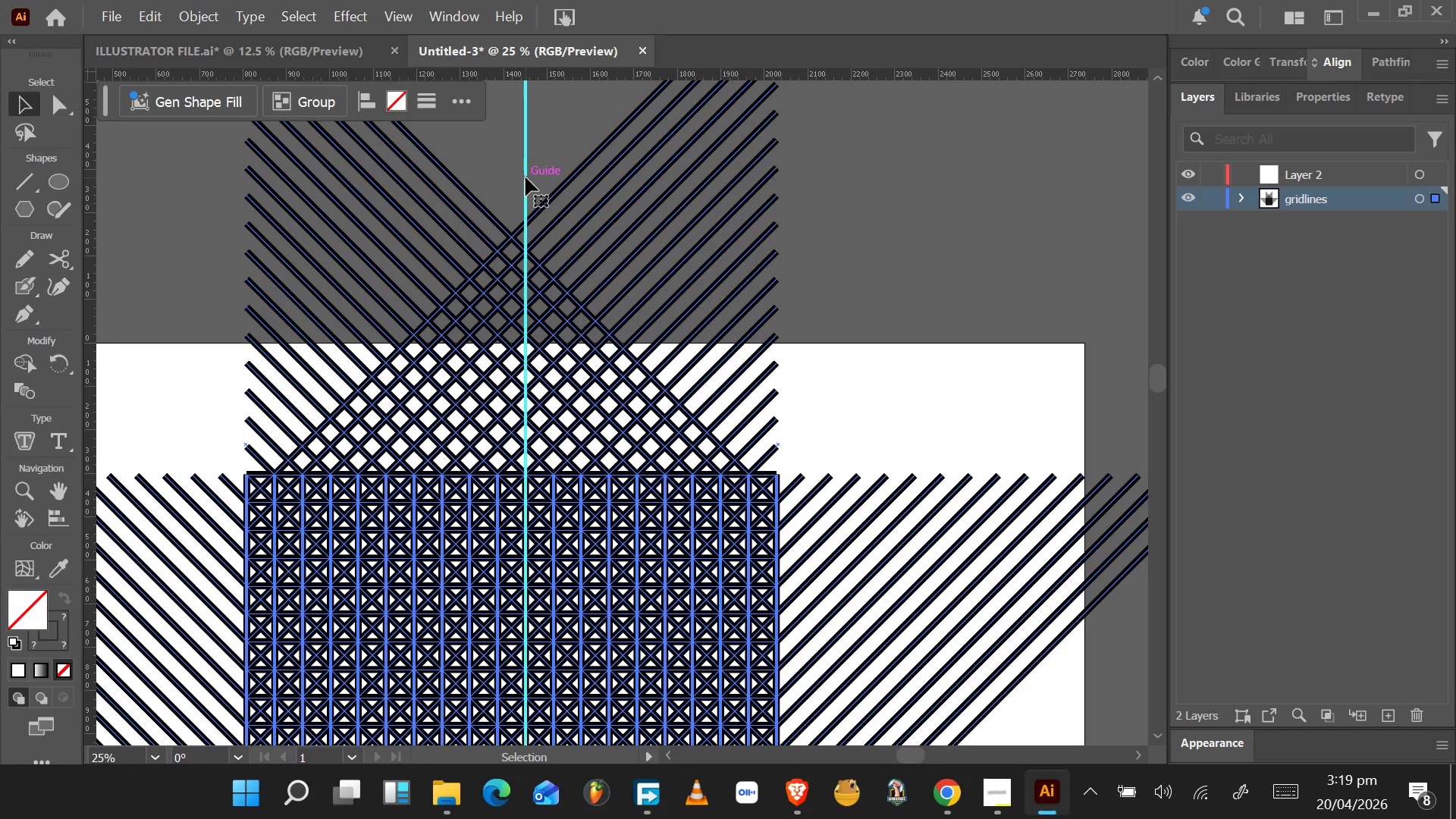 
left_click_drag(start_coordinate=[526, 177], to_coordinate=[516, 181])
 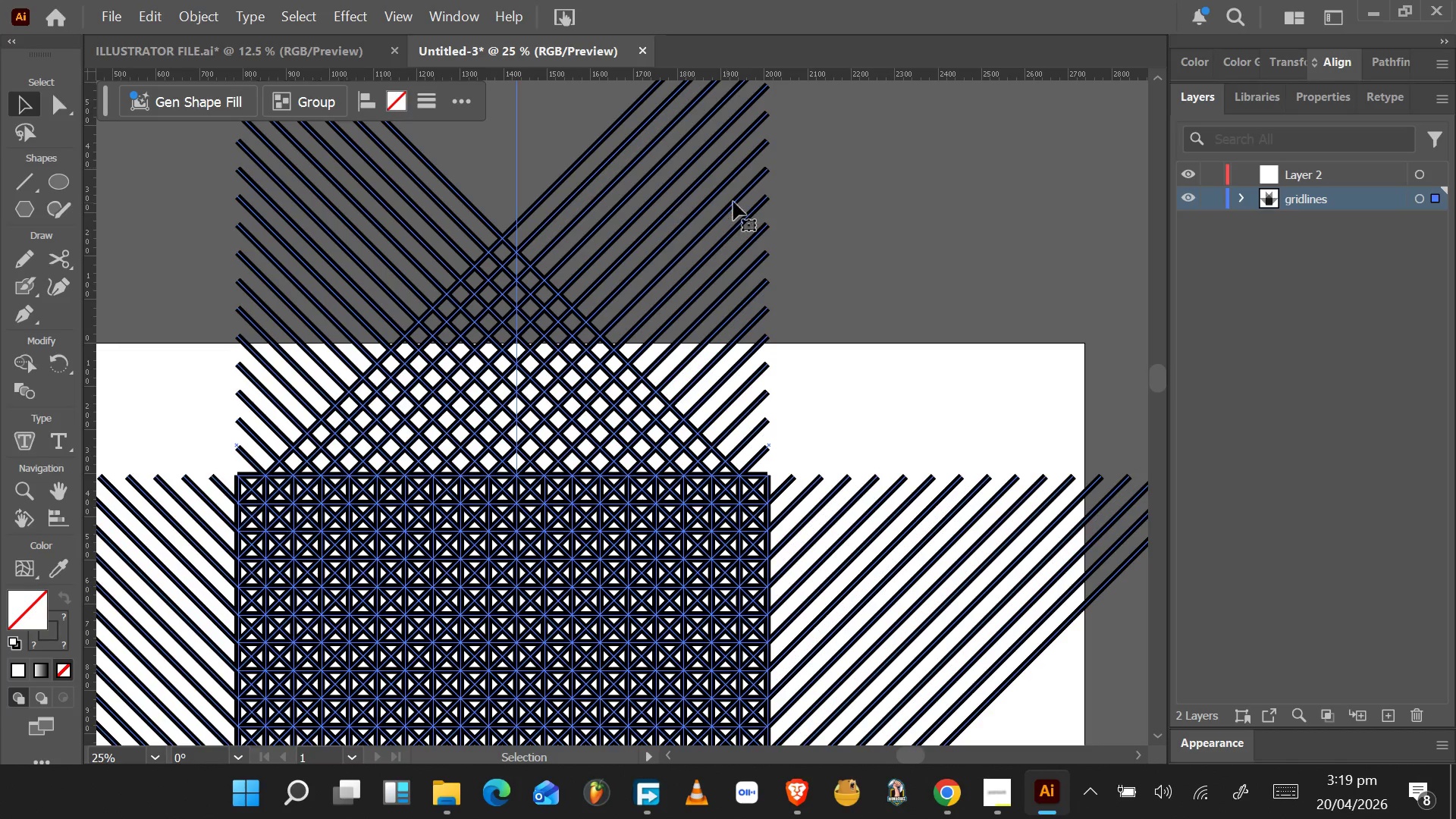 
key(Control+Z)
 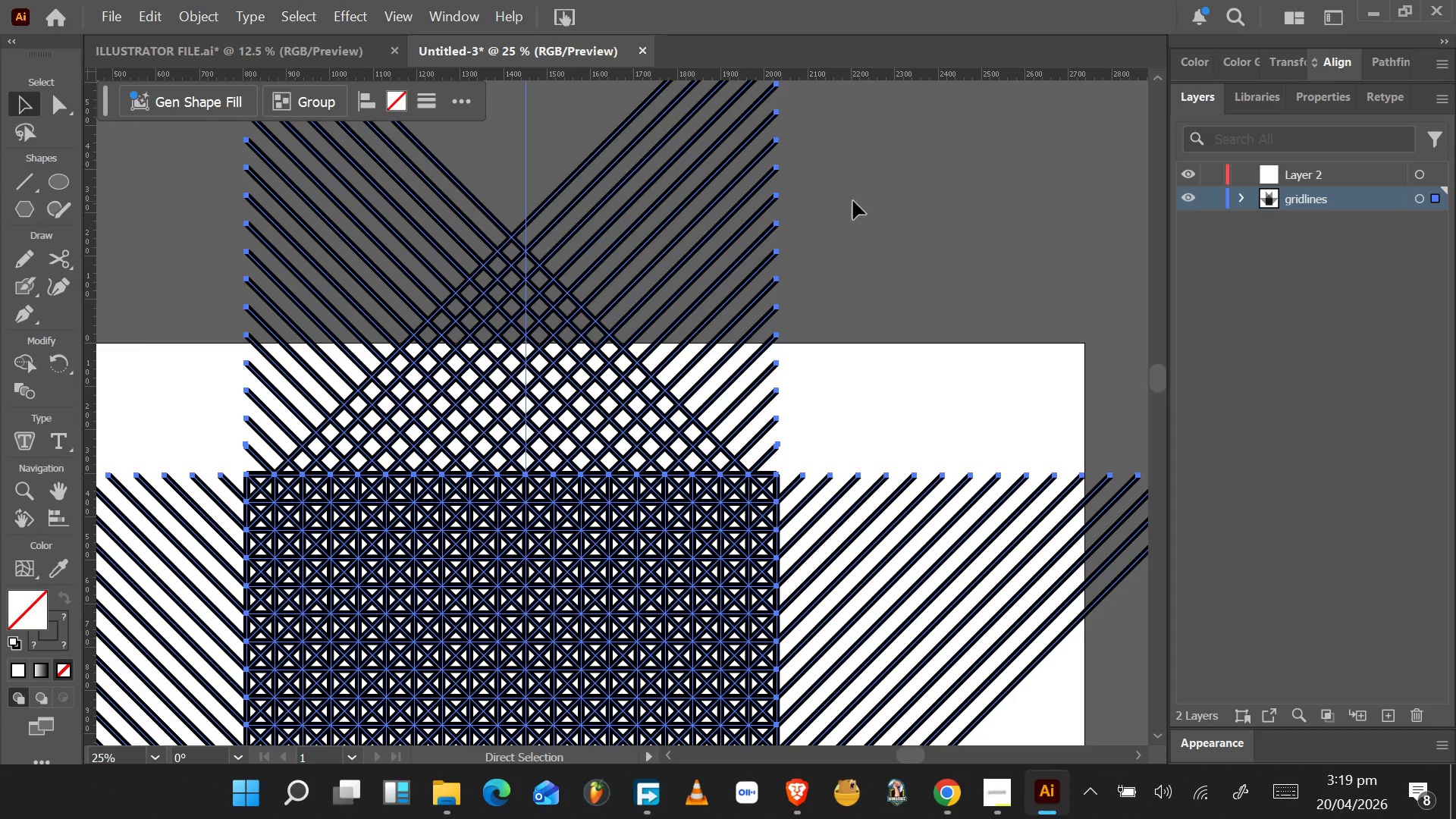 
left_click([853, 201])
 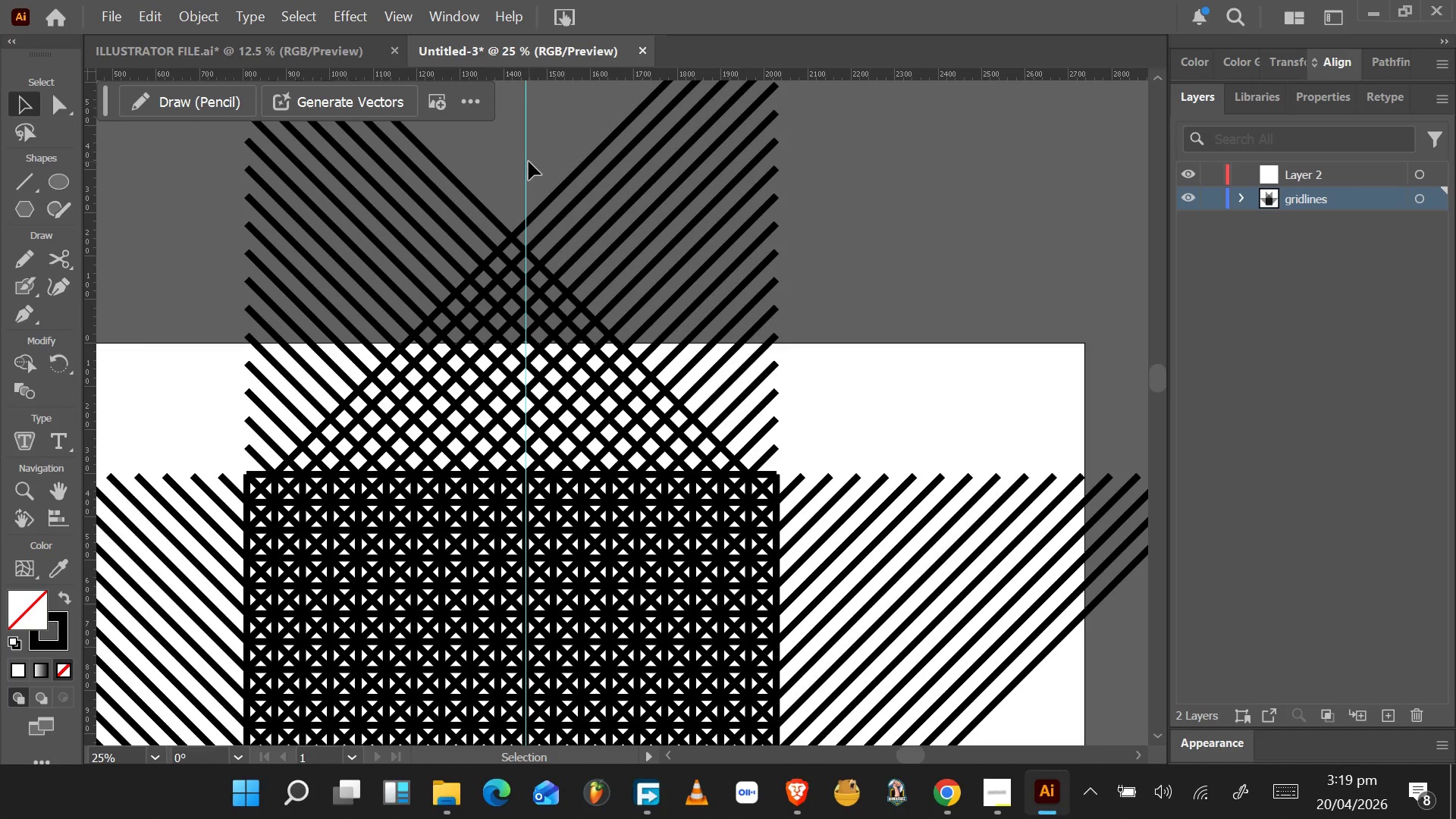 
left_click_drag(start_coordinate=[527, 160], to_coordinate=[515, 218])
 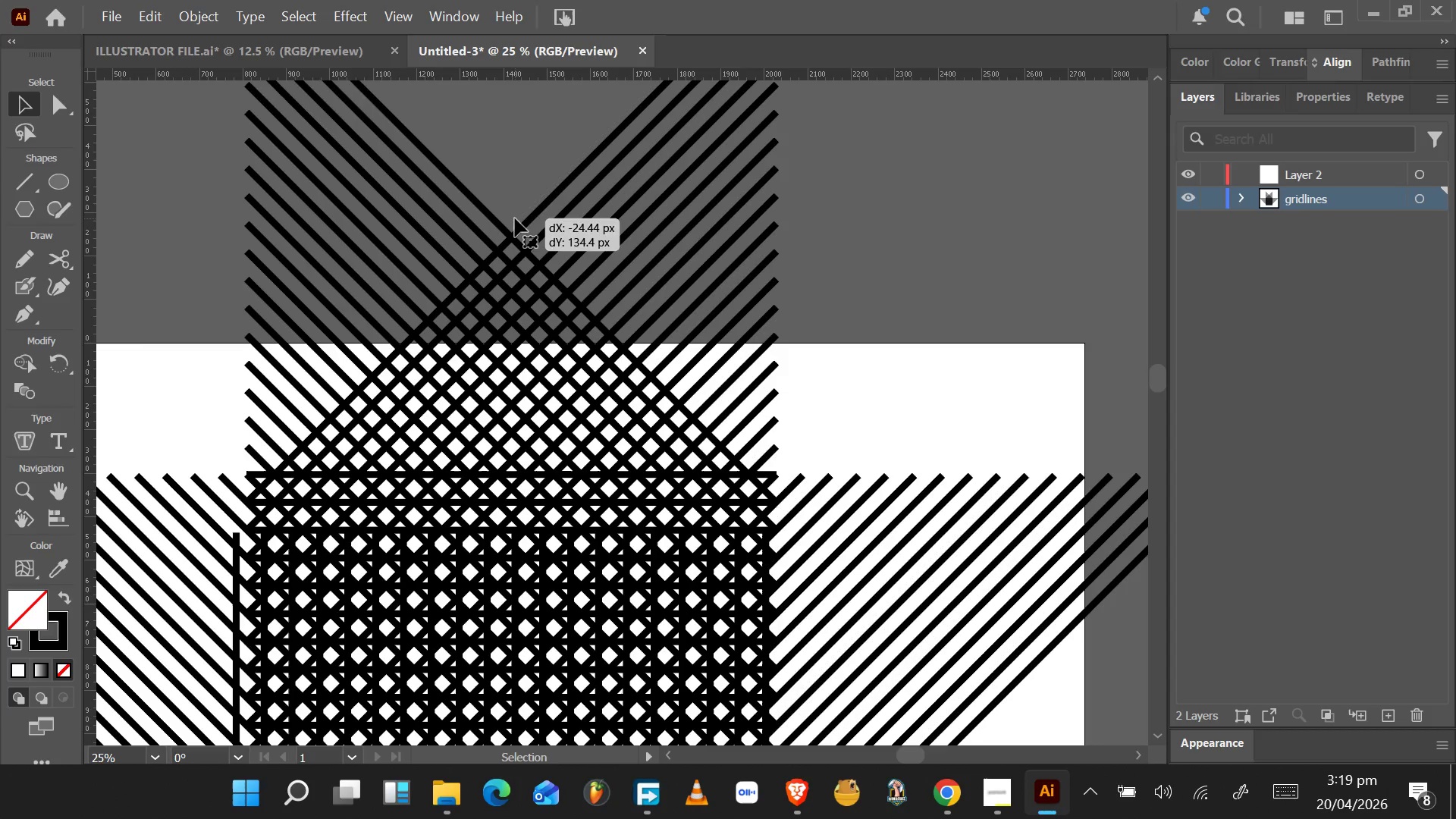 
key(Control+Z)
 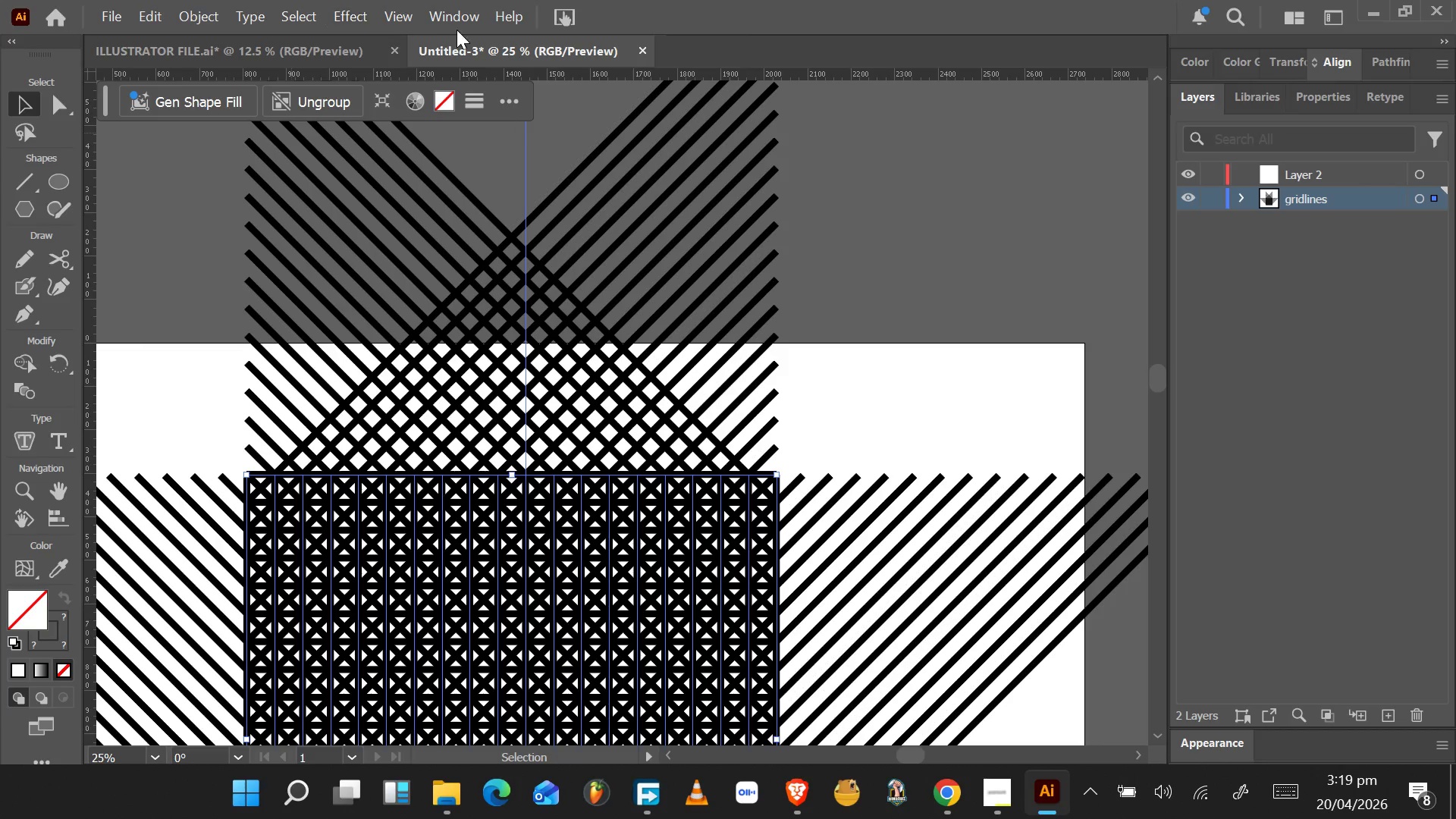 
left_click([415, 17])
 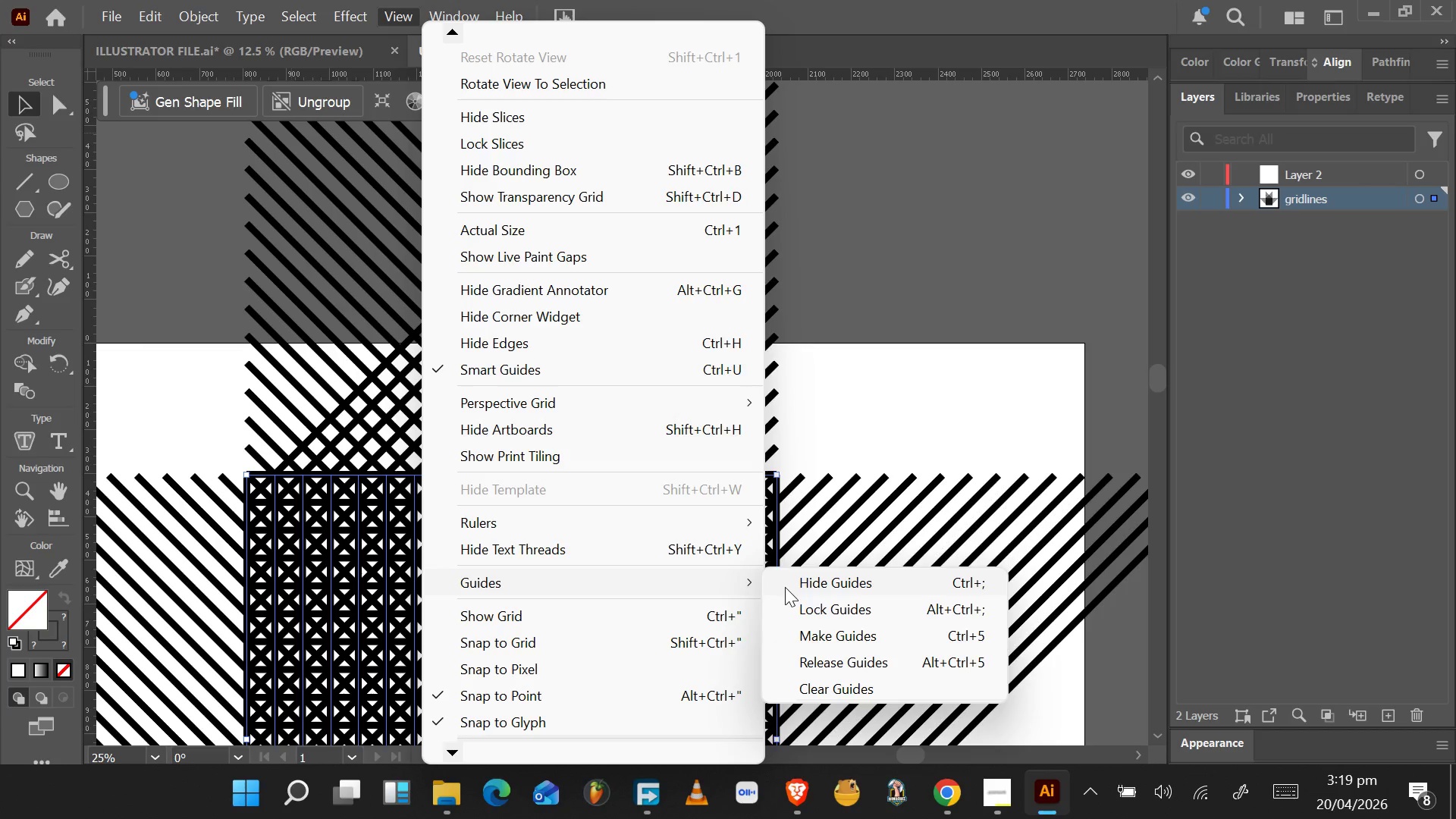 
left_click([824, 682])
 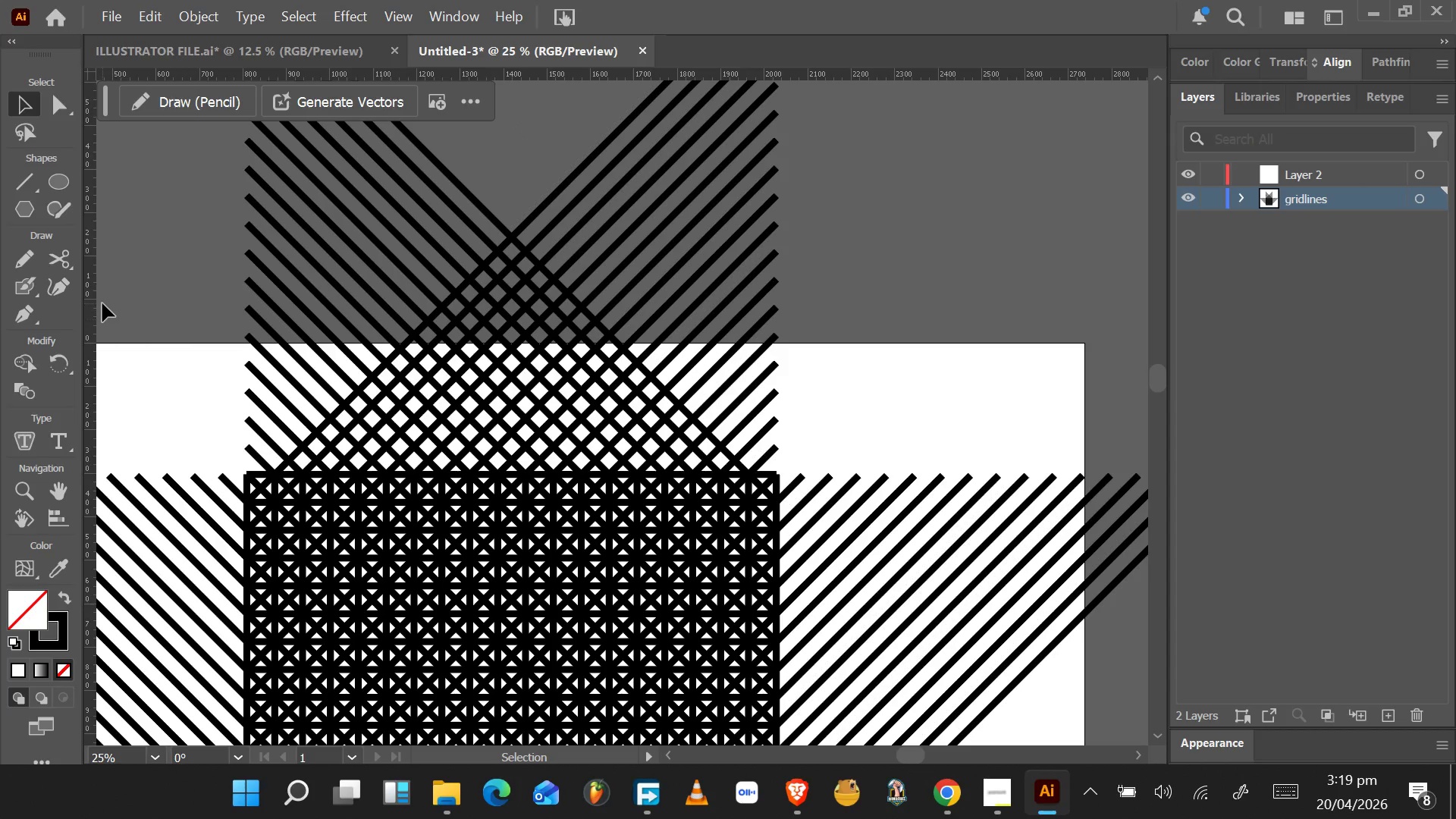 
left_click_drag(start_coordinate=[90, 298], to_coordinate=[512, 237])
 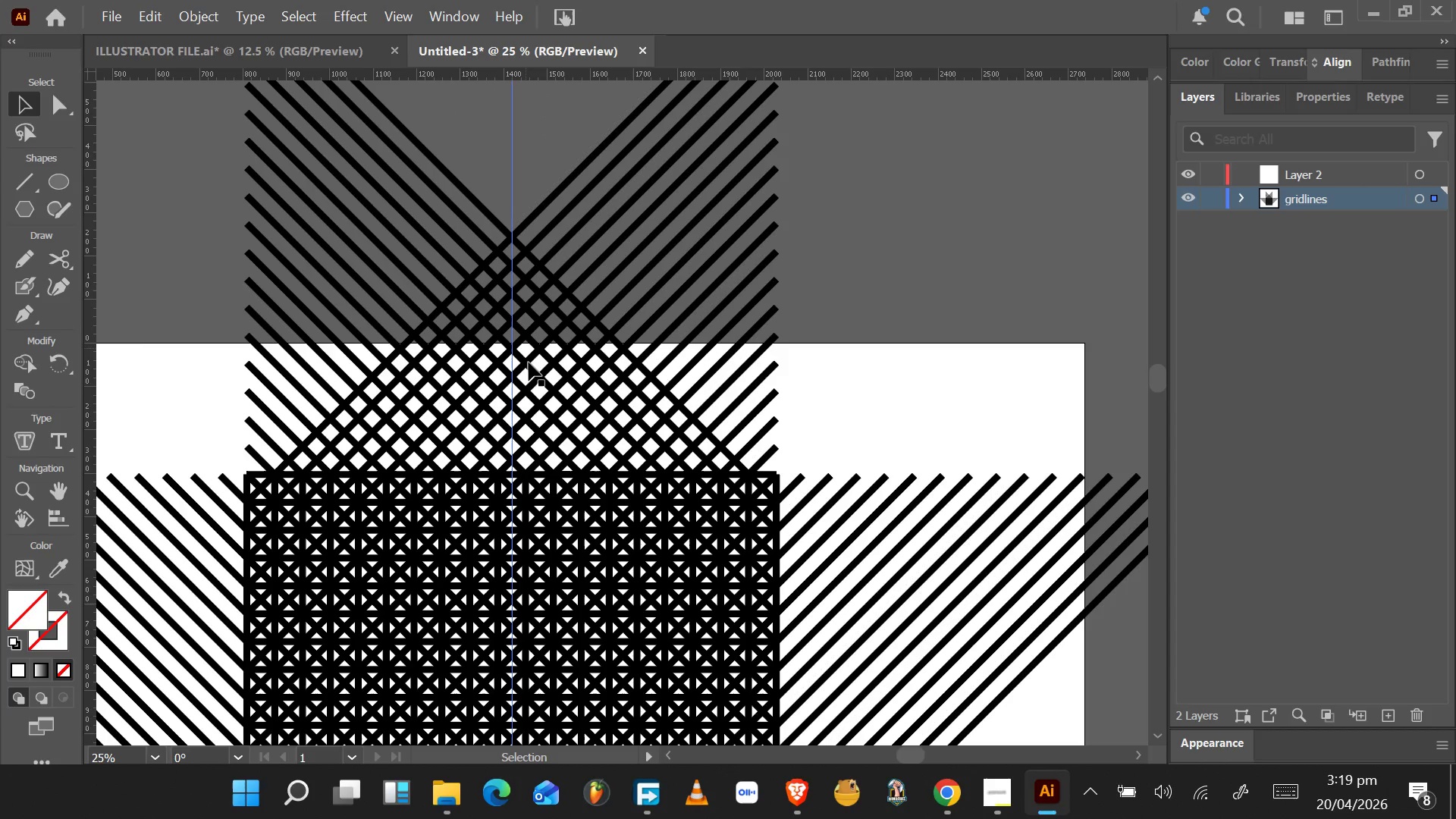 
scroll: coordinate [534, 382], scroll_direction: down, amount: 17.0
 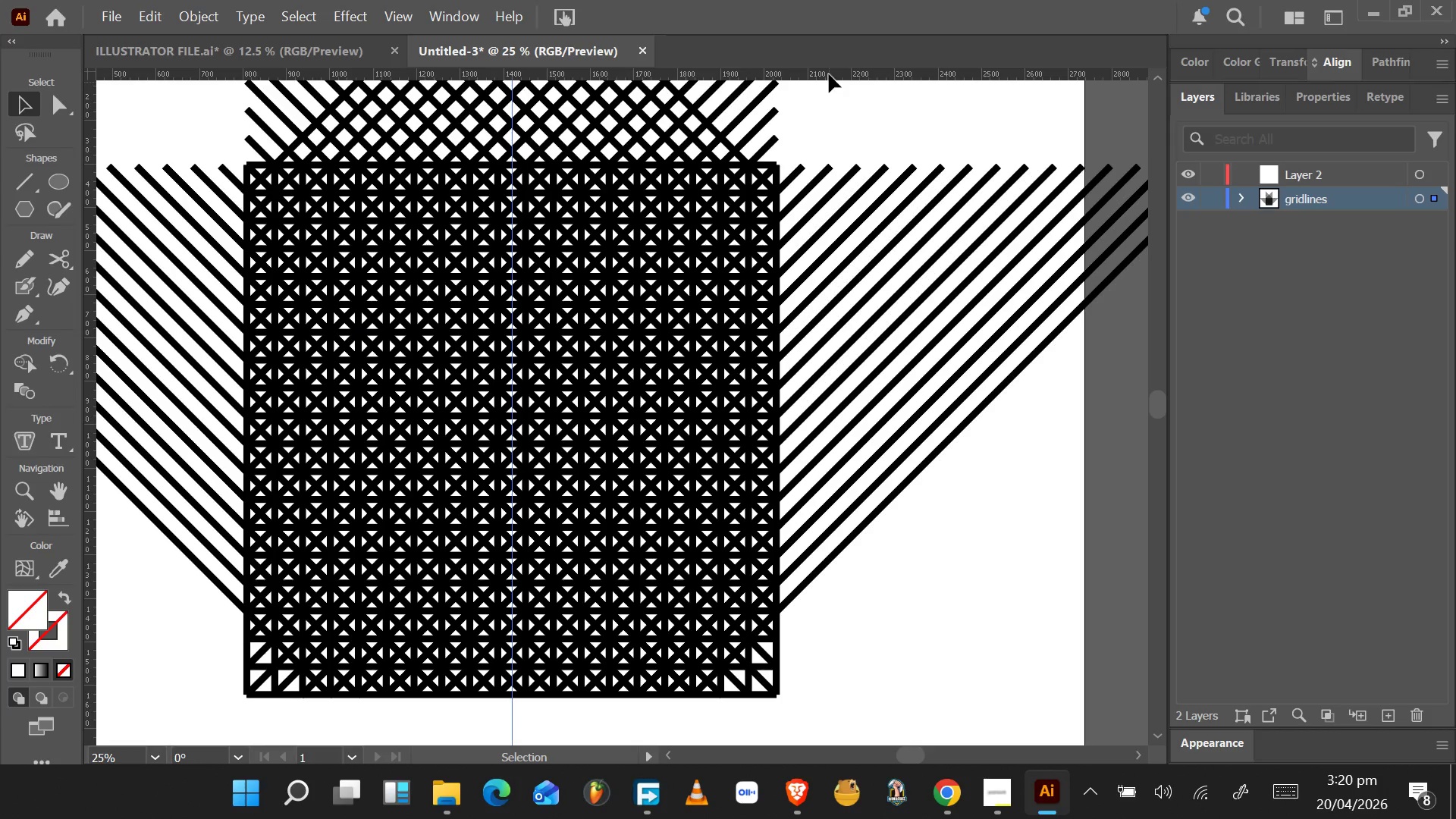 
wait(7.92)
 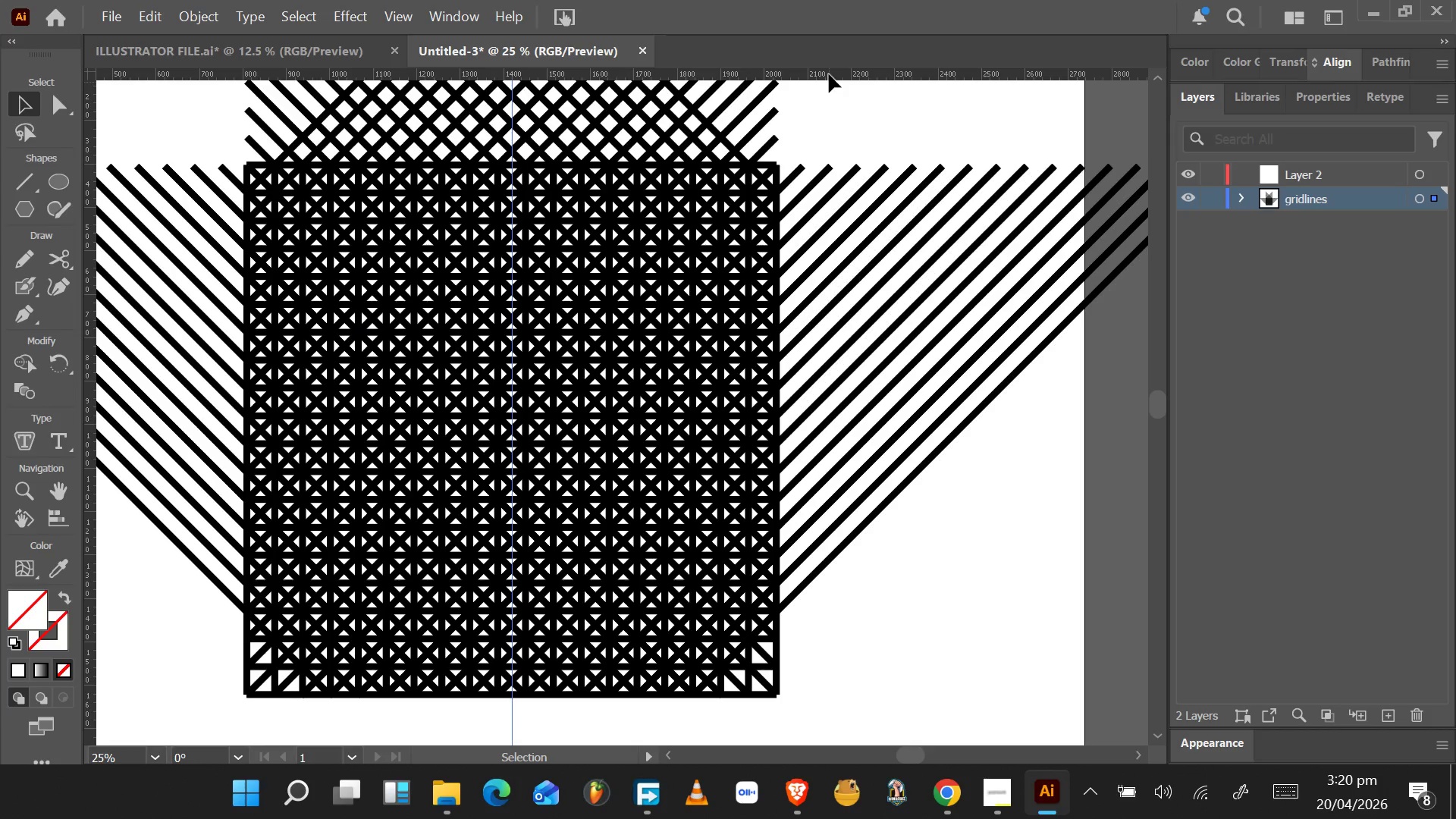 
left_click_drag(start_coordinate=[829, 74], to_coordinate=[511, 428])
 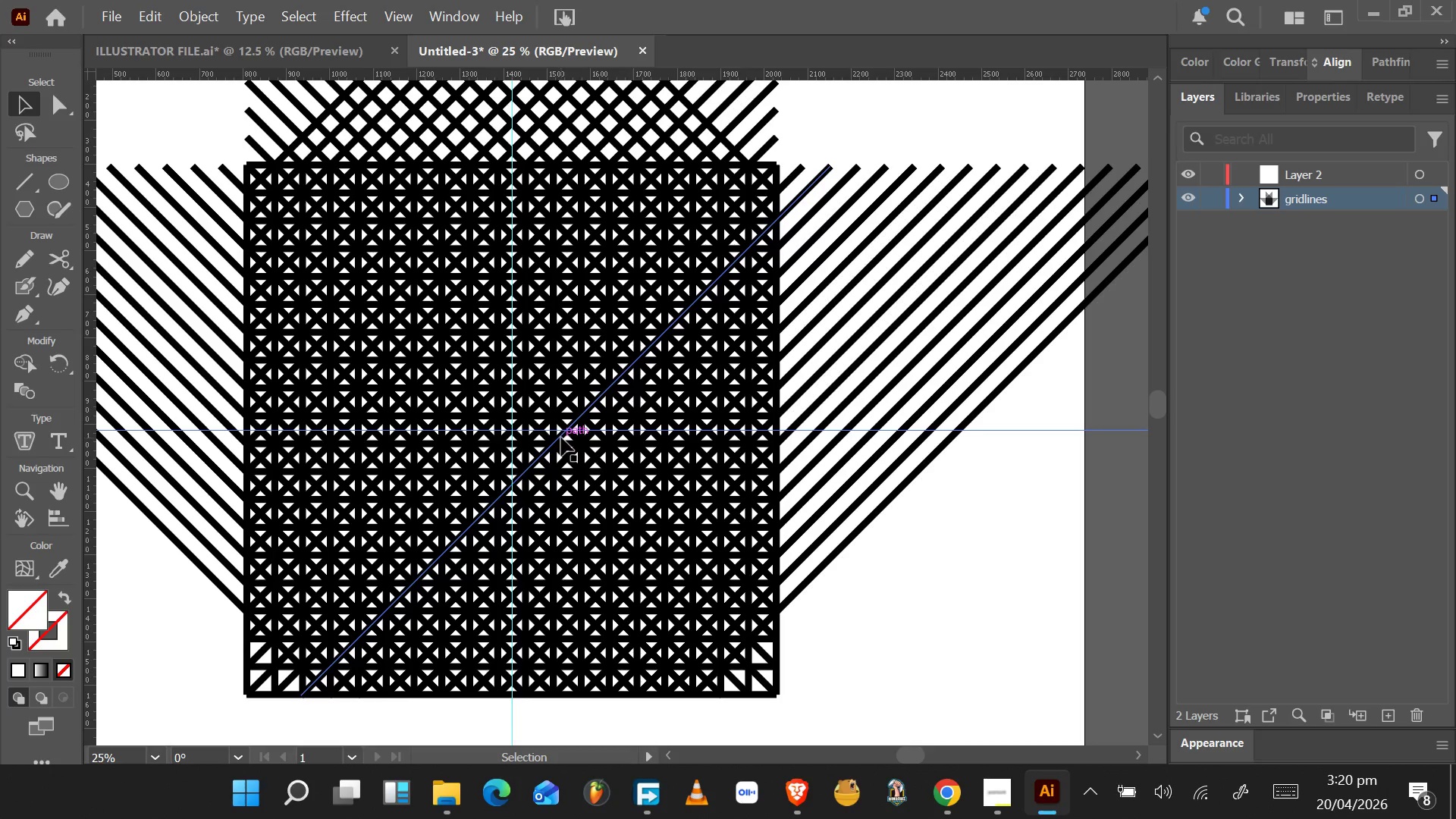 
left_click([27, 359])
 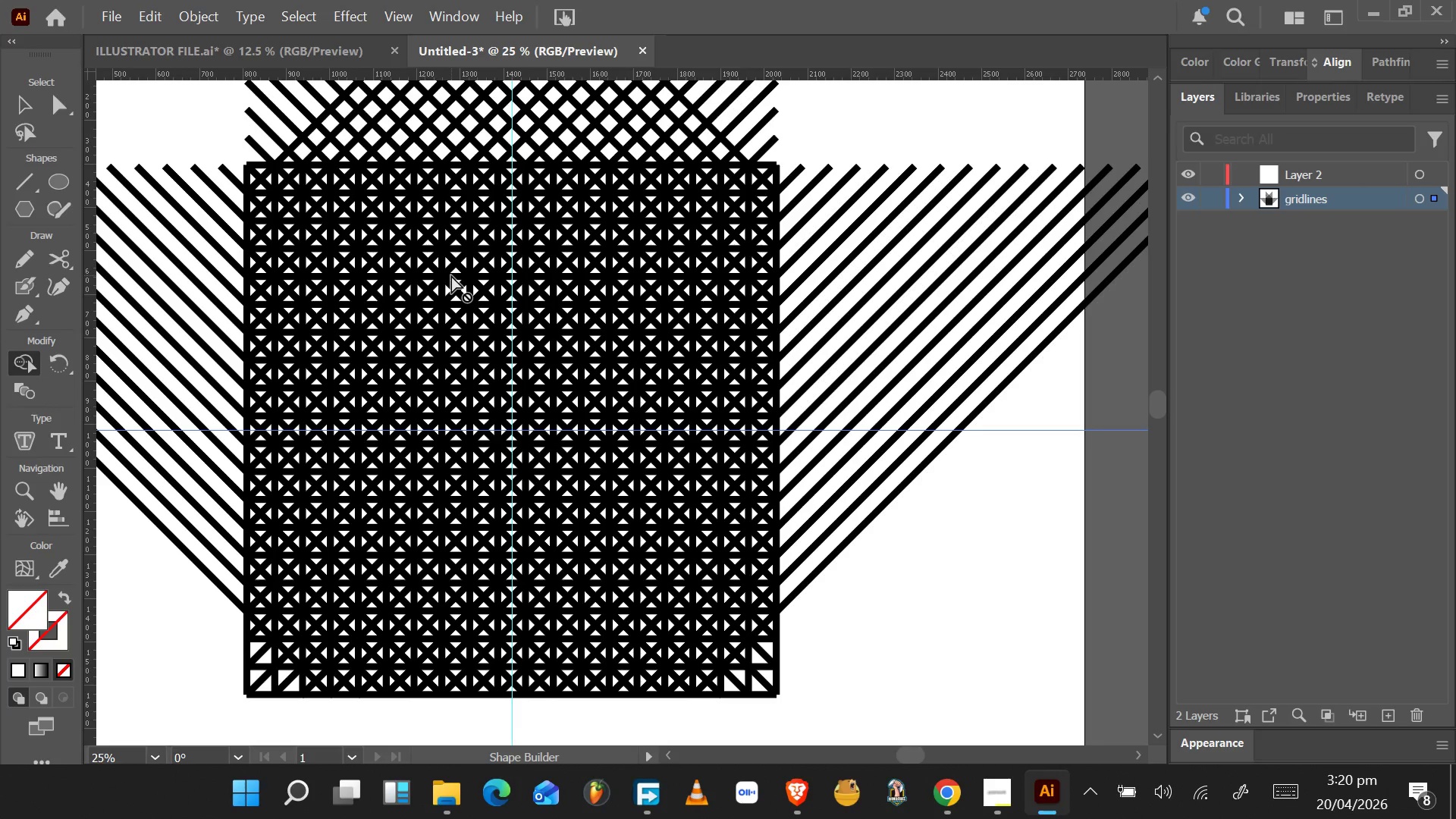 
wait(12.64)
 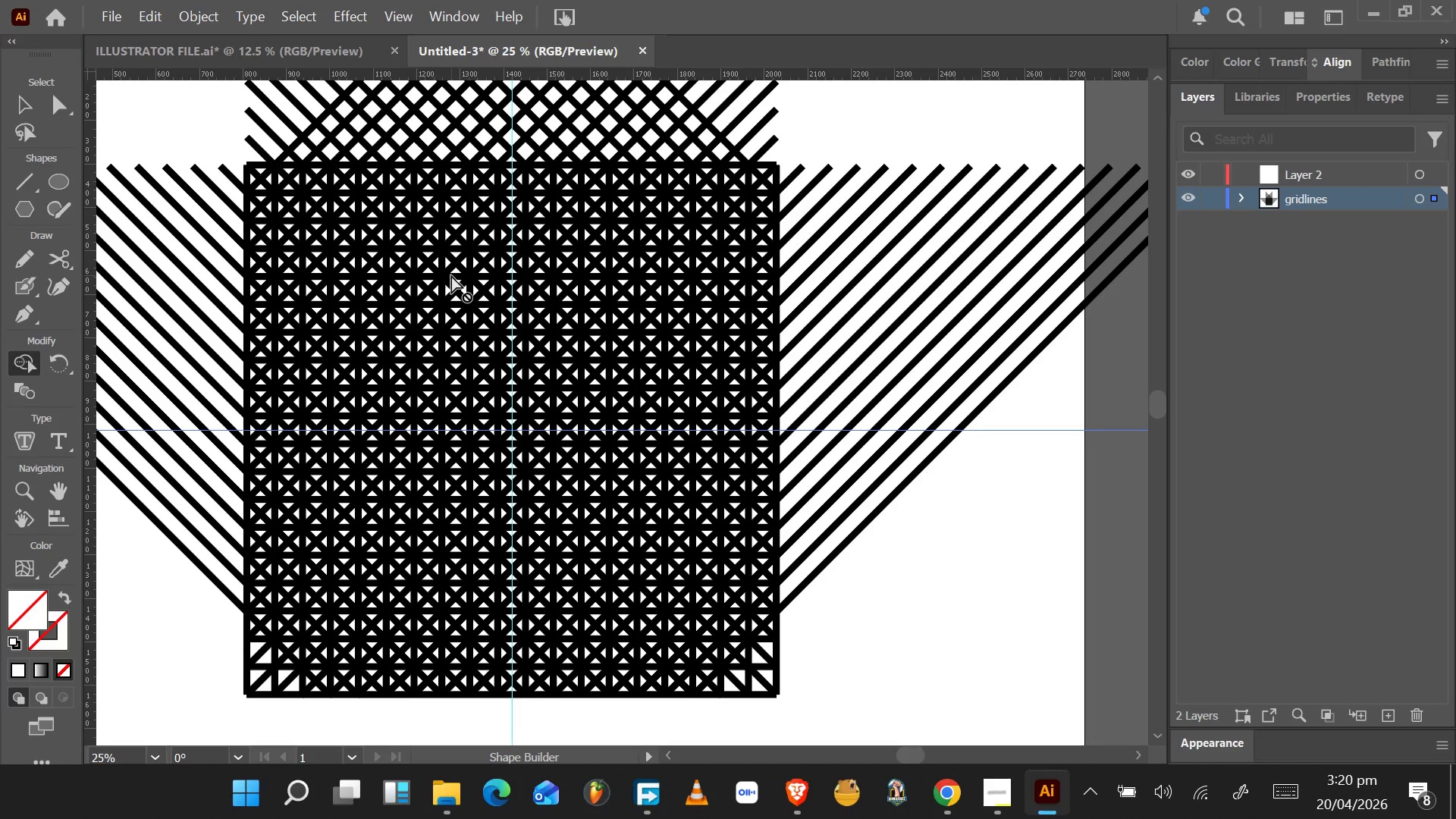 
left_click([201, 657])
 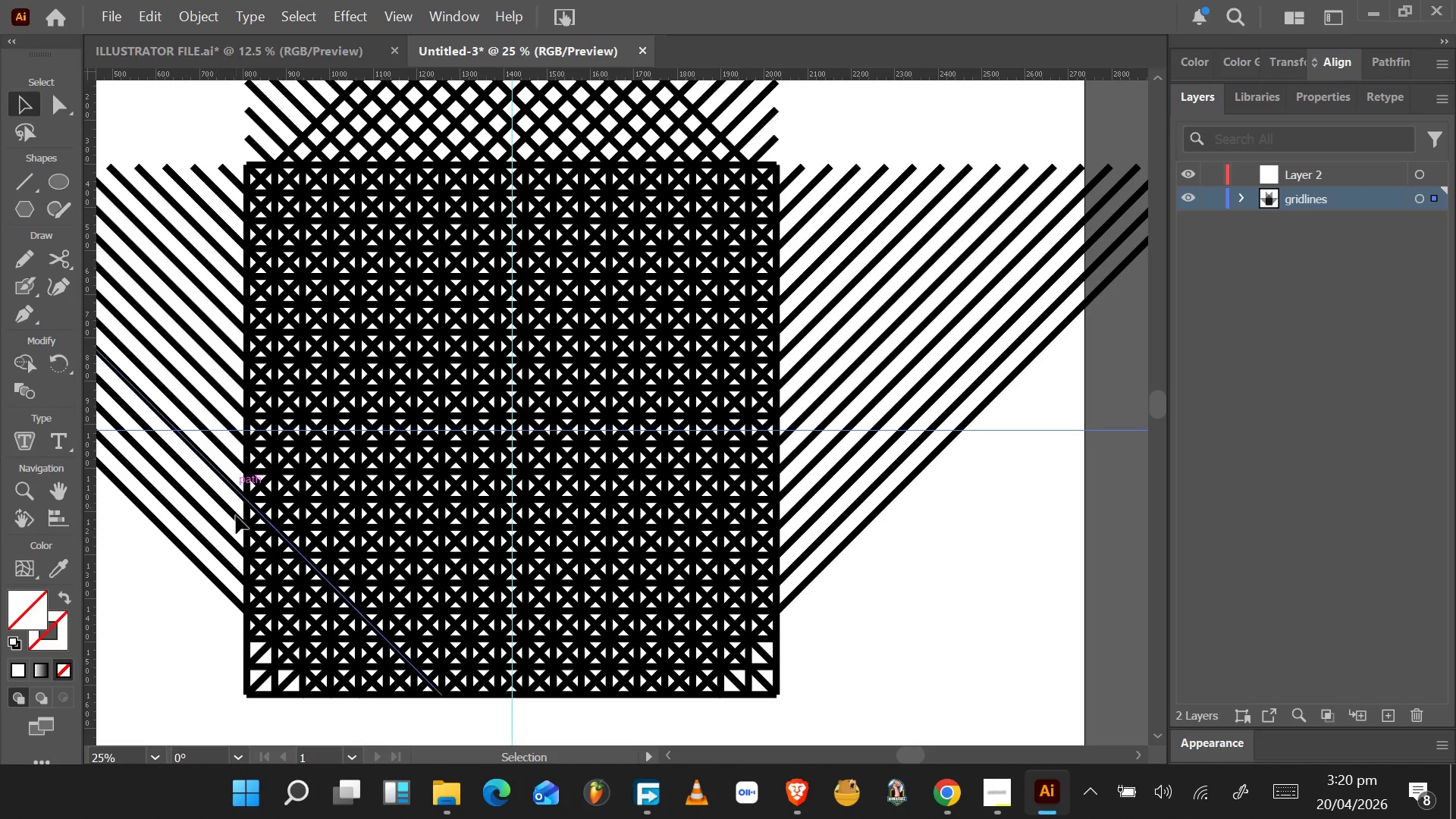 
left_click_drag(start_coordinate=[192, 677], to_coordinate=[472, 516])
 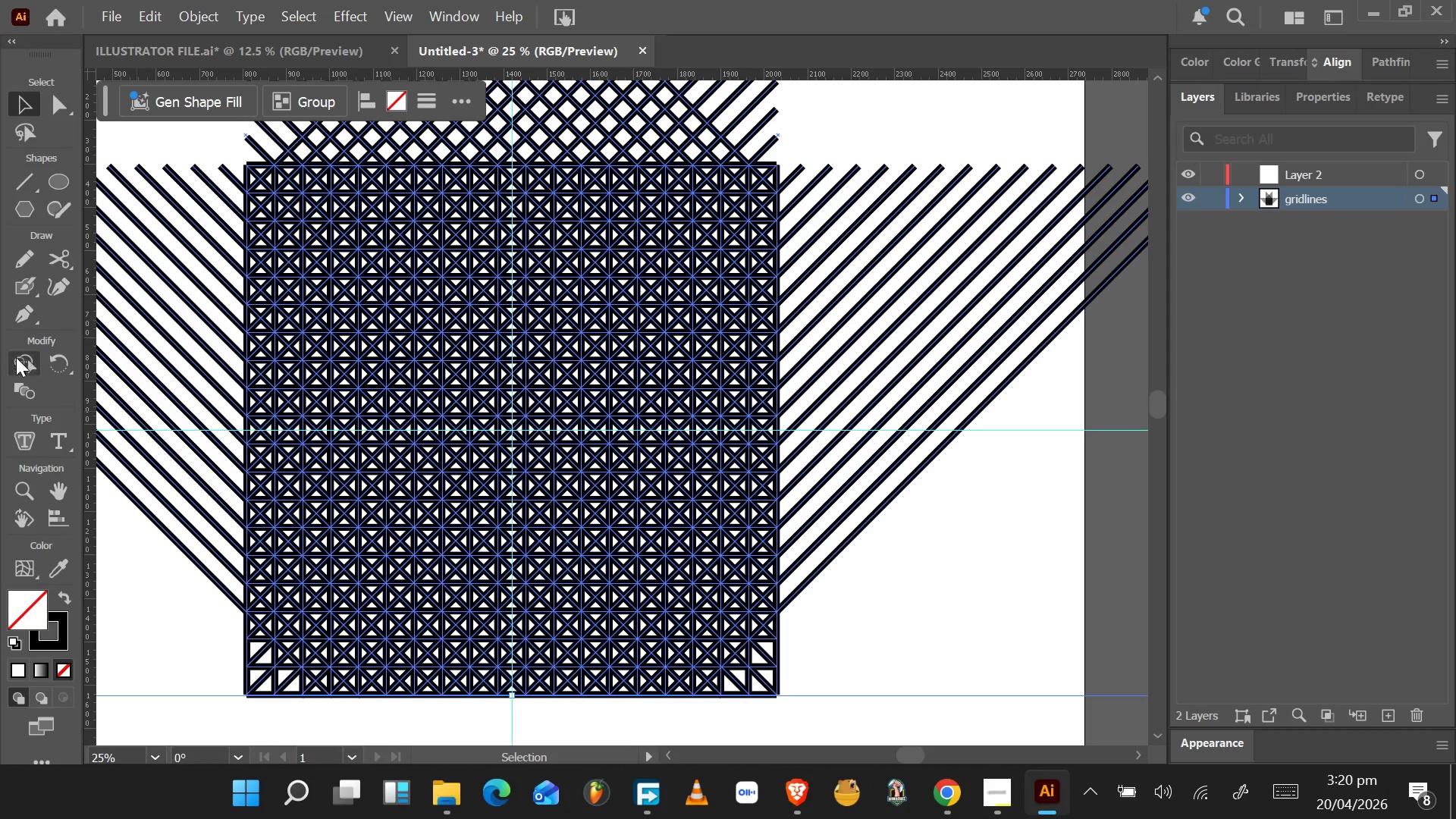 
left_click([20, 365])
 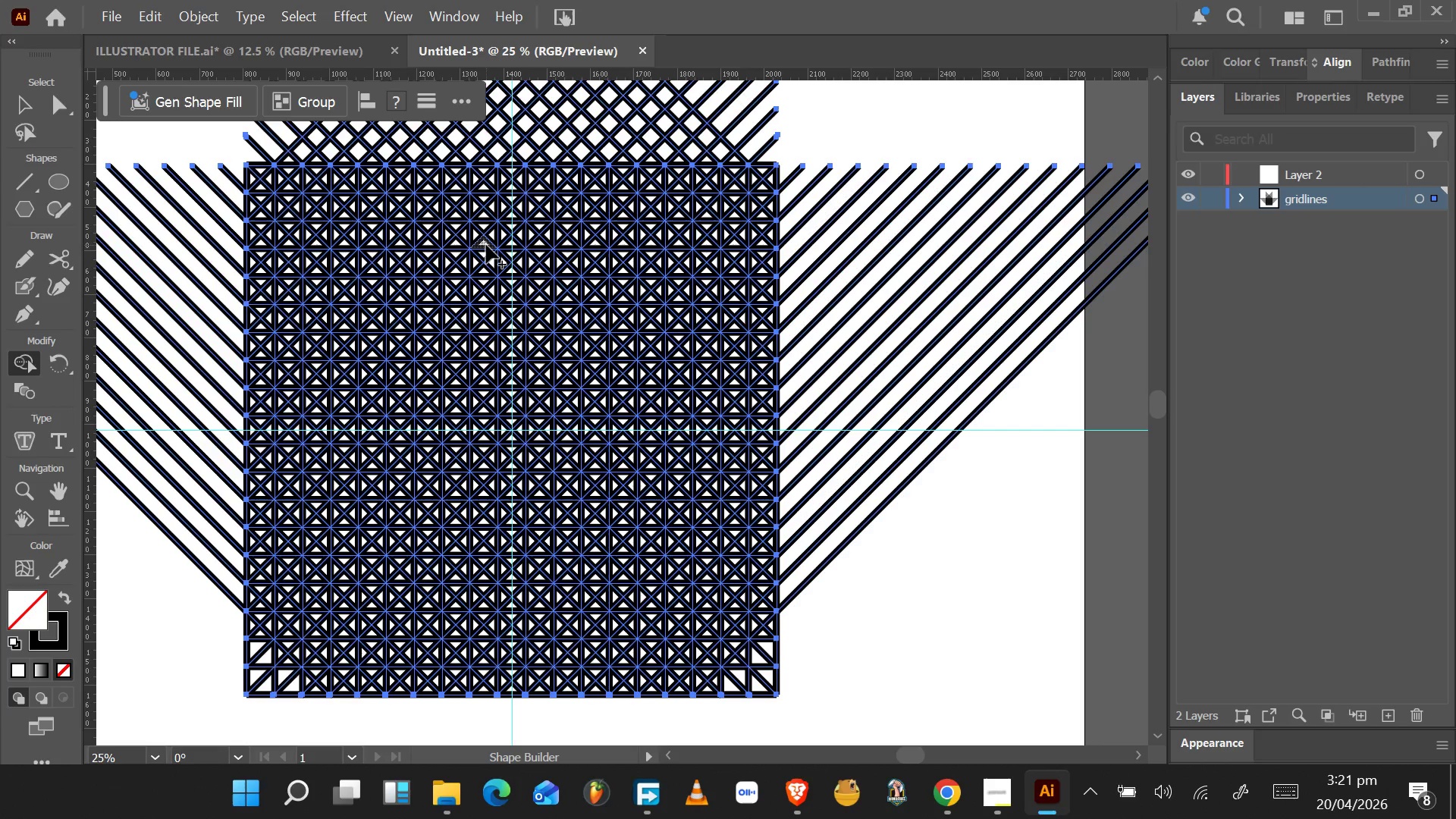 
wait(15.95)
 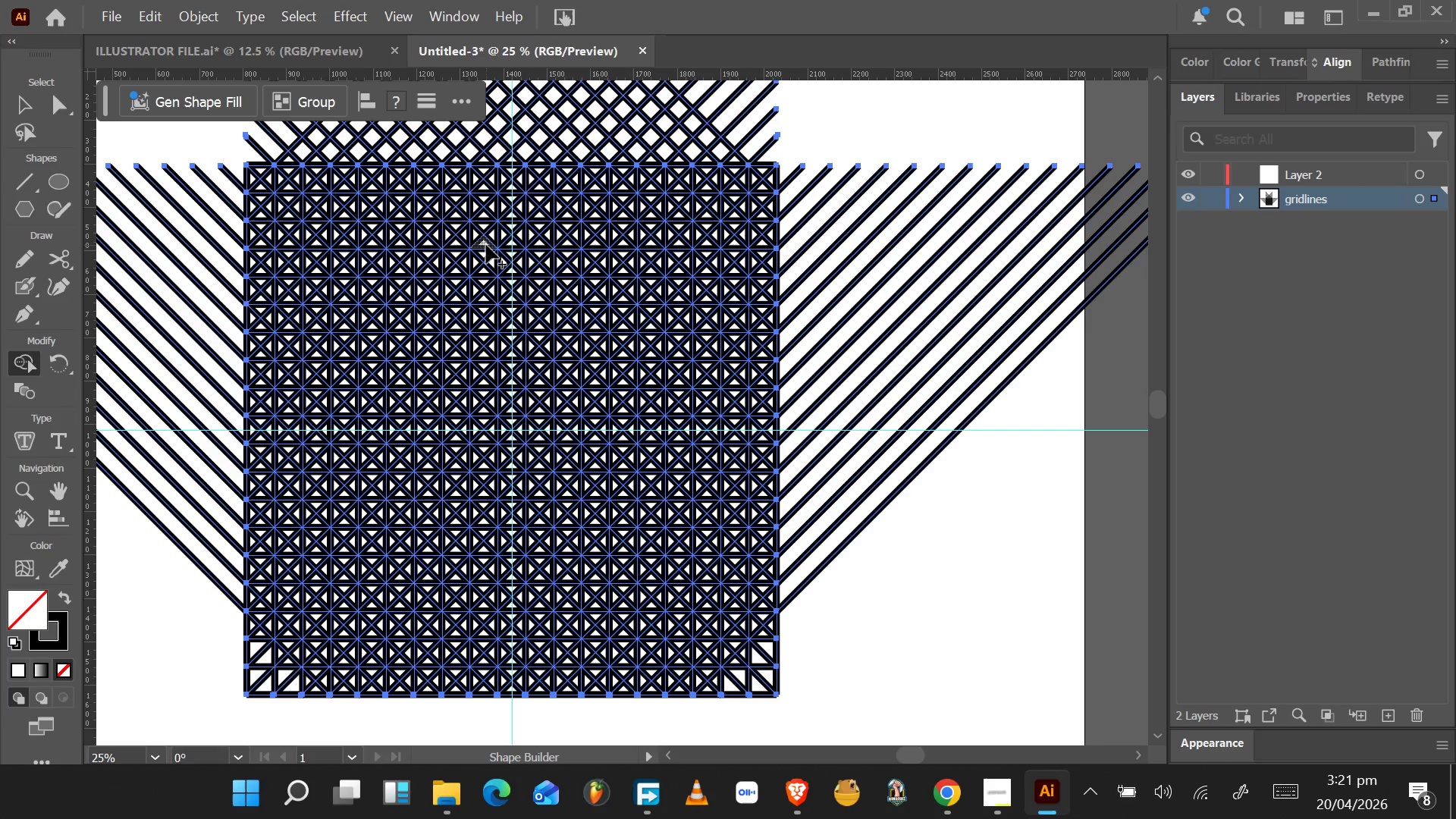 
left_click_drag(start_coordinate=[486, 245], to_coordinate=[490, 256])
 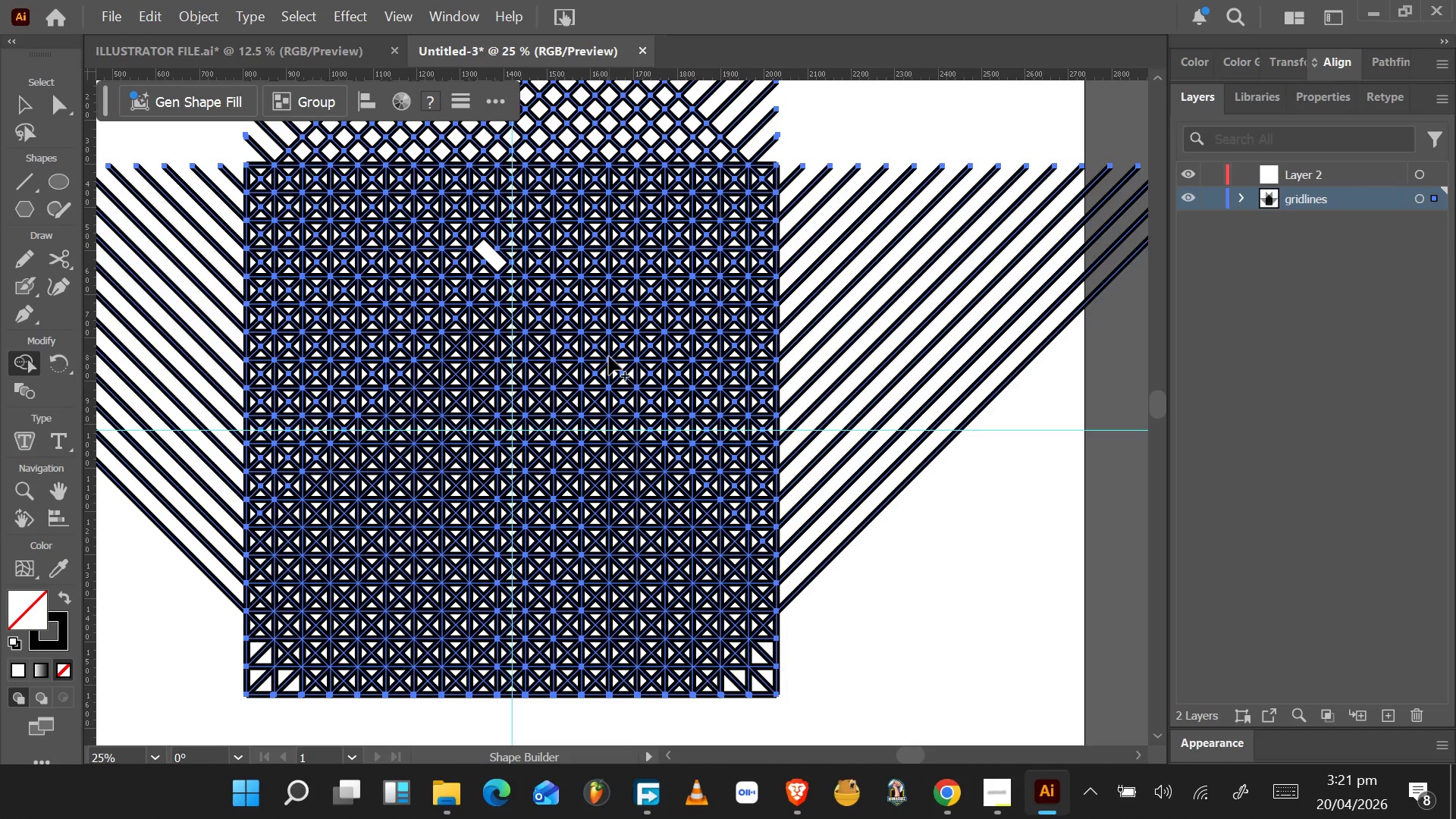 
key(Control+Z)
 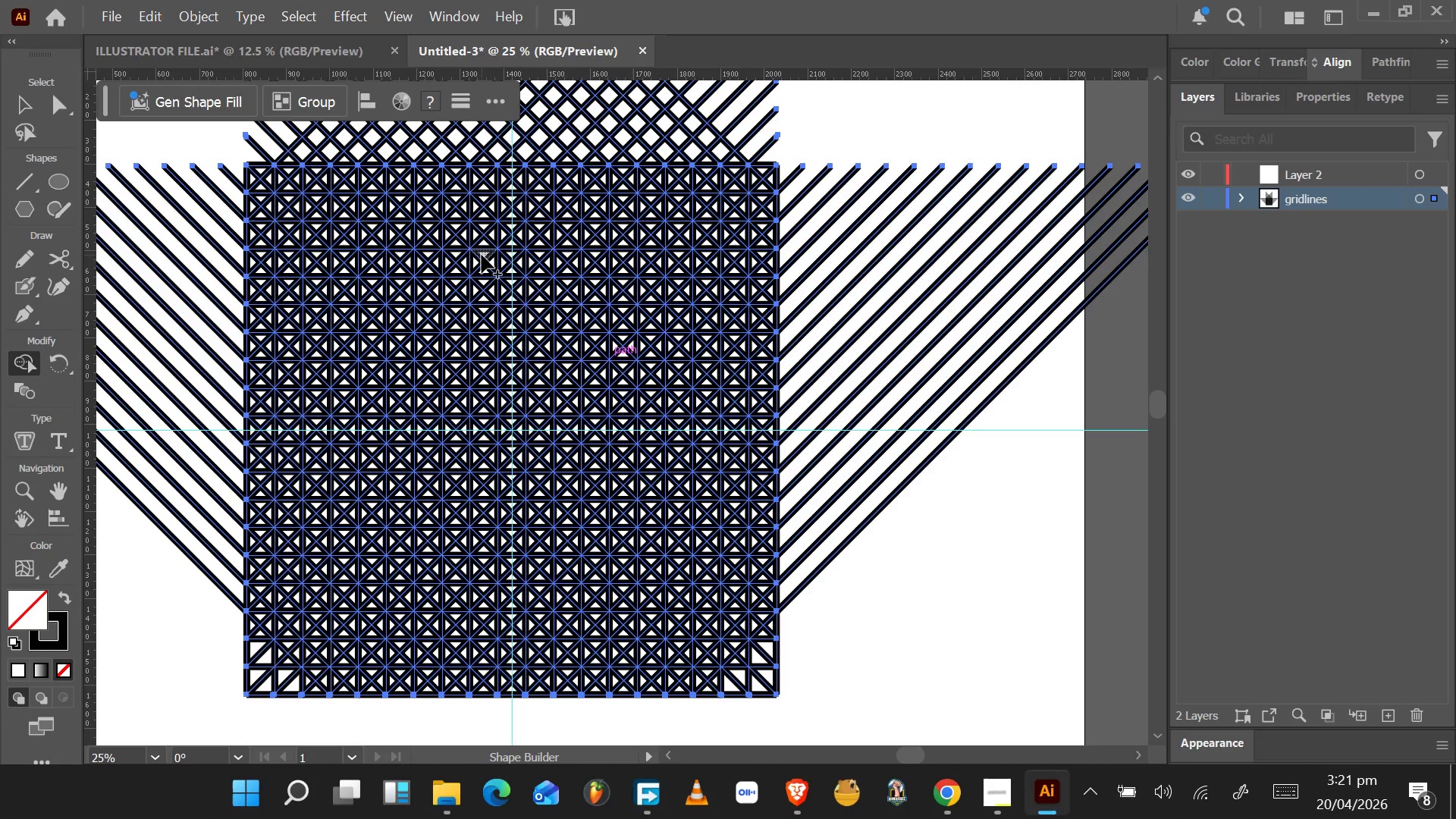 
left_click_drag(start_coordinate=[482, 244], to_coordinate=[491, 266])
 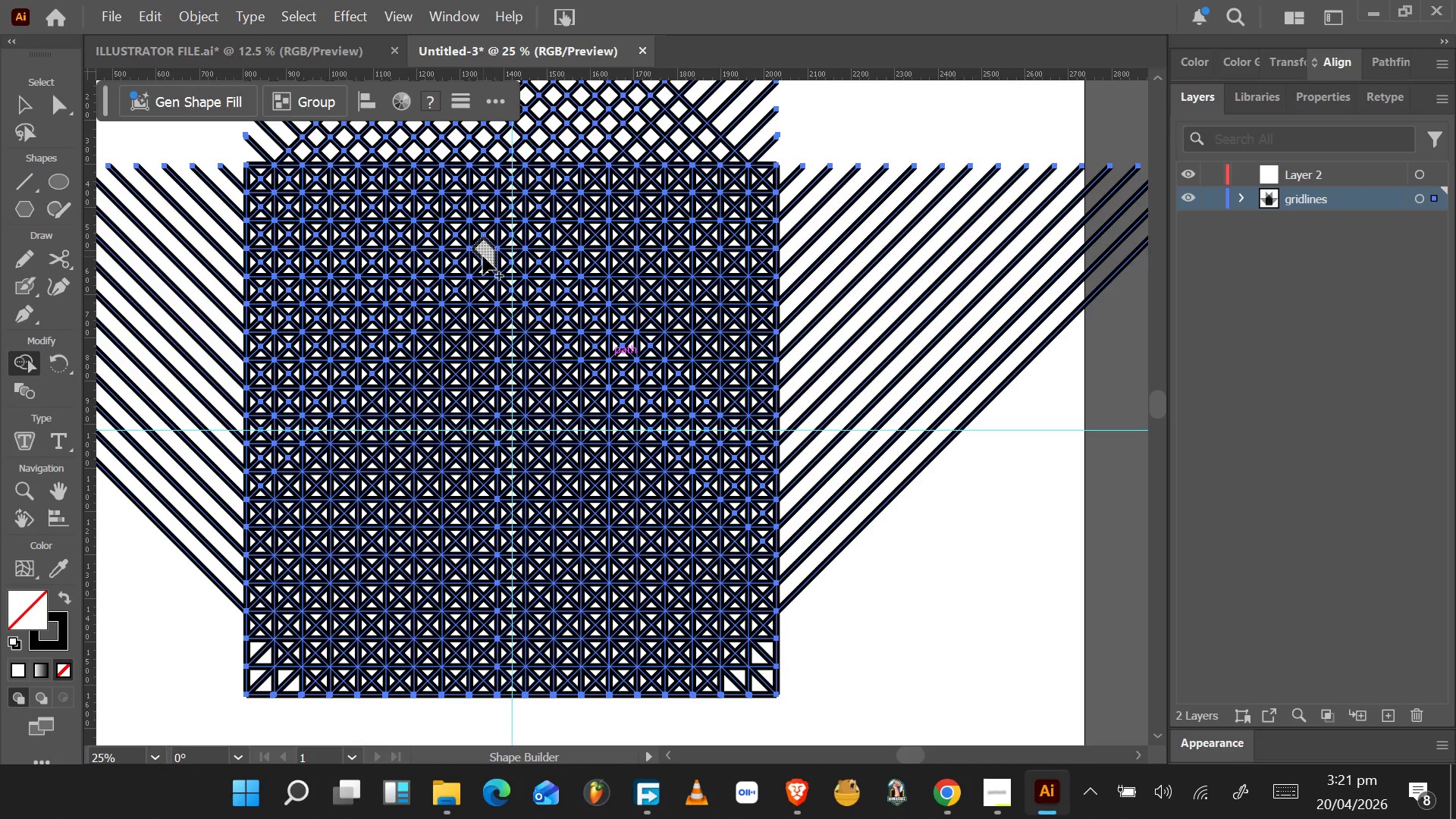 
wait(6.14)
 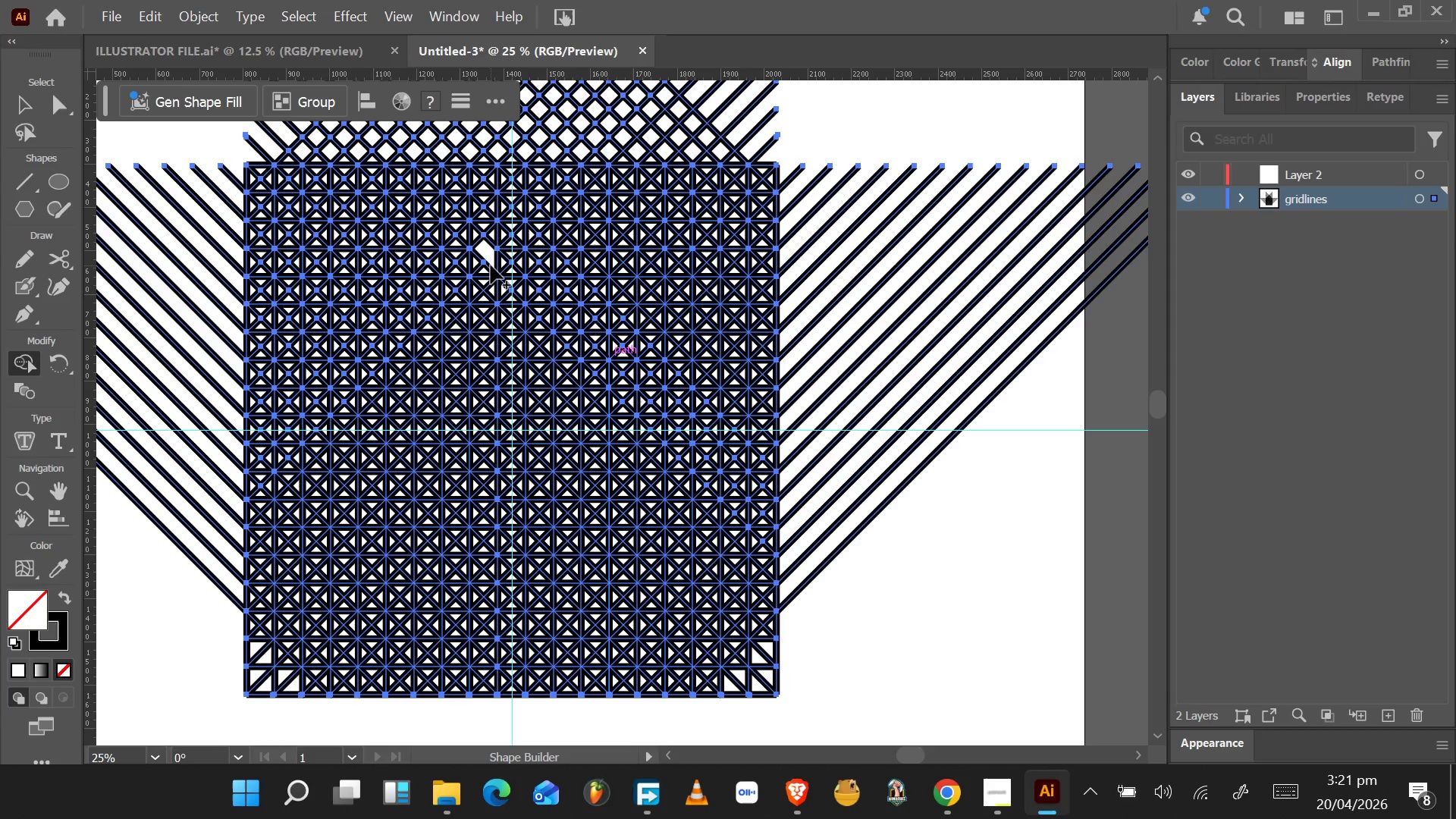 
left_click_drag(start_coordinate=[483, 256], to_coordinate=[476, 281])
 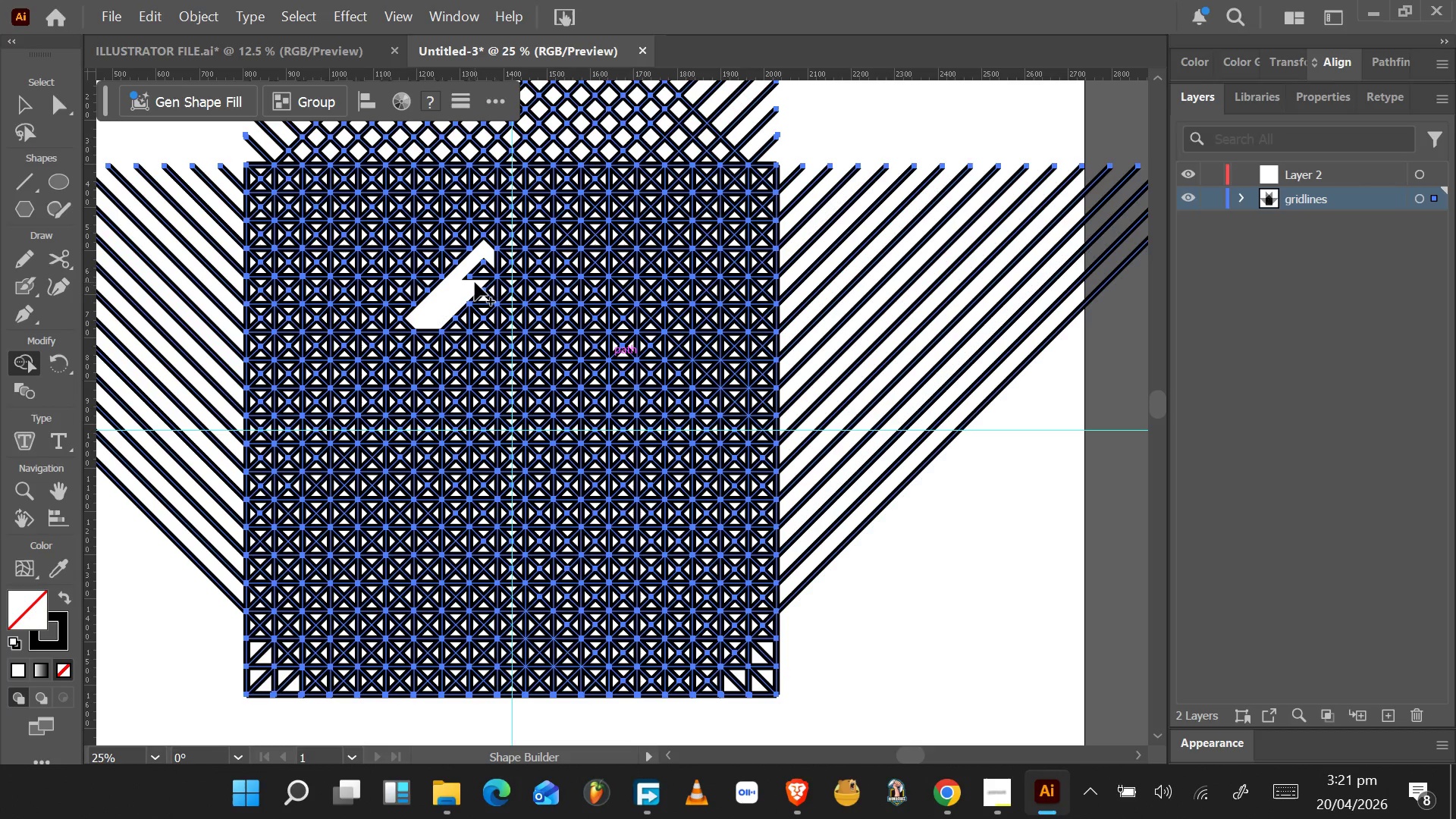 
key(Control+Z)
 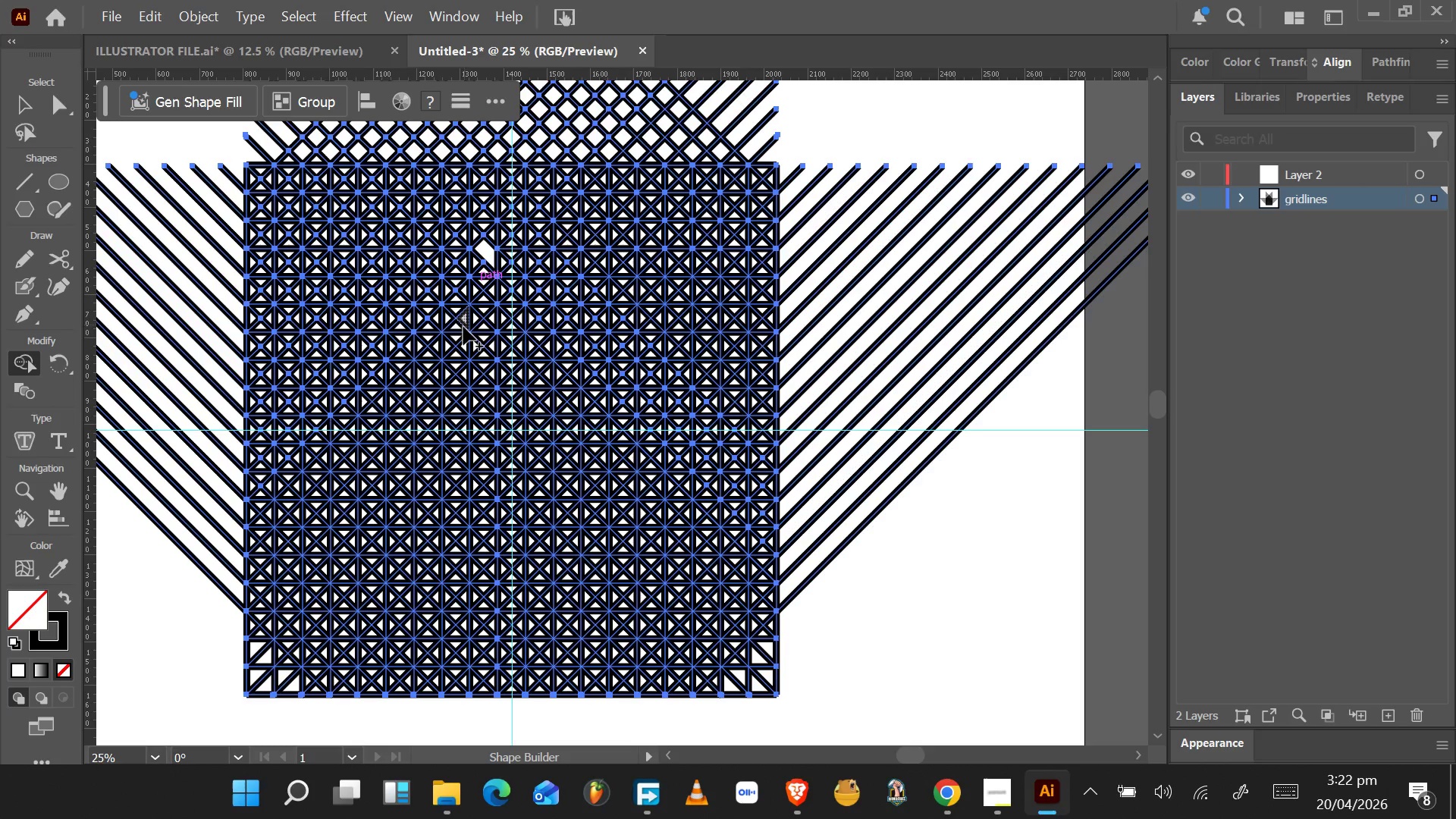 
wait(51.36)
 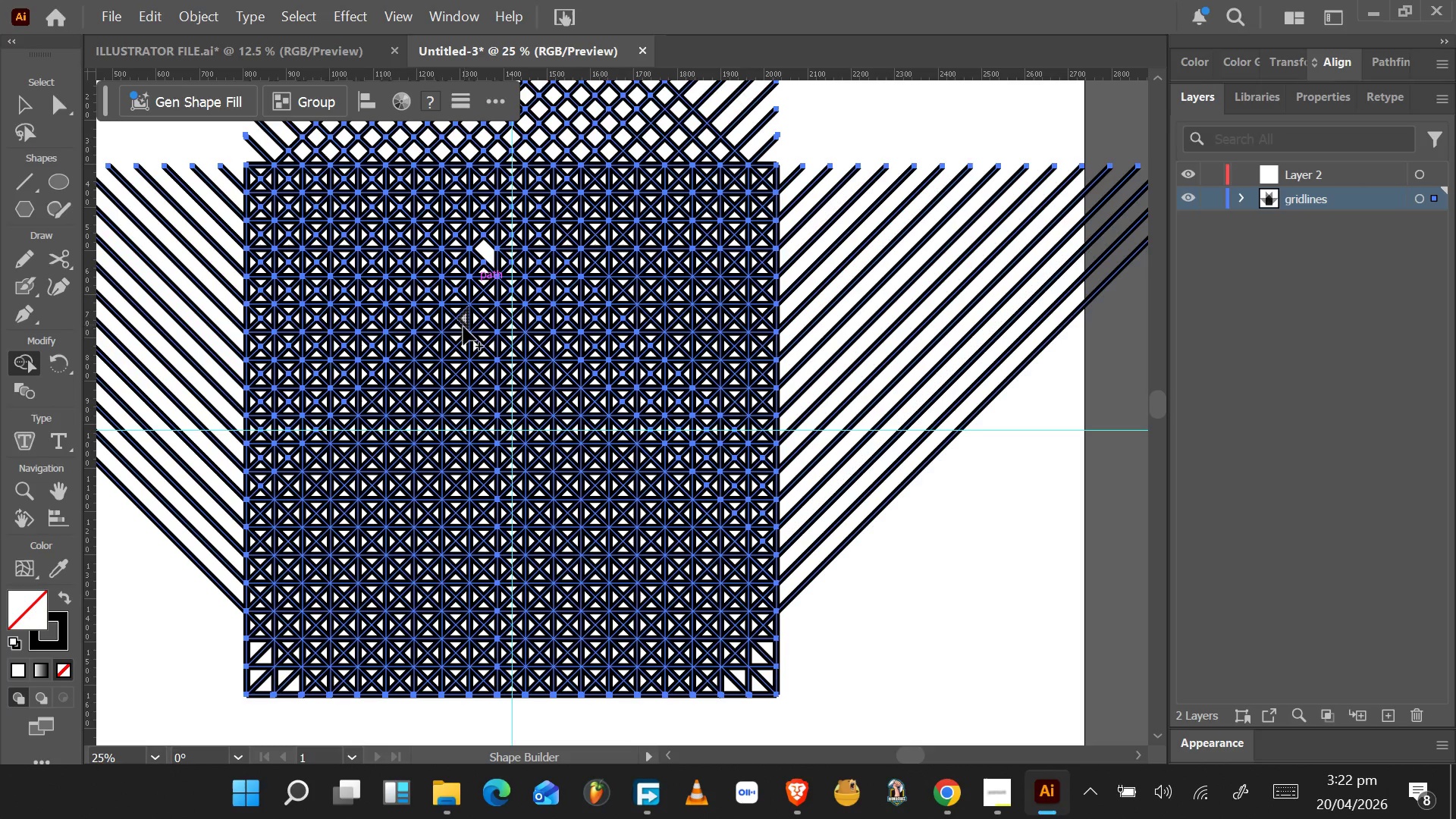 
left_click_drag(start_coordinate=[467, 346], to_coordinate=[482, 359])
 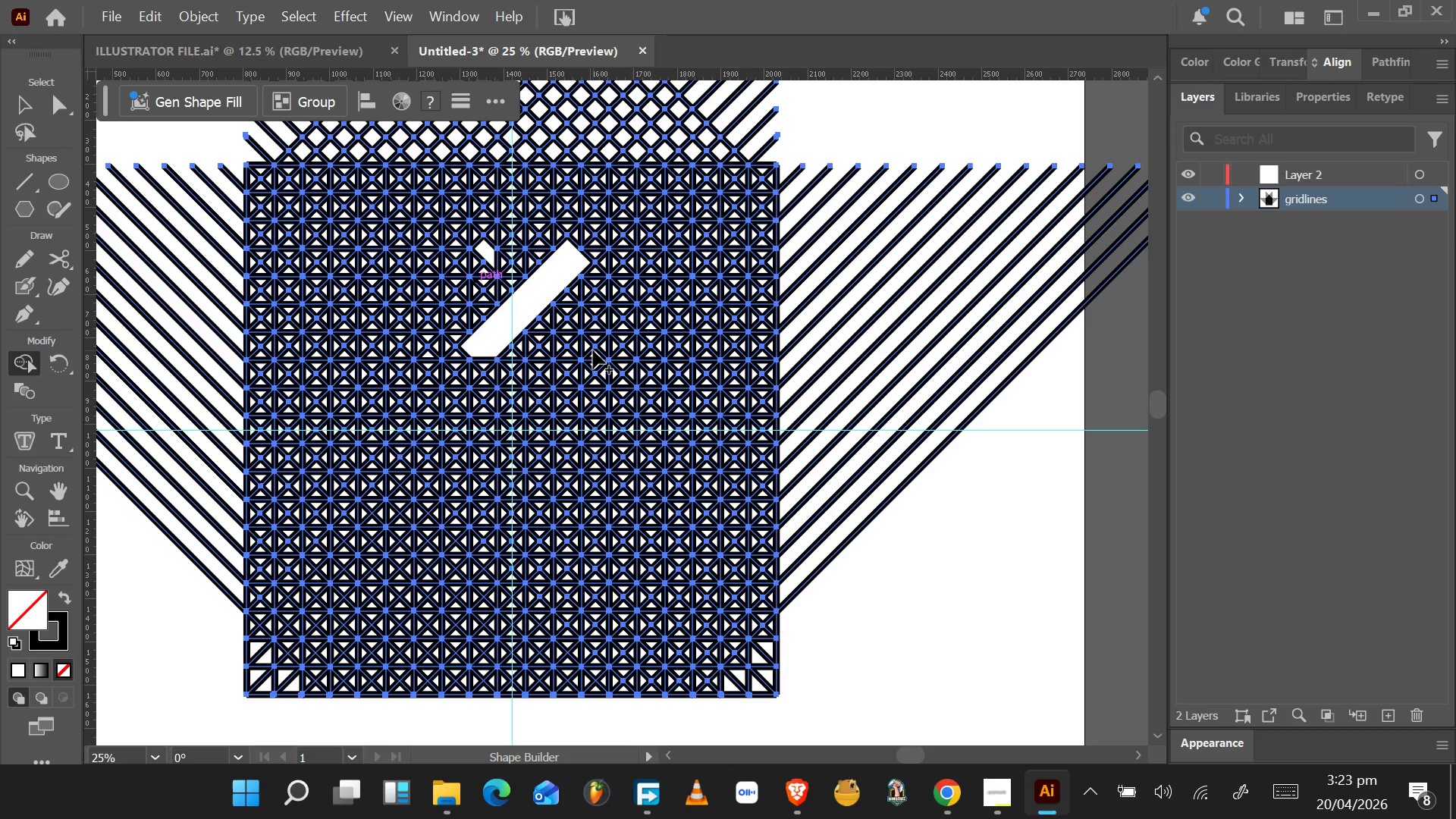 
wait(15.81)
 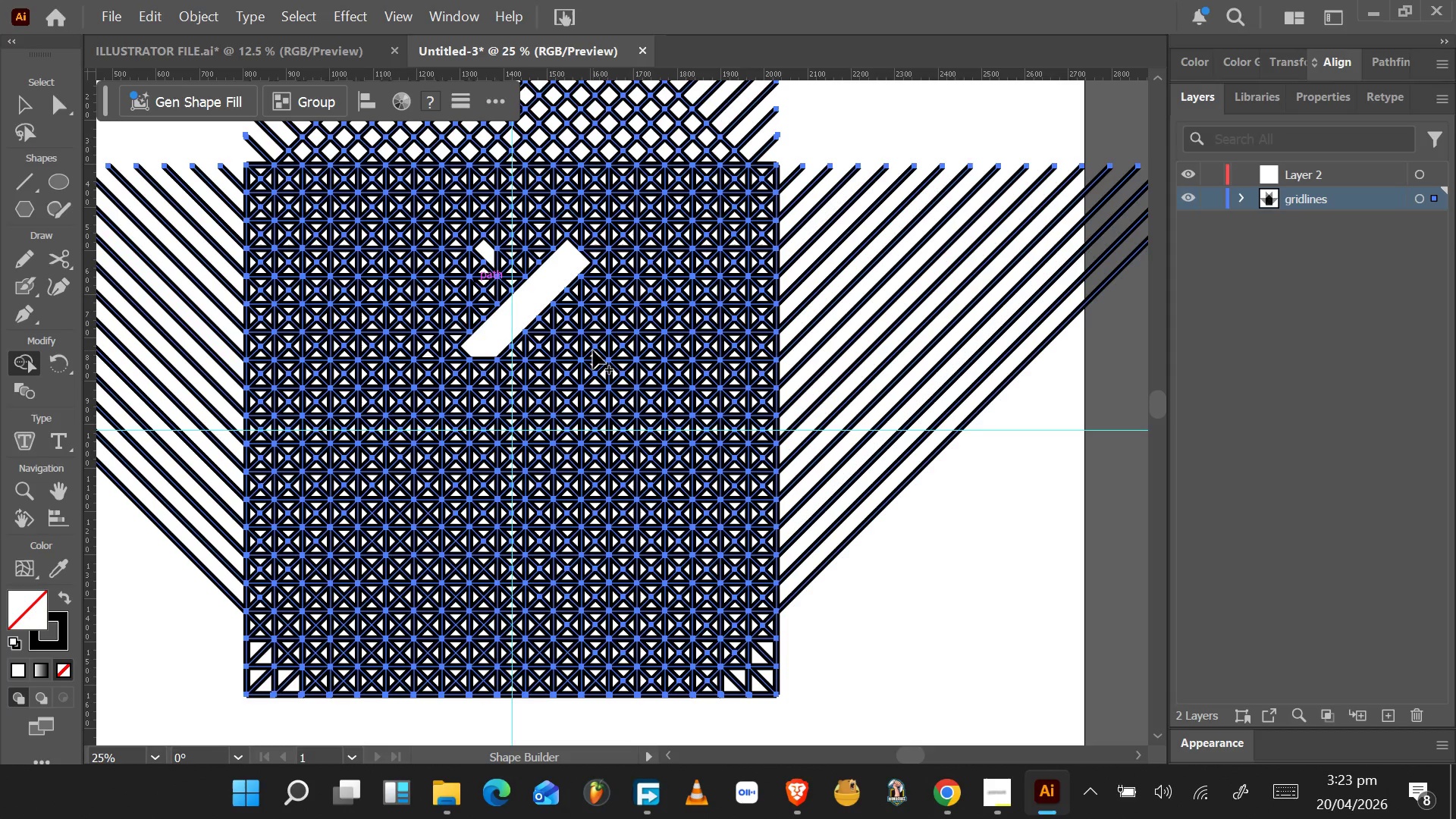 
left_click_drag(start_coordinate=[486, 258], to_coordinate=[476, 395])
 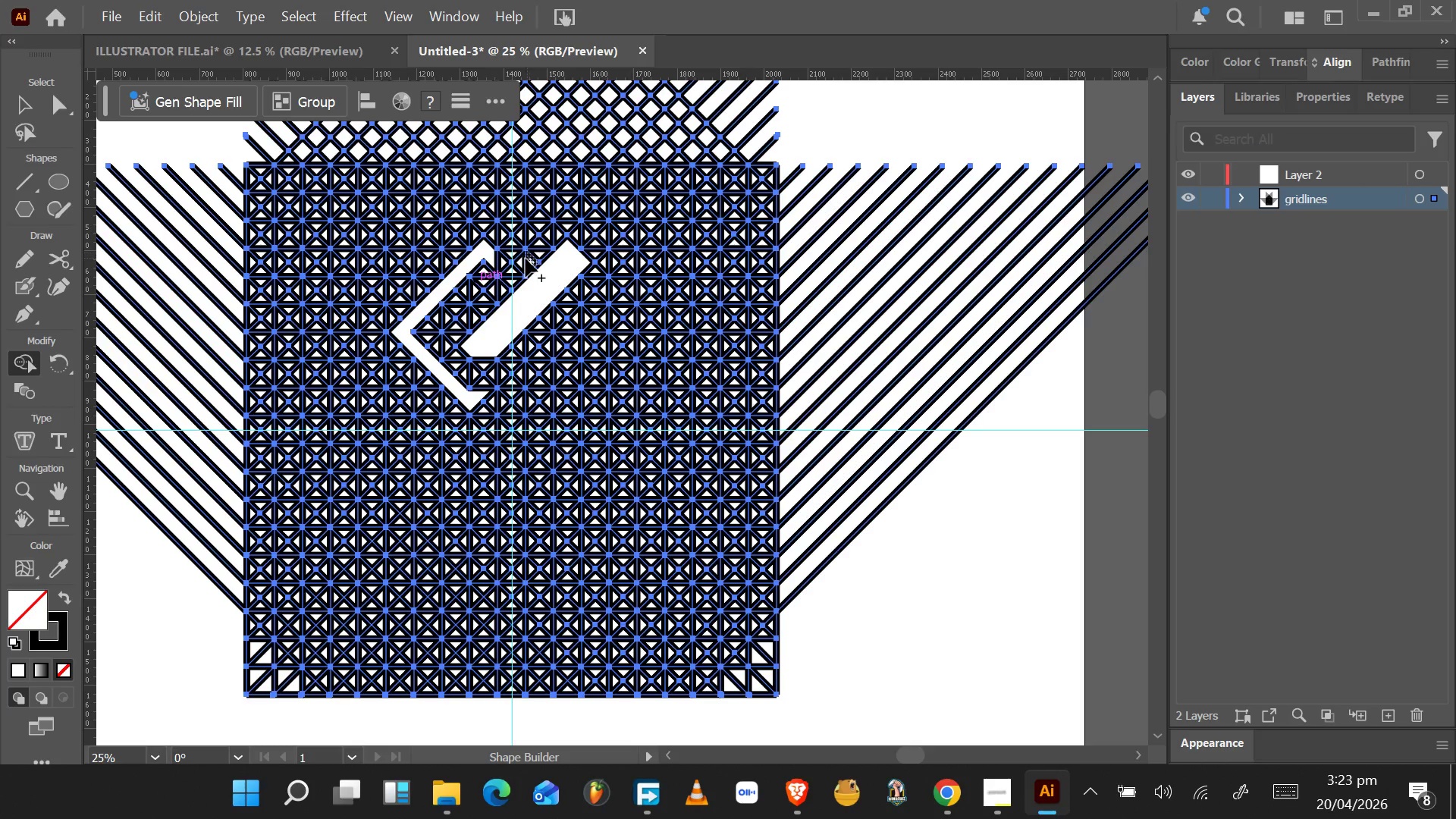 
wait(24.98)
 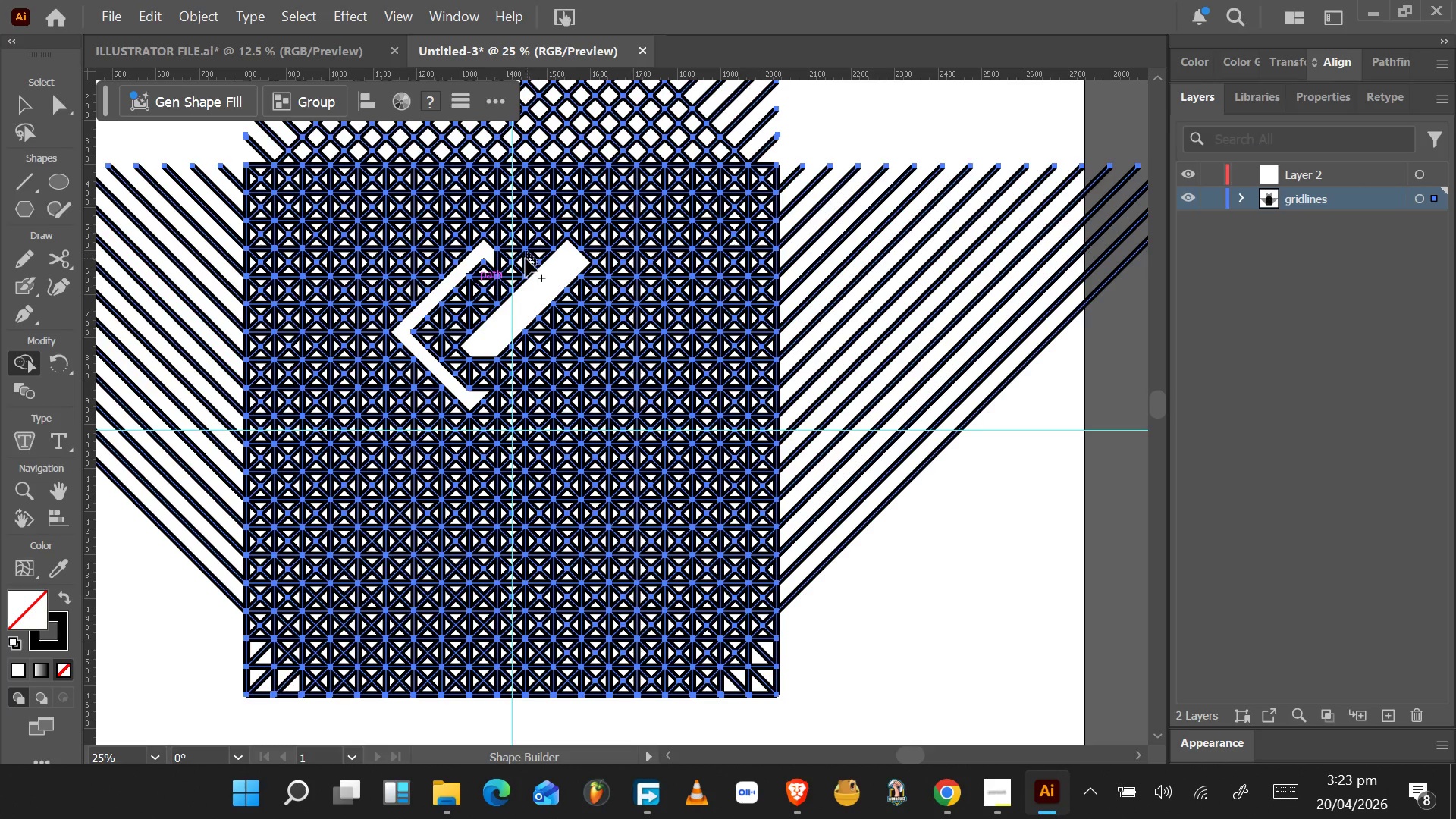 
left_click_drag(start_coordinate=[483, 270], to_coordinate=[413, 338])
 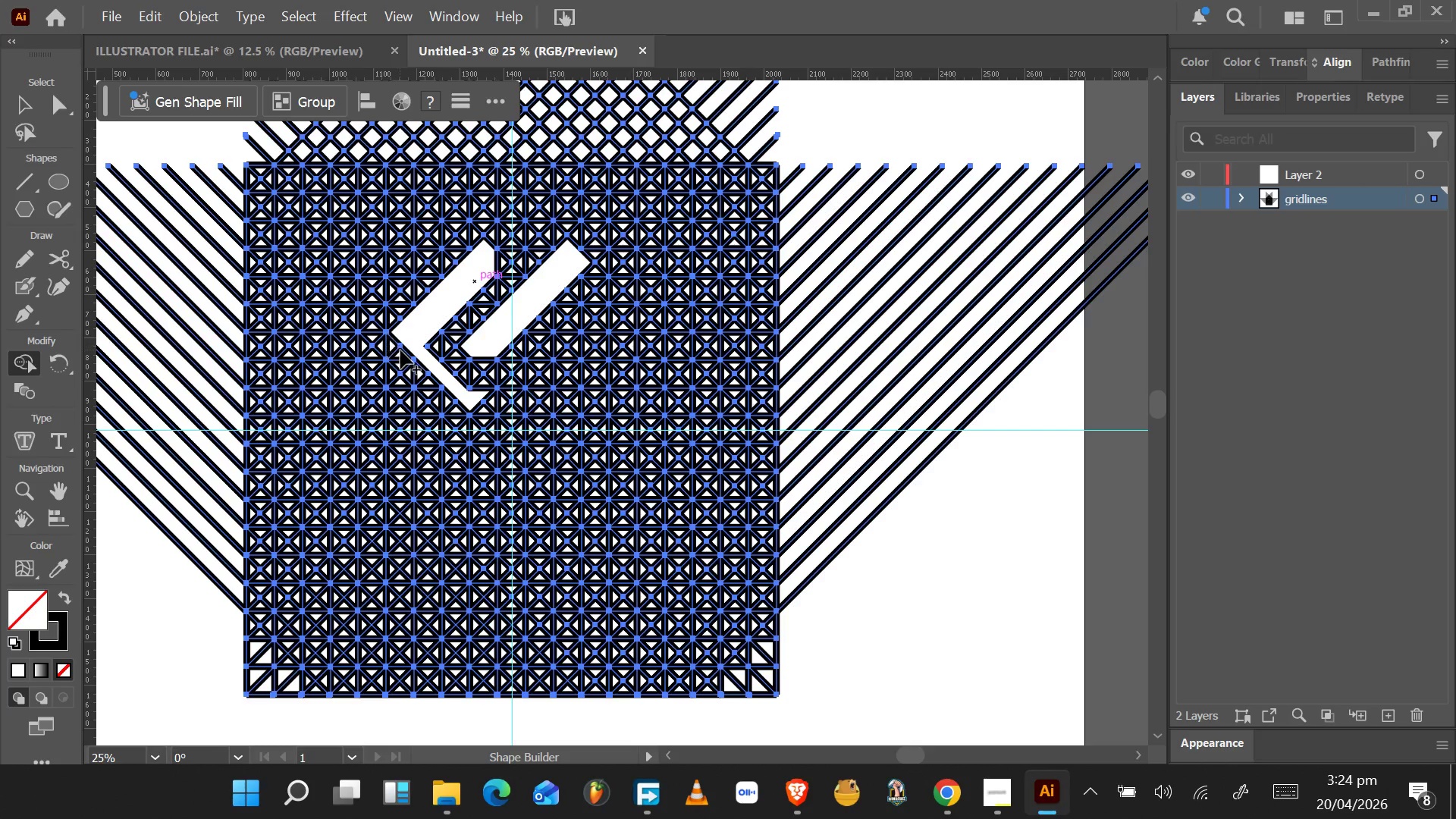 
wait(8.88)
 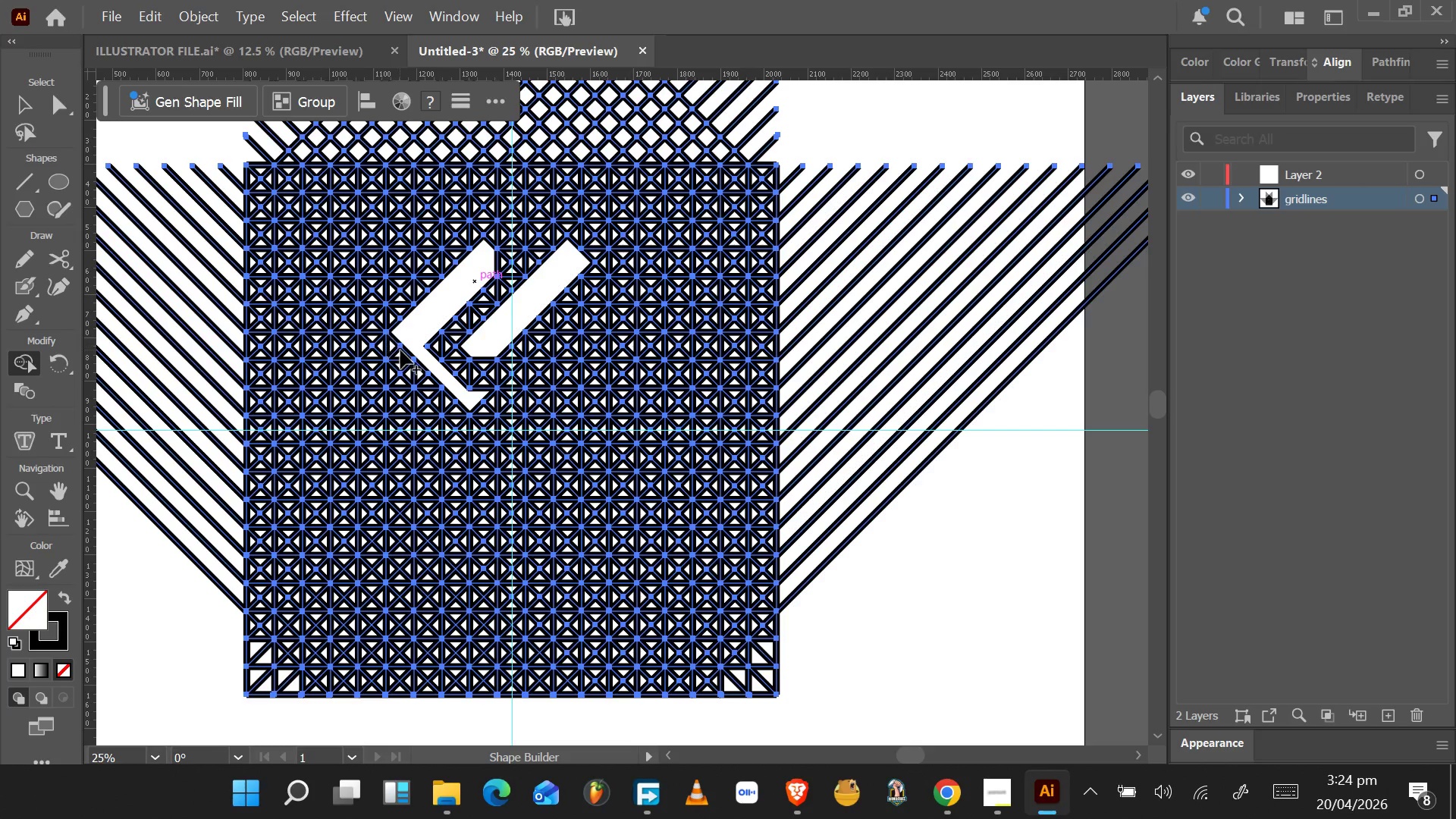 
left_click_drag(start_coordinate=[400, 336], to_coordinate=[458, 411])
 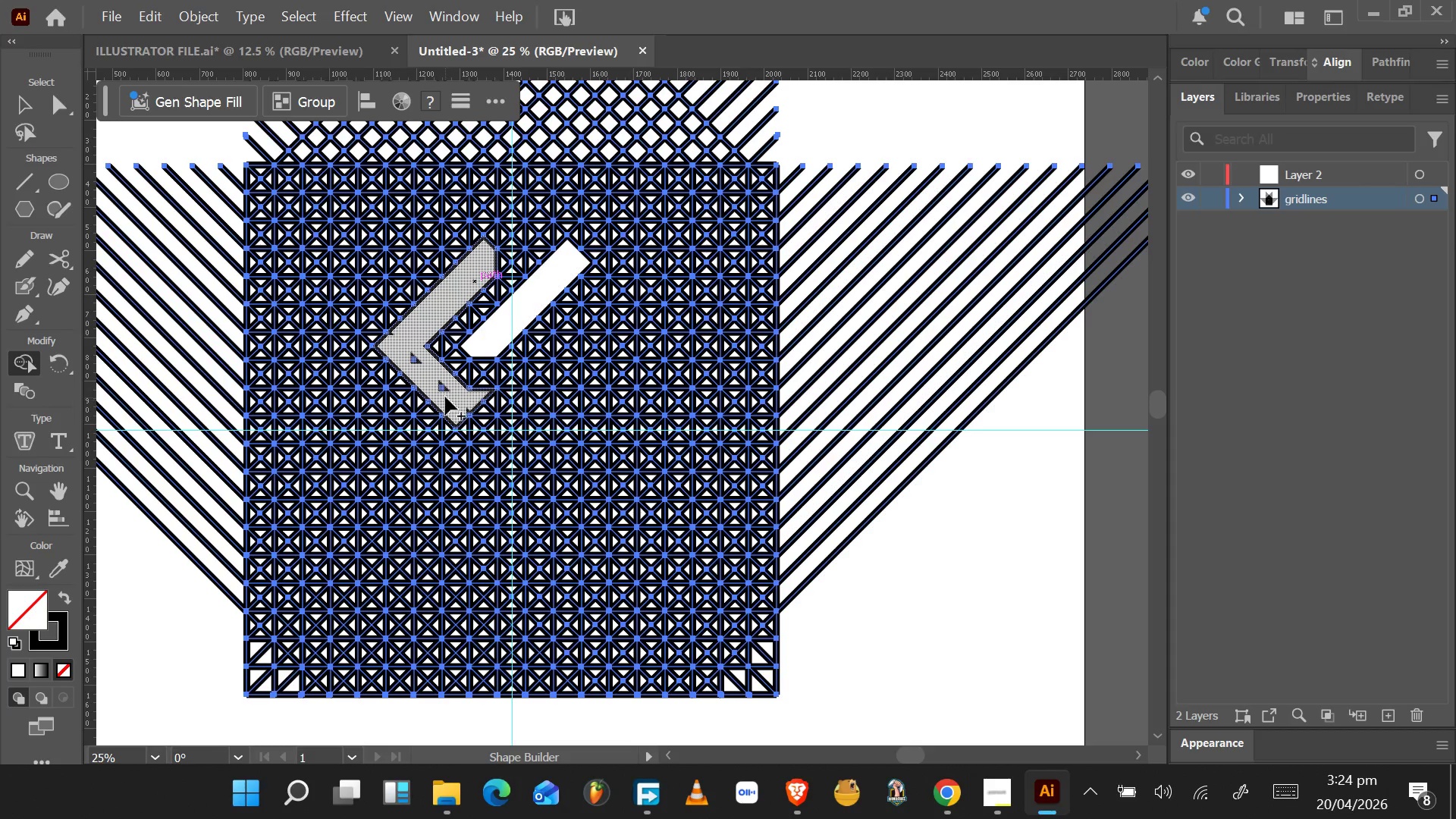 
left_click_drag(start_coordinate=[443, 388], to_coordinate=[411, 356])
 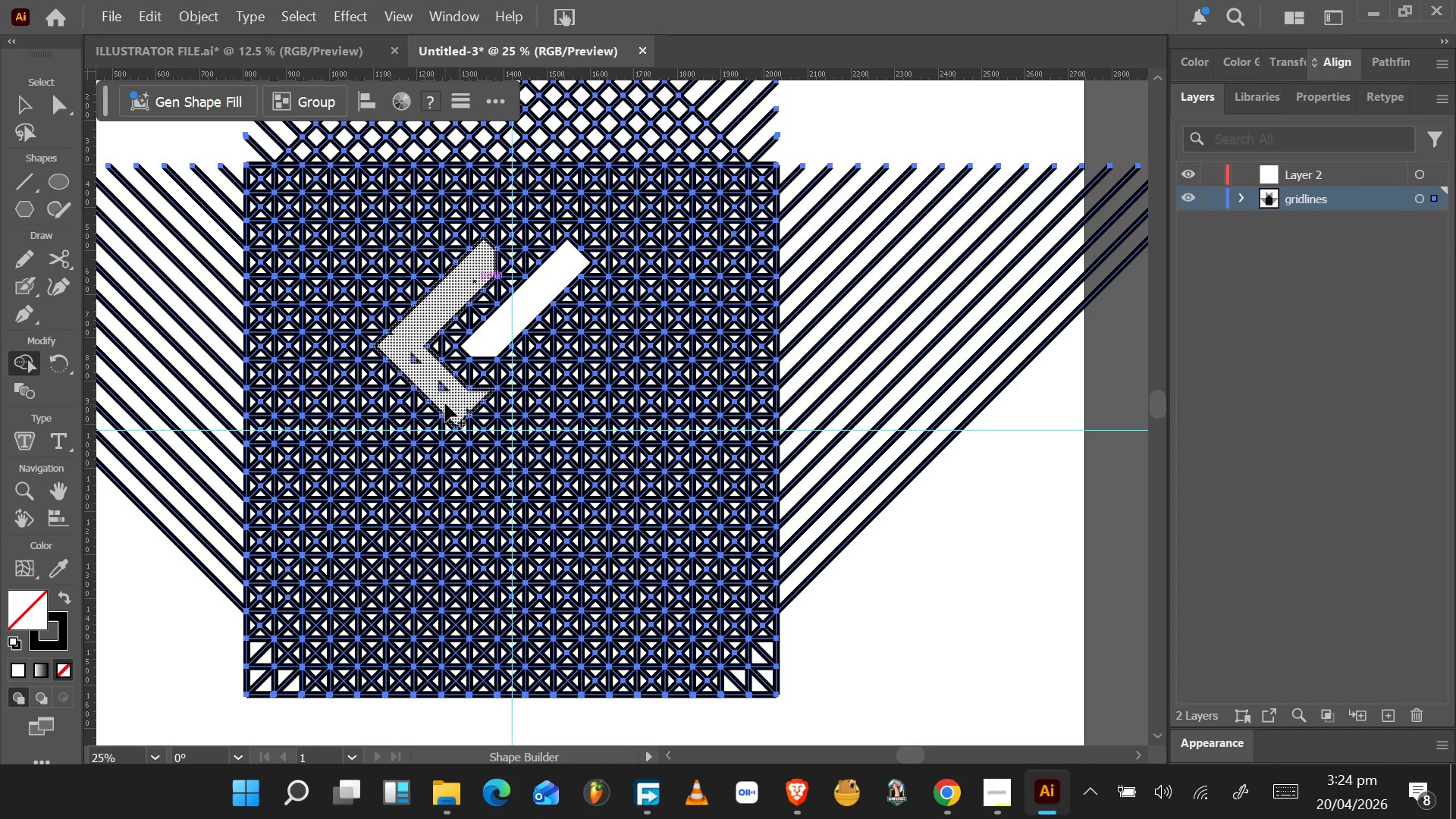 
key(Control+Z)
 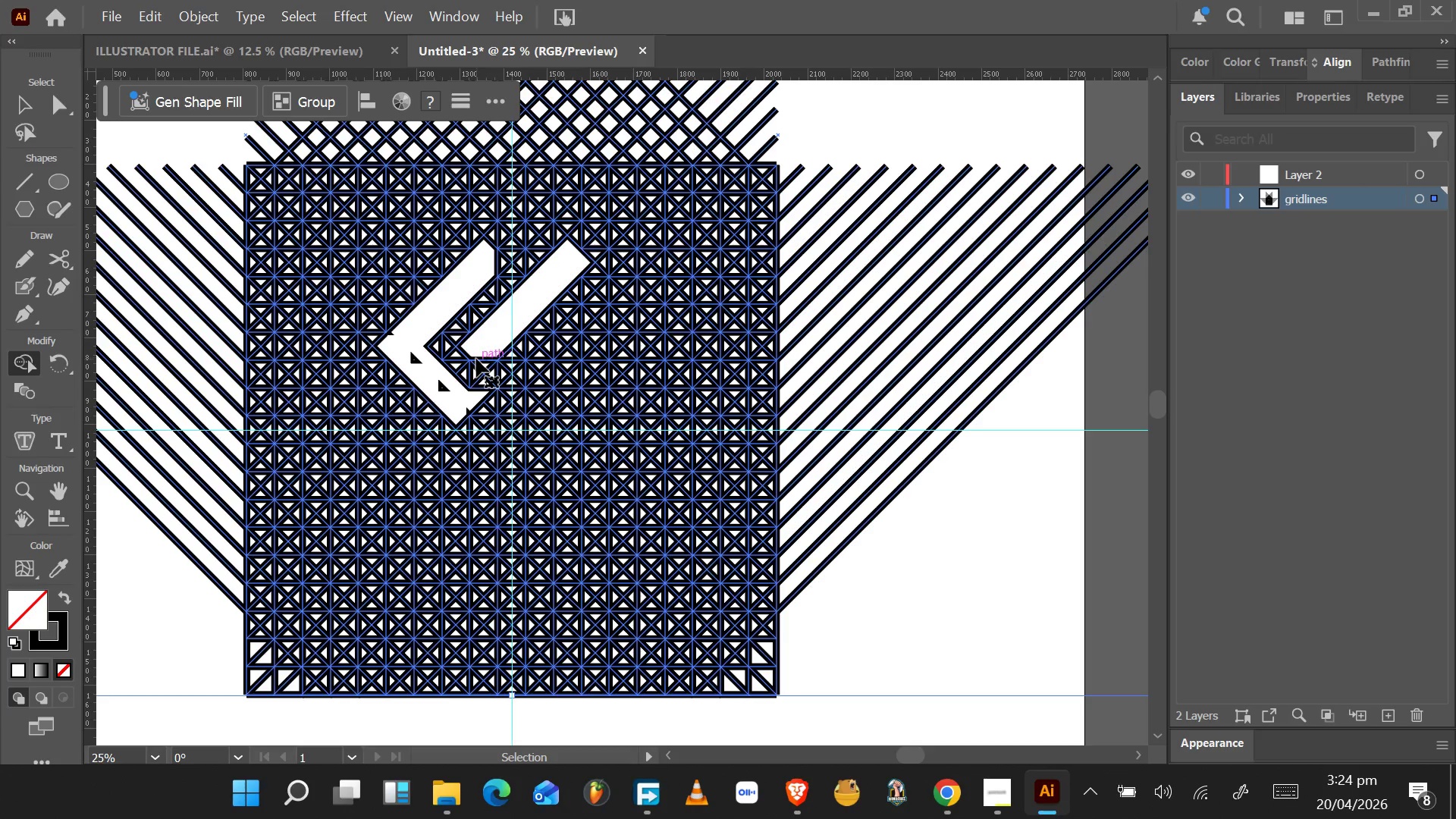 
key(Control+Z)
 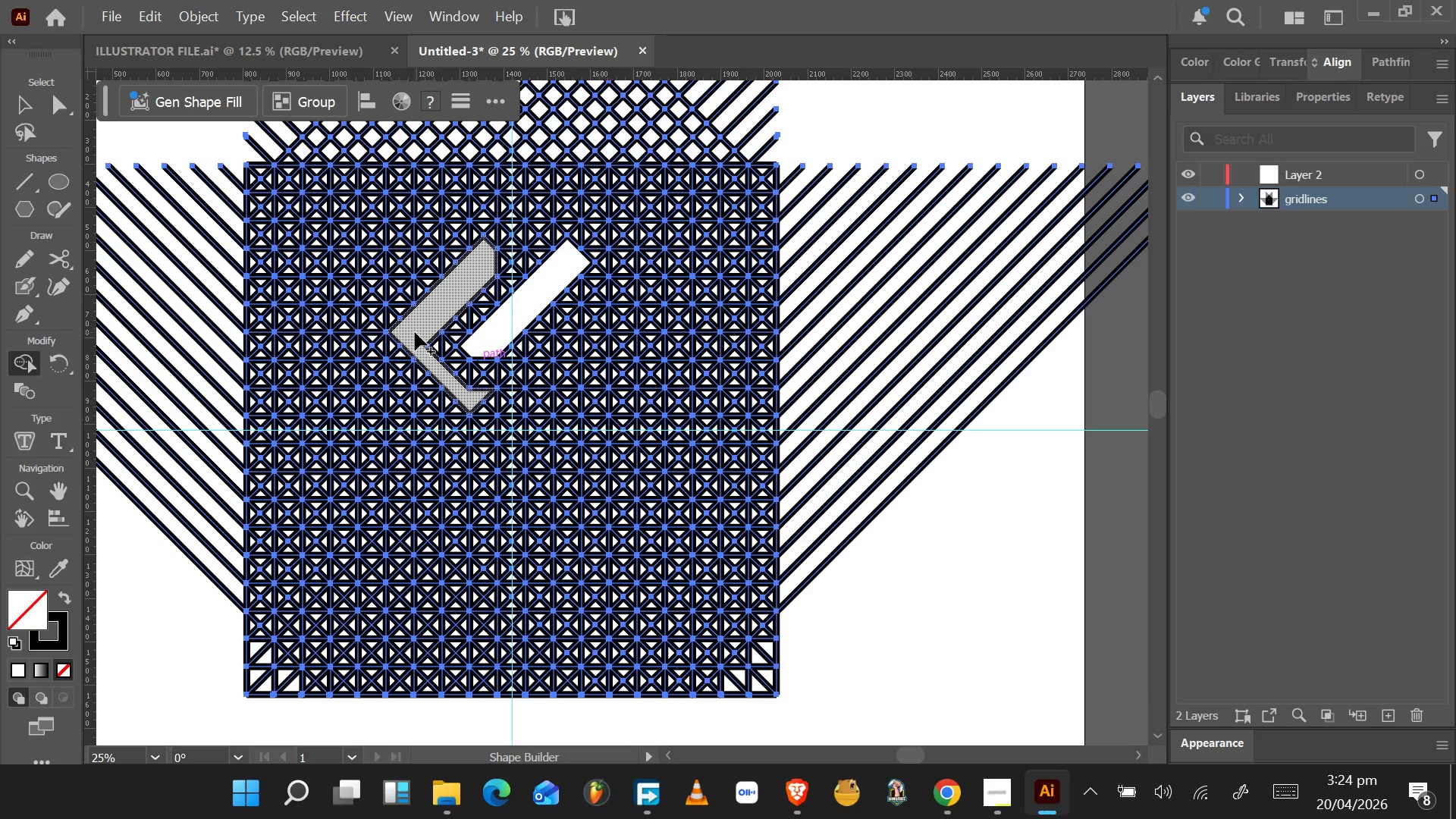 
left_click_drag(start_coordinate=[409, 331], to_coordinate=[457, 407])
 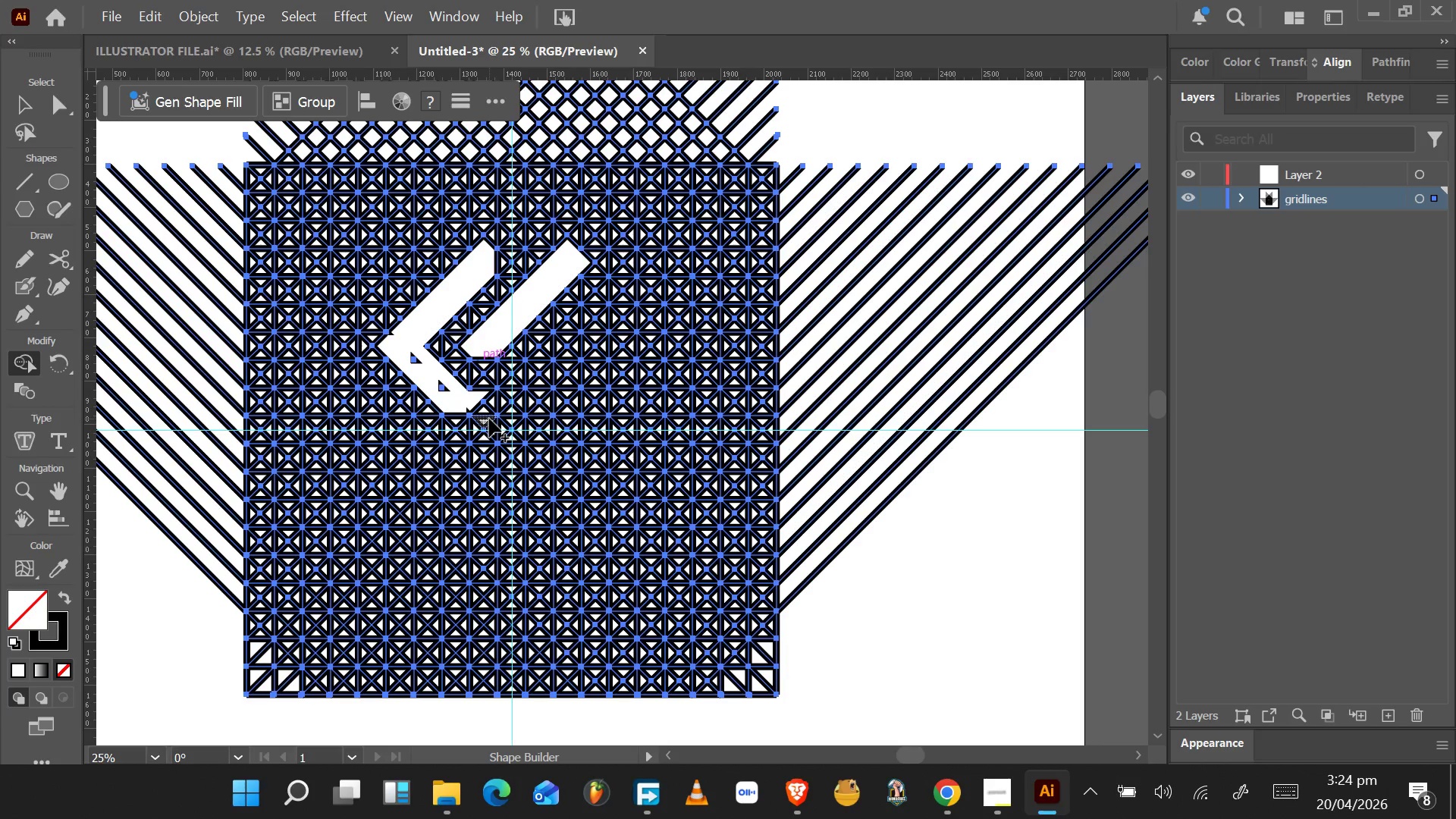 
wait(23.45)
 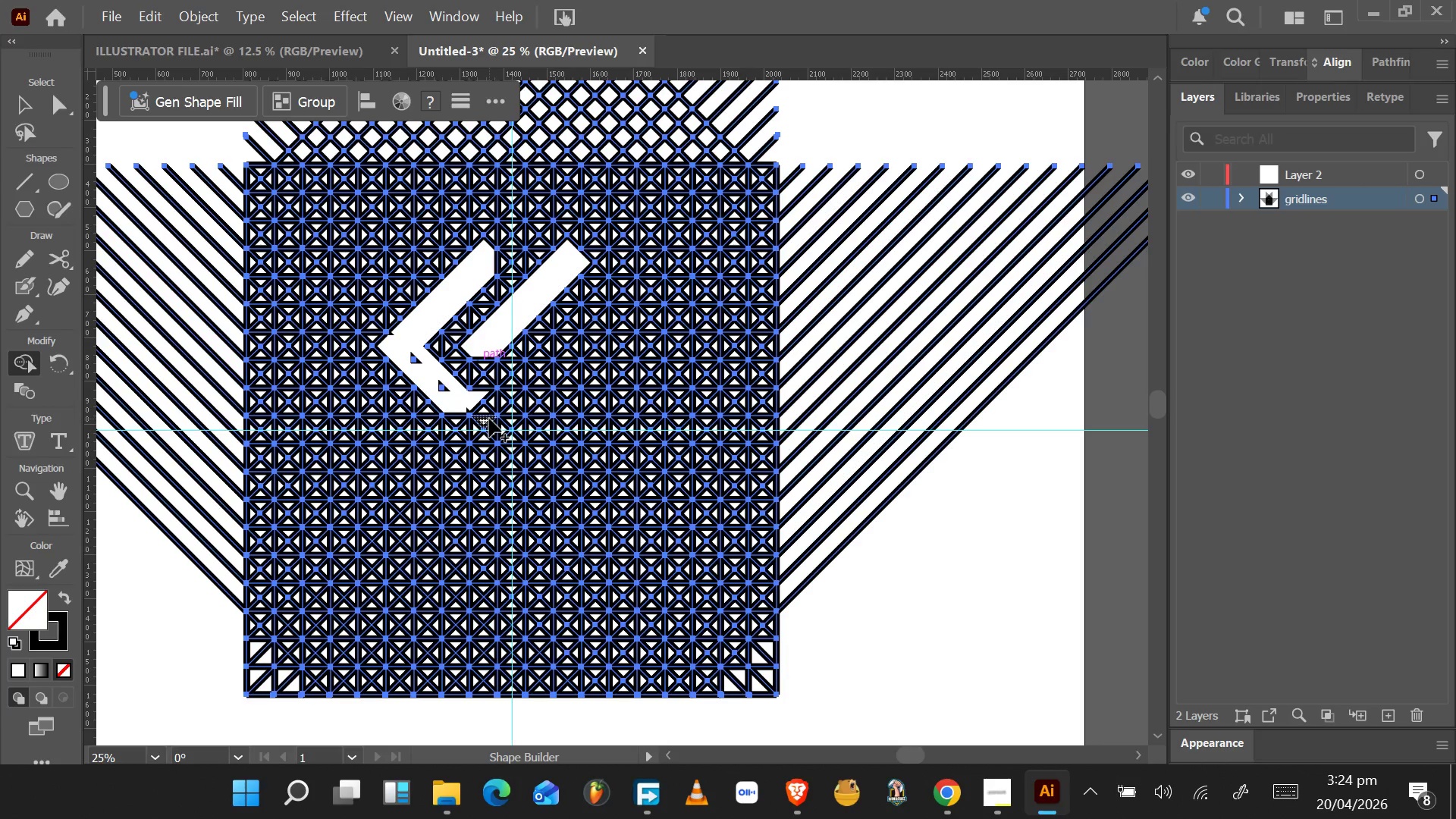 
left_click_drag(start_coordinate=[510, 449], to_coordinate=[516, 428])
 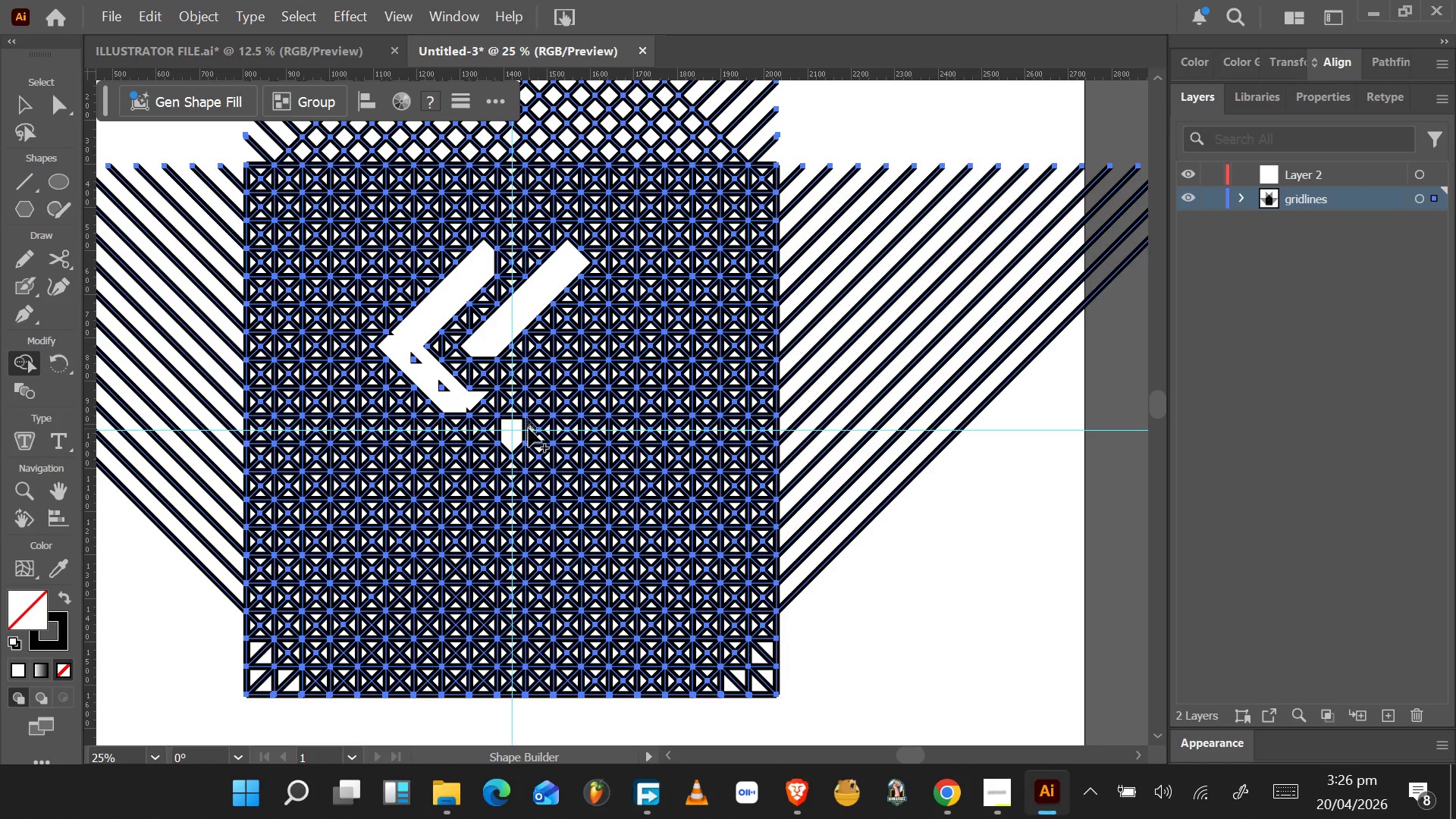 
wait(78.36)
 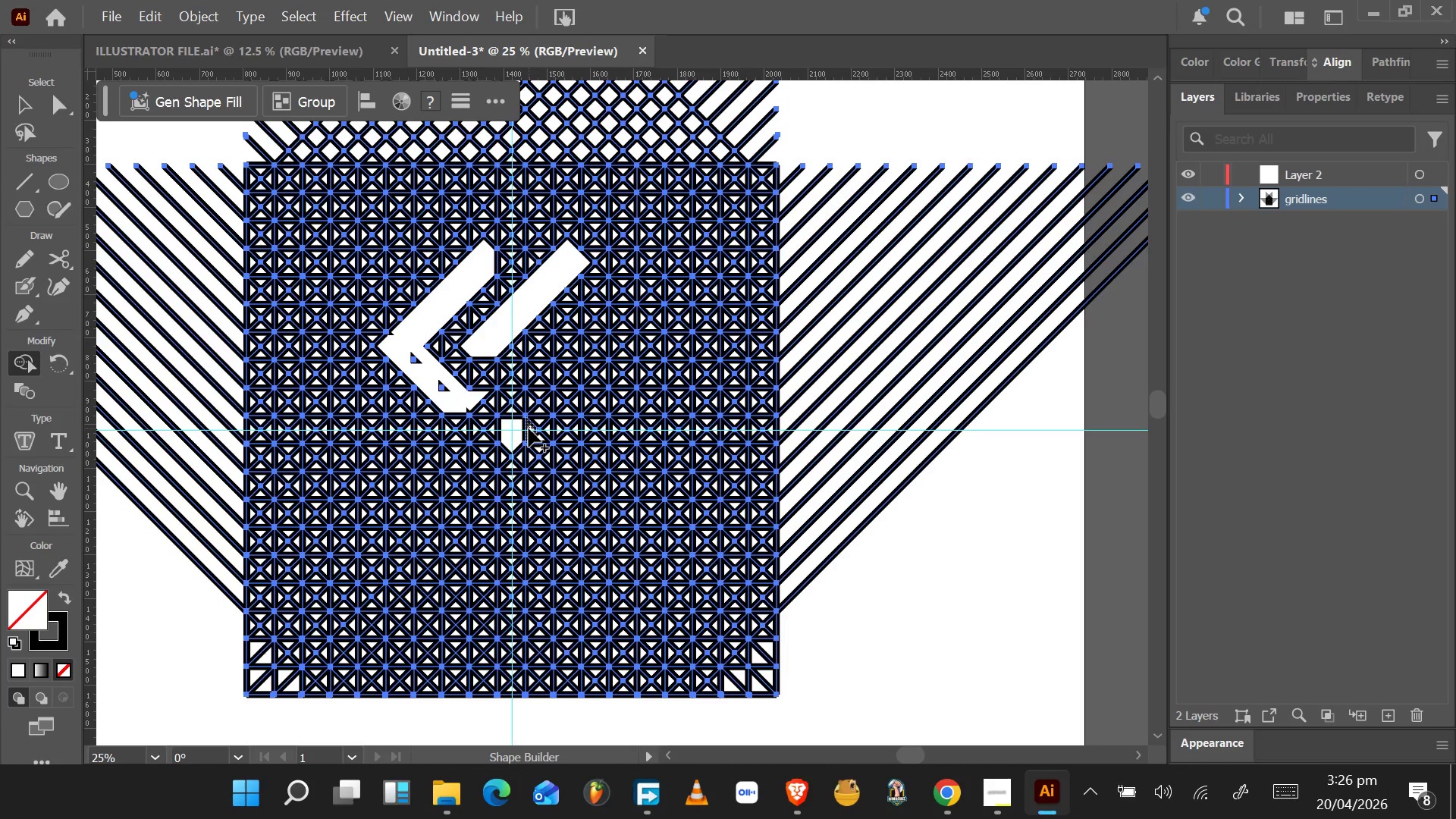 
left_click([529, 428])
 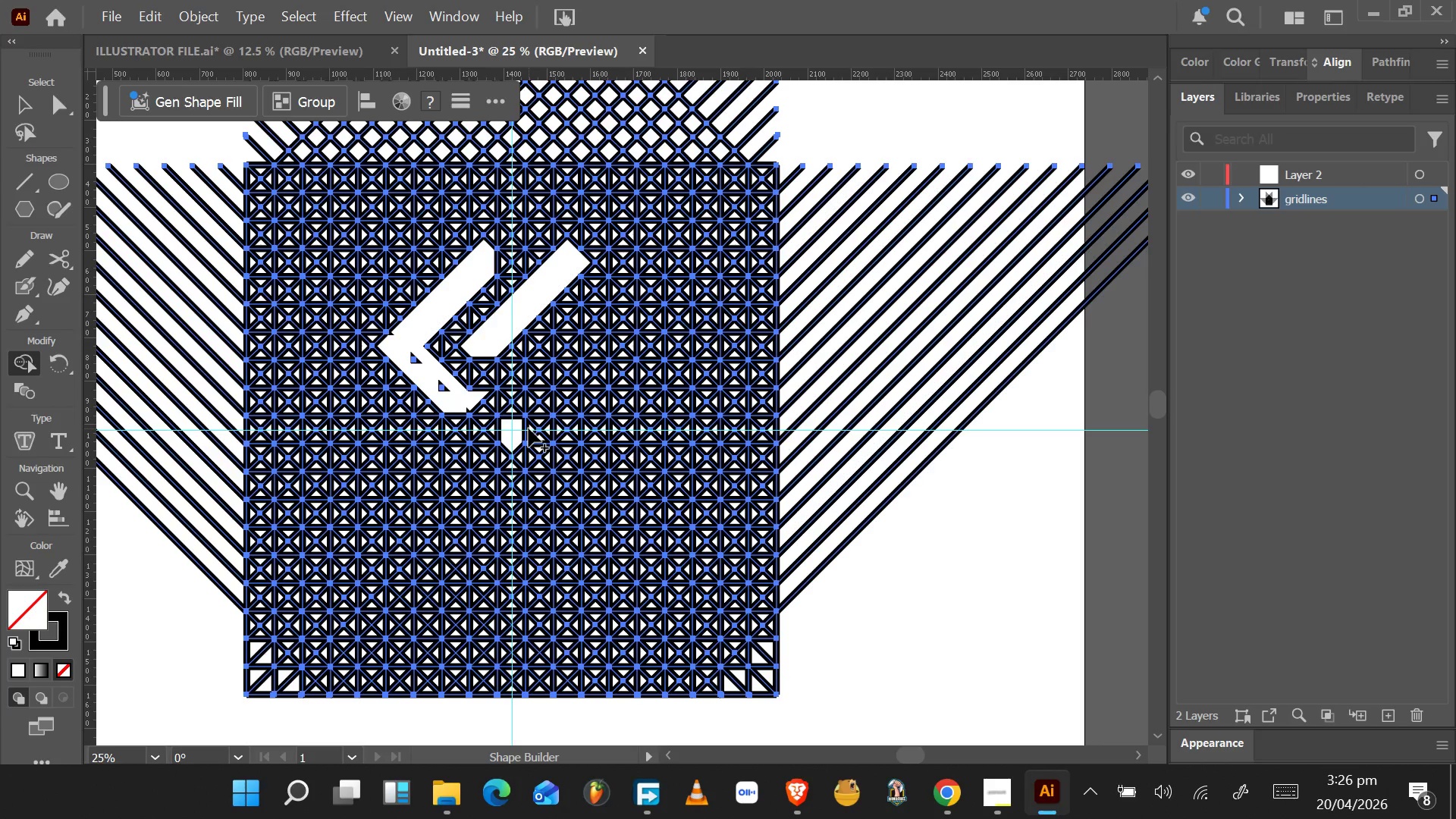 
left_click_drag(start_coordinate=[529, 428], to_coordinate=[493, 429])
 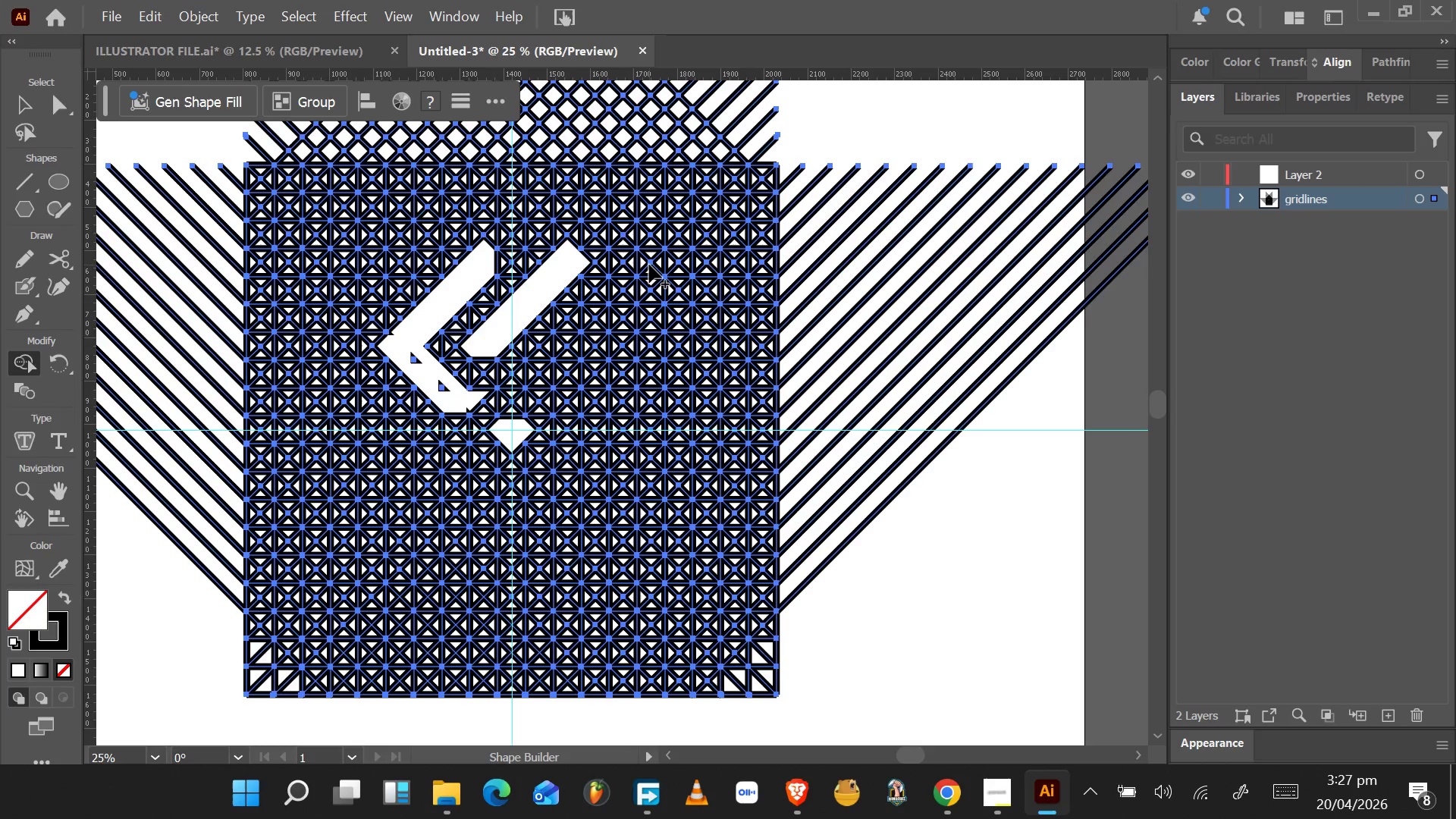 
wait(55.12)
 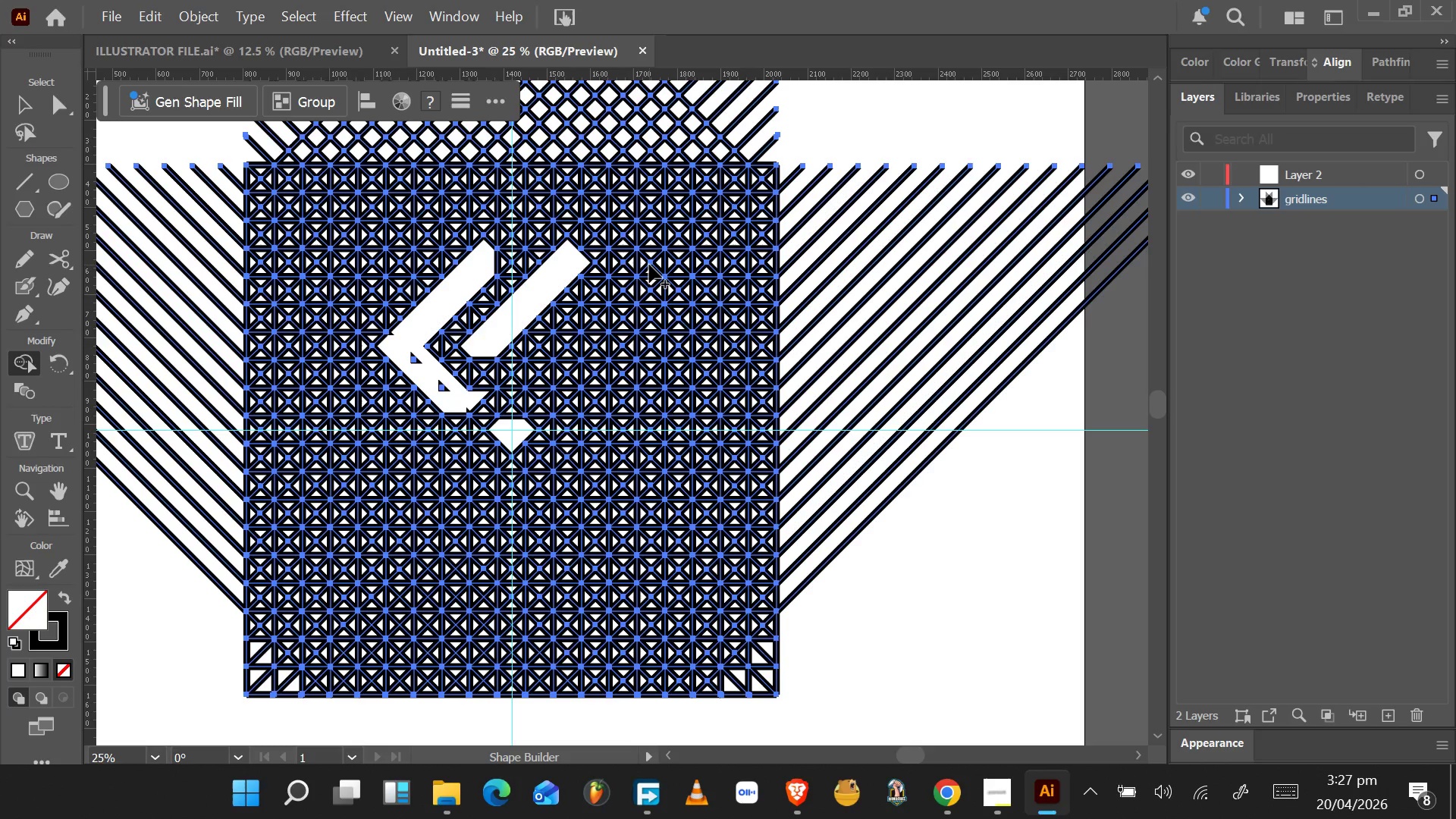 
left_click_drag(start_coordinate=[86, 322], to_coordinate=[652, 264])
 